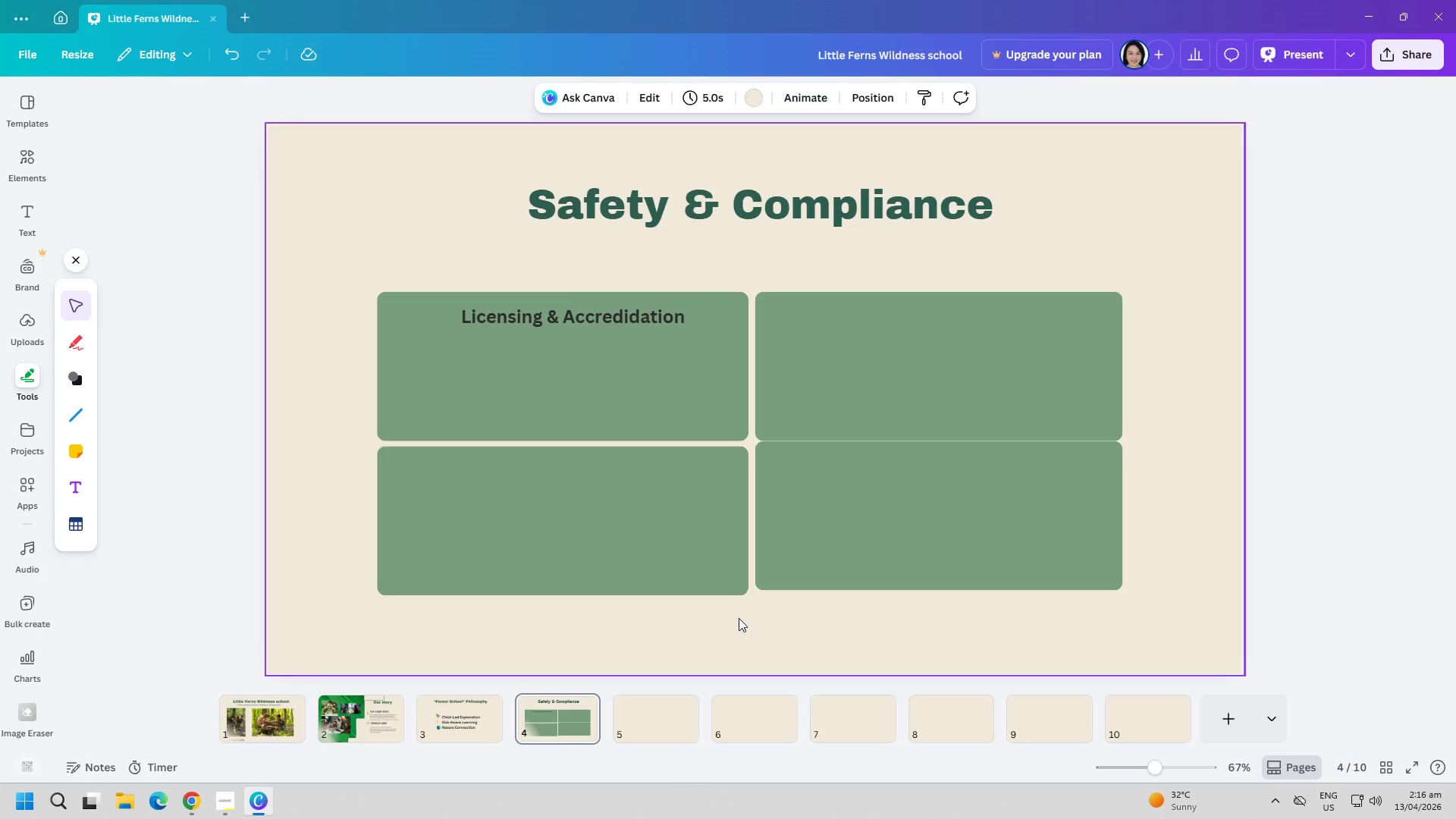 
mouse_move([706, 544])
 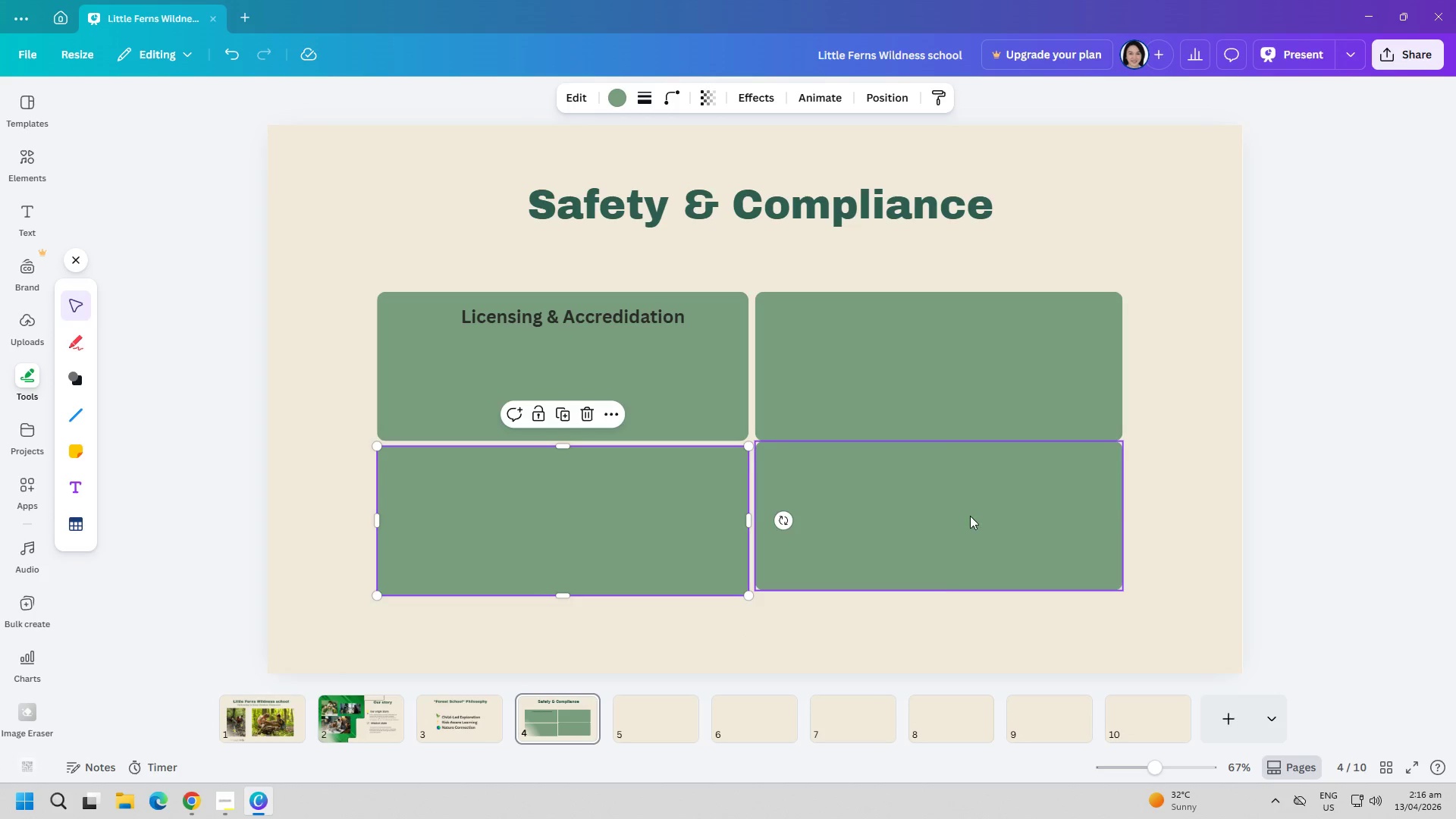 
left_click_drag(start_coordinate=[970, 516], to_coordinate=[971, 523])
 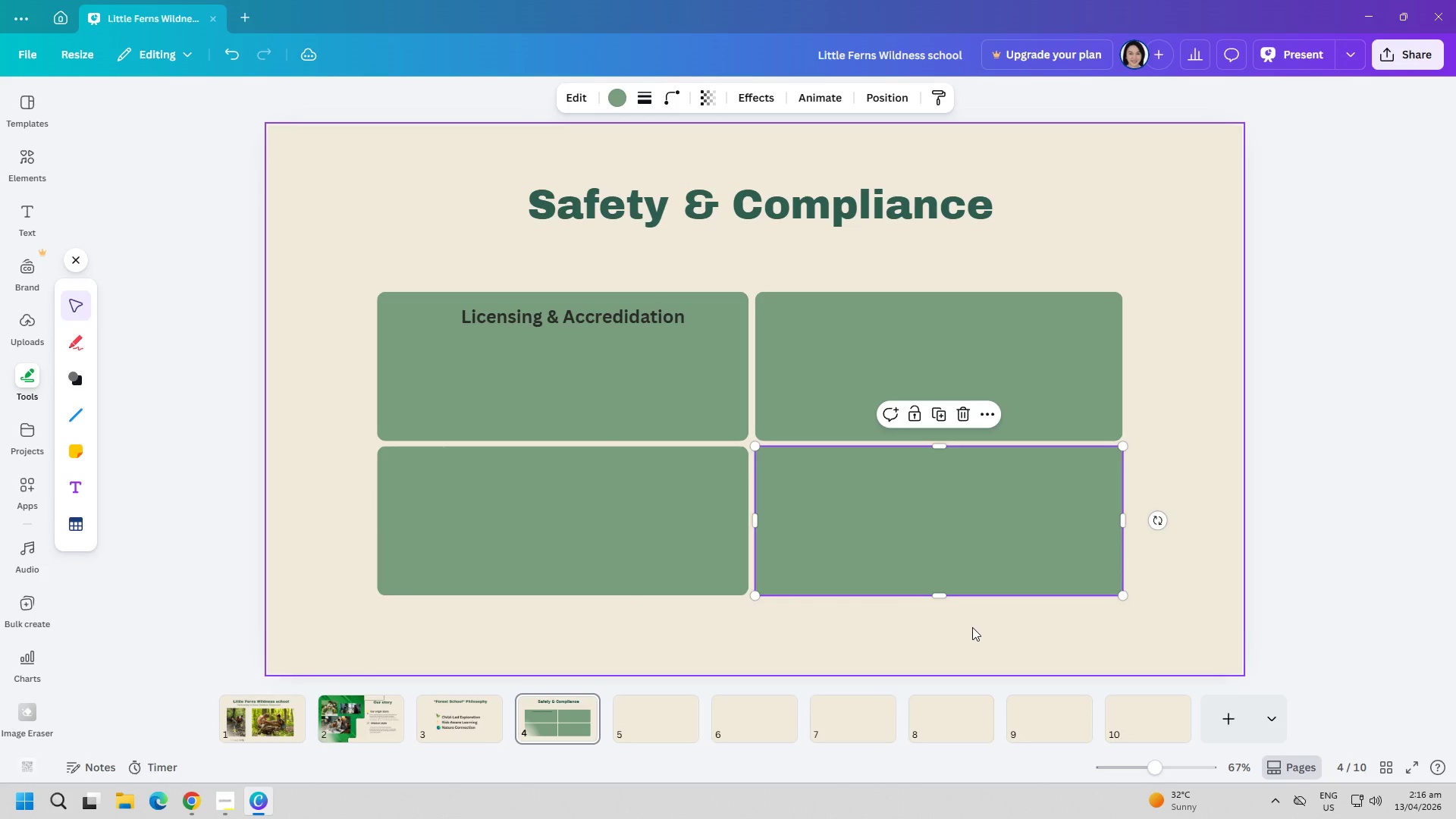 
left_click([972, 627])
 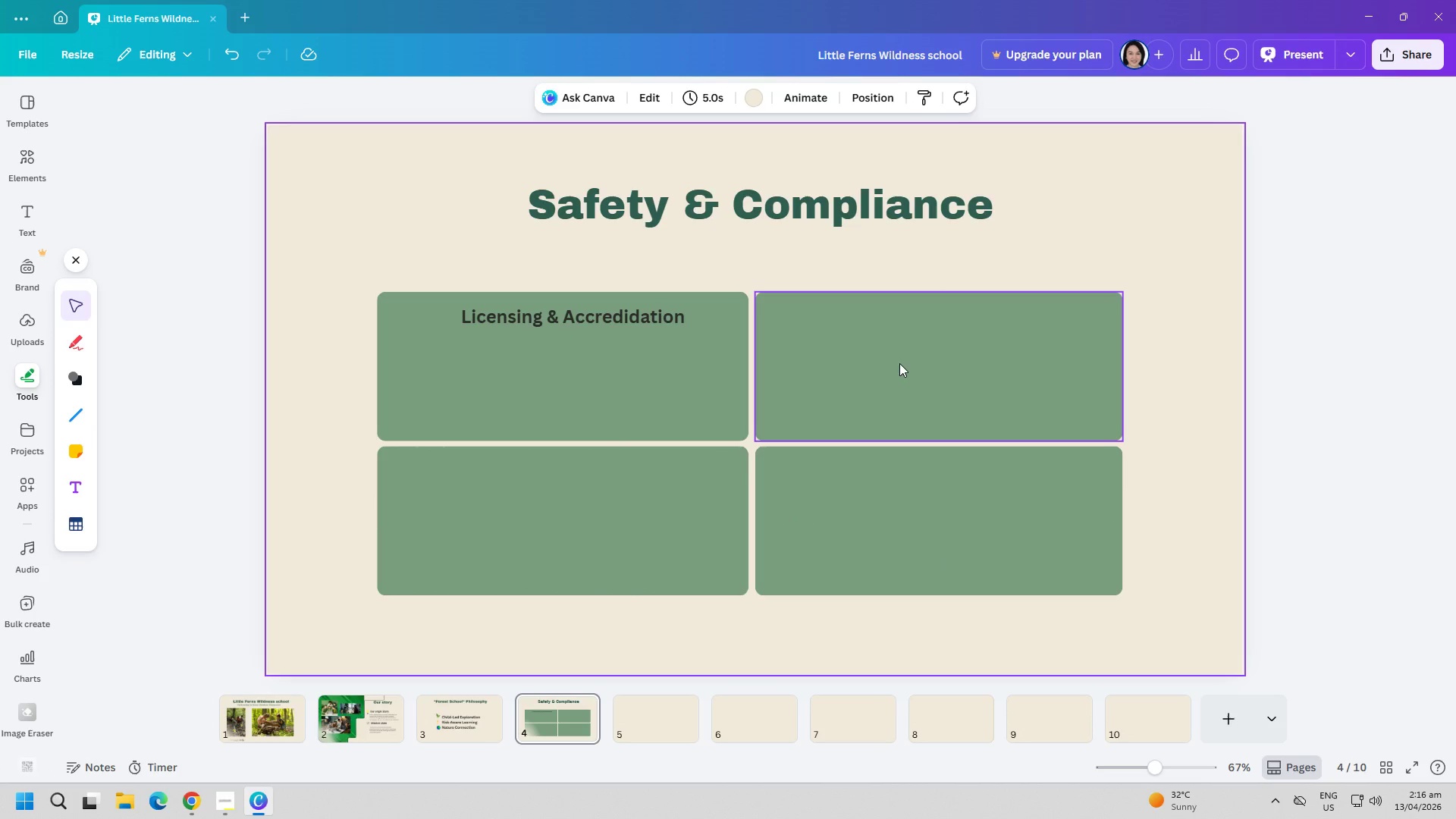 
wait(8.62)
 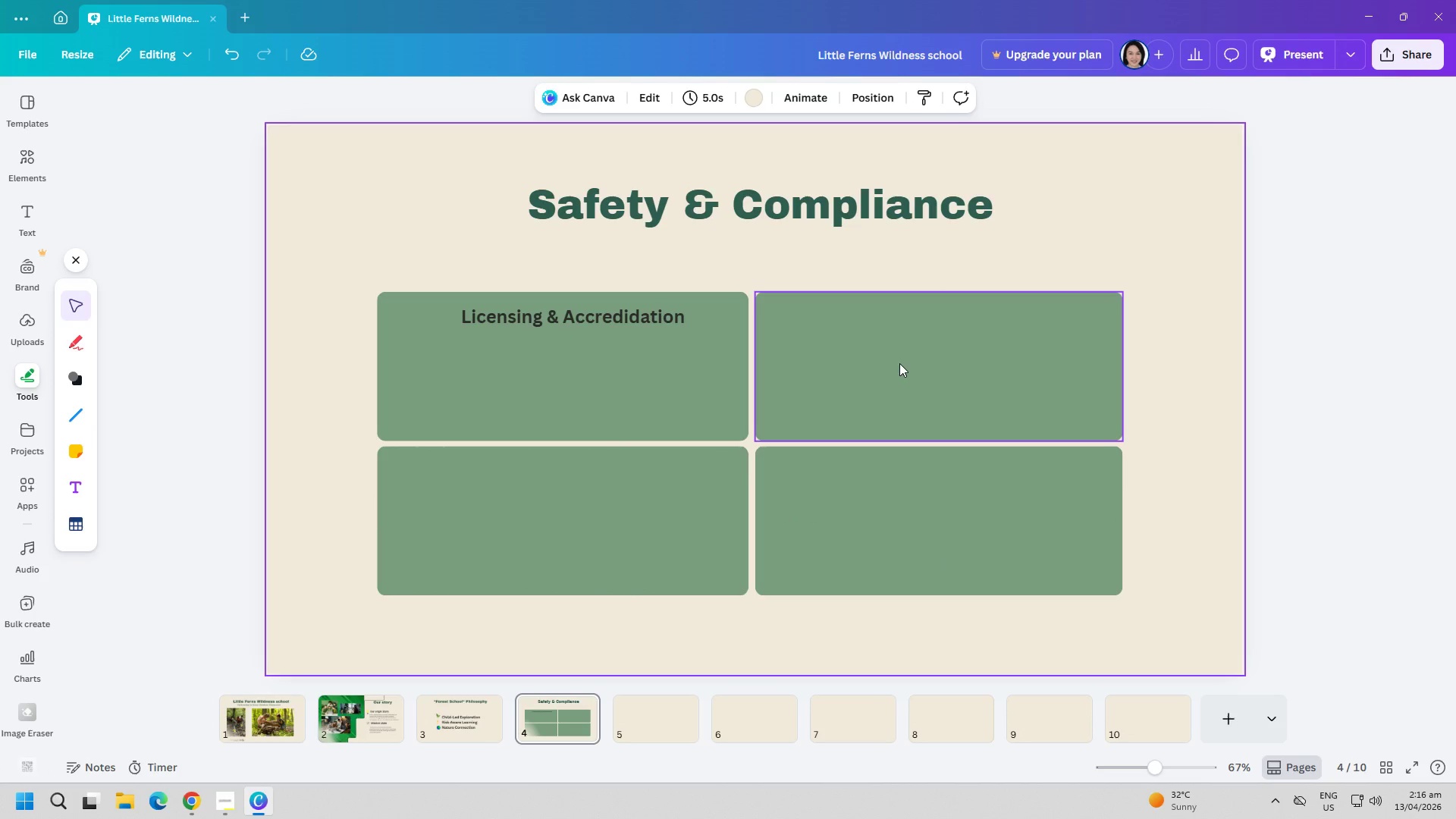 
left_click([523, 320])
 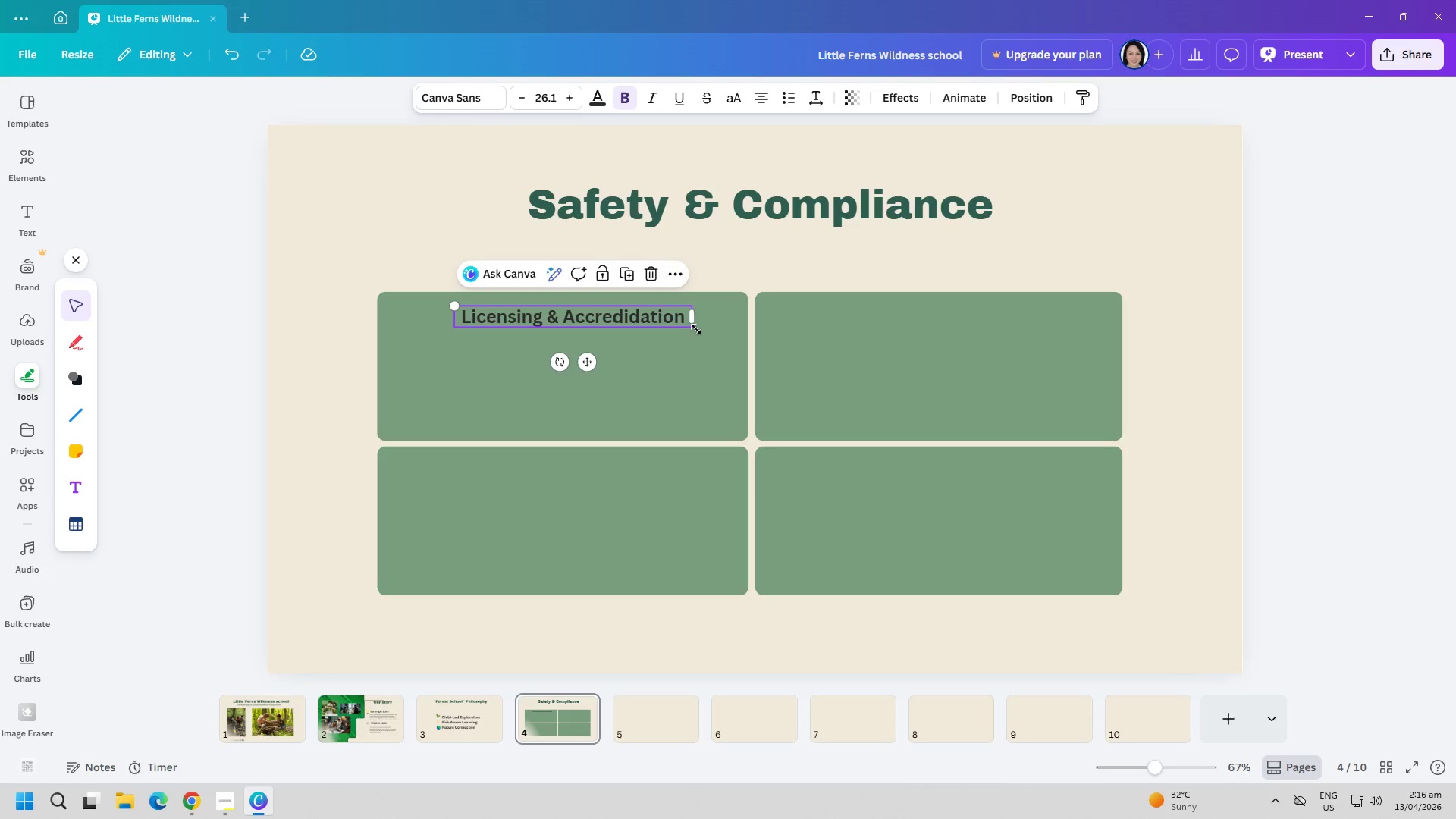 
left_click_drag(start_coordinate=[692, 329], to_coordinate=[709, 332])
 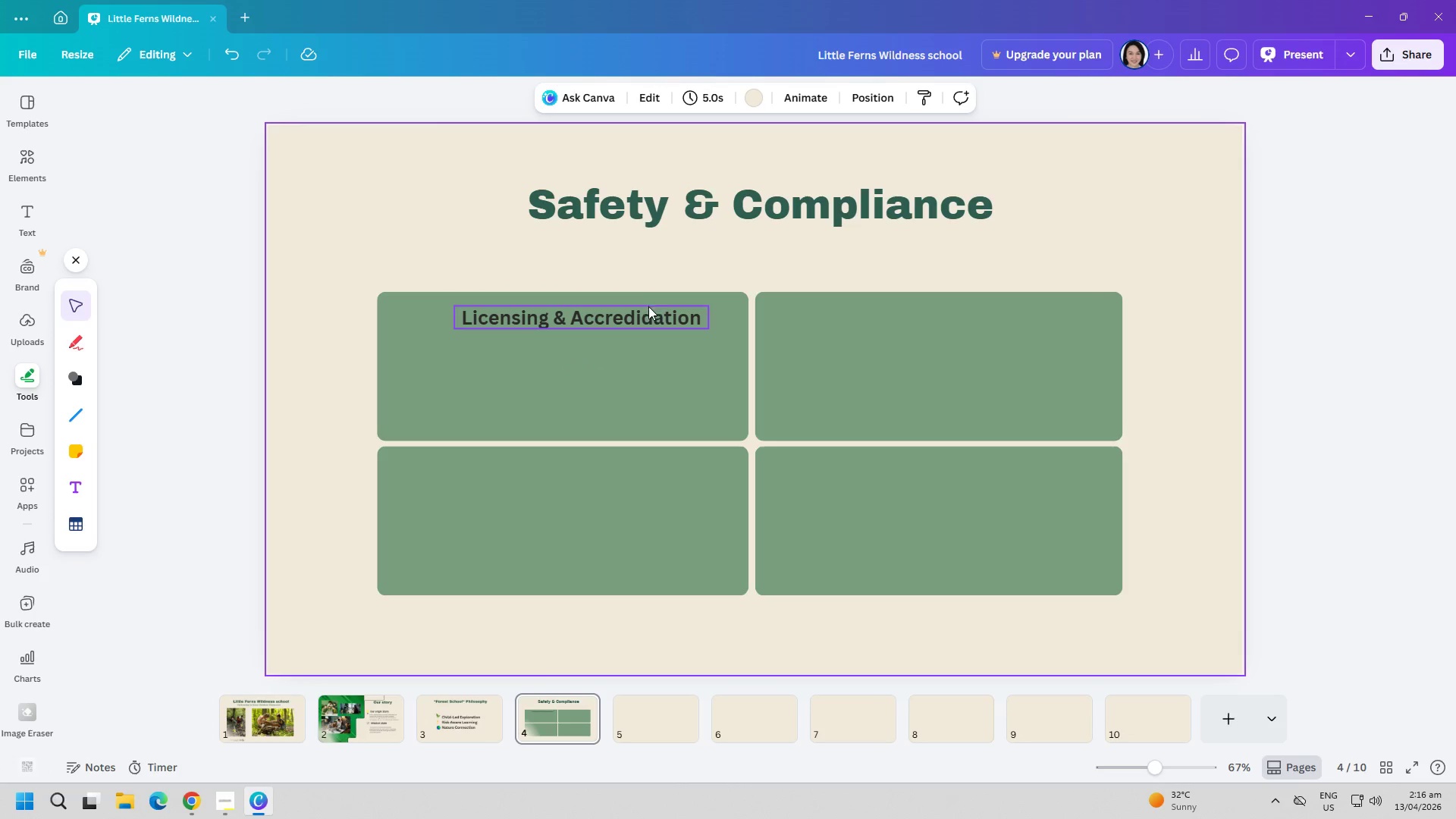 
left_click_drag(start_coordinate=[645, 310], to_coordinate=[631, 310])
 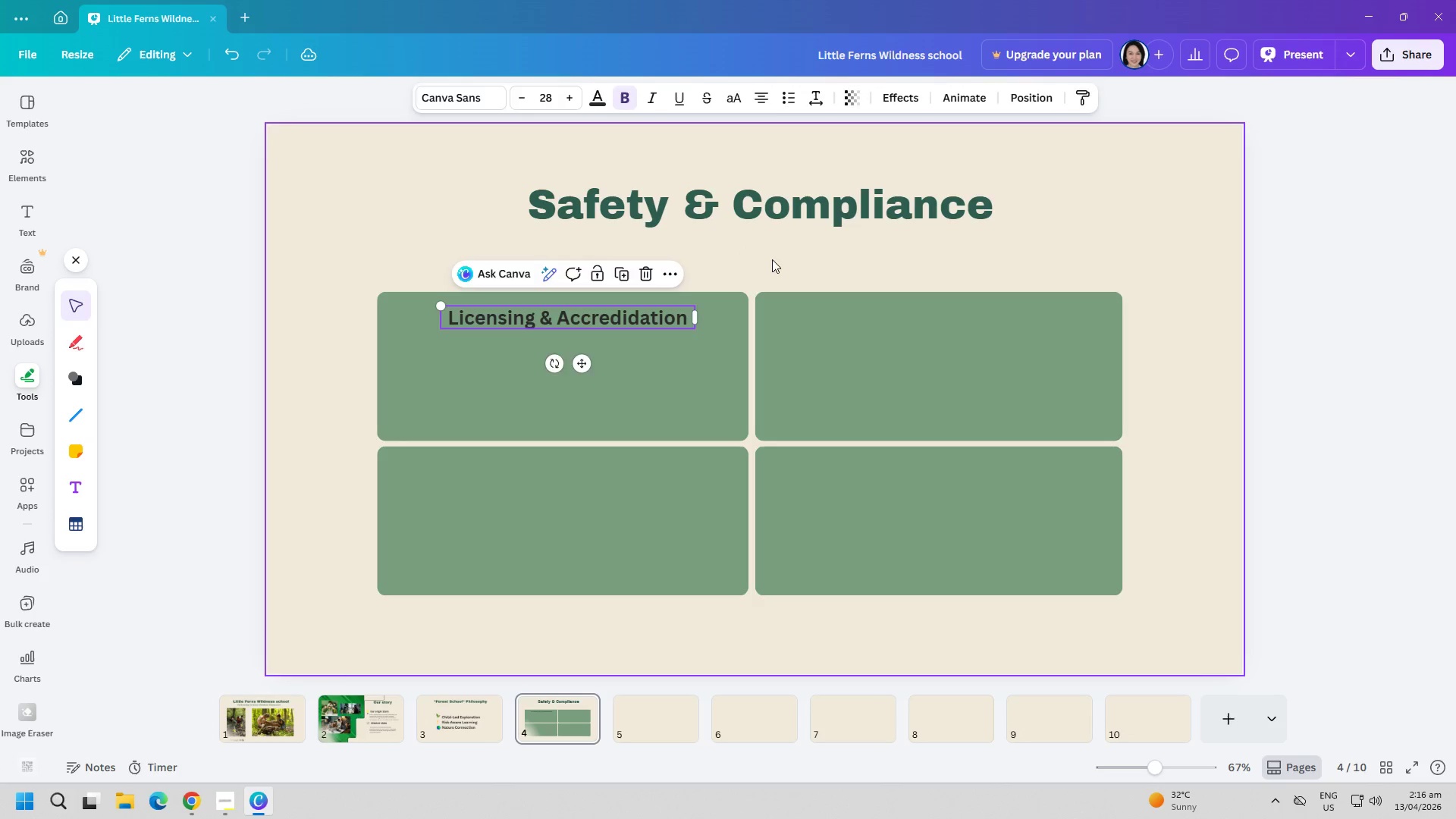 
left_click([772, 259])
 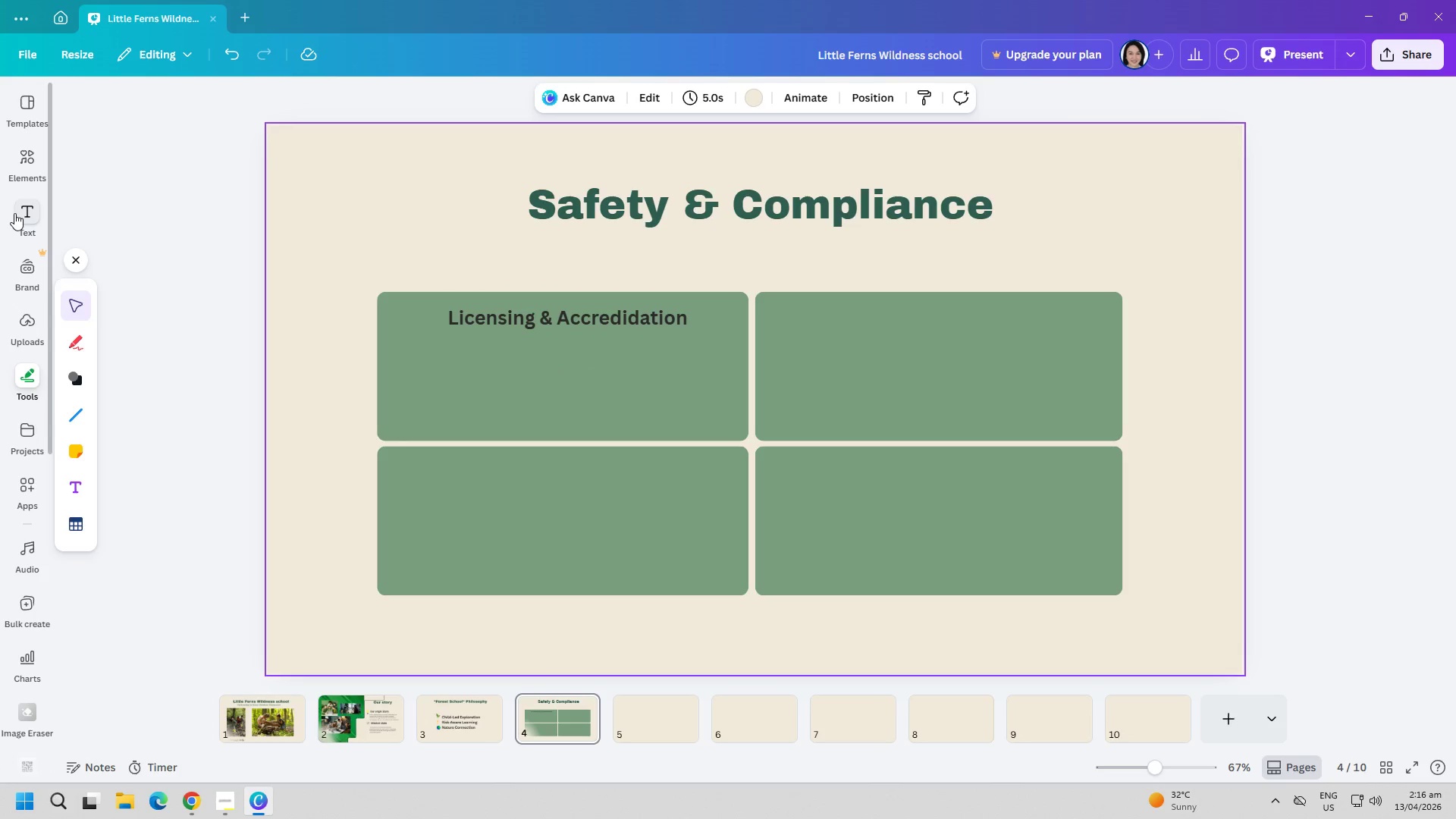 
left_click([21, 215])
 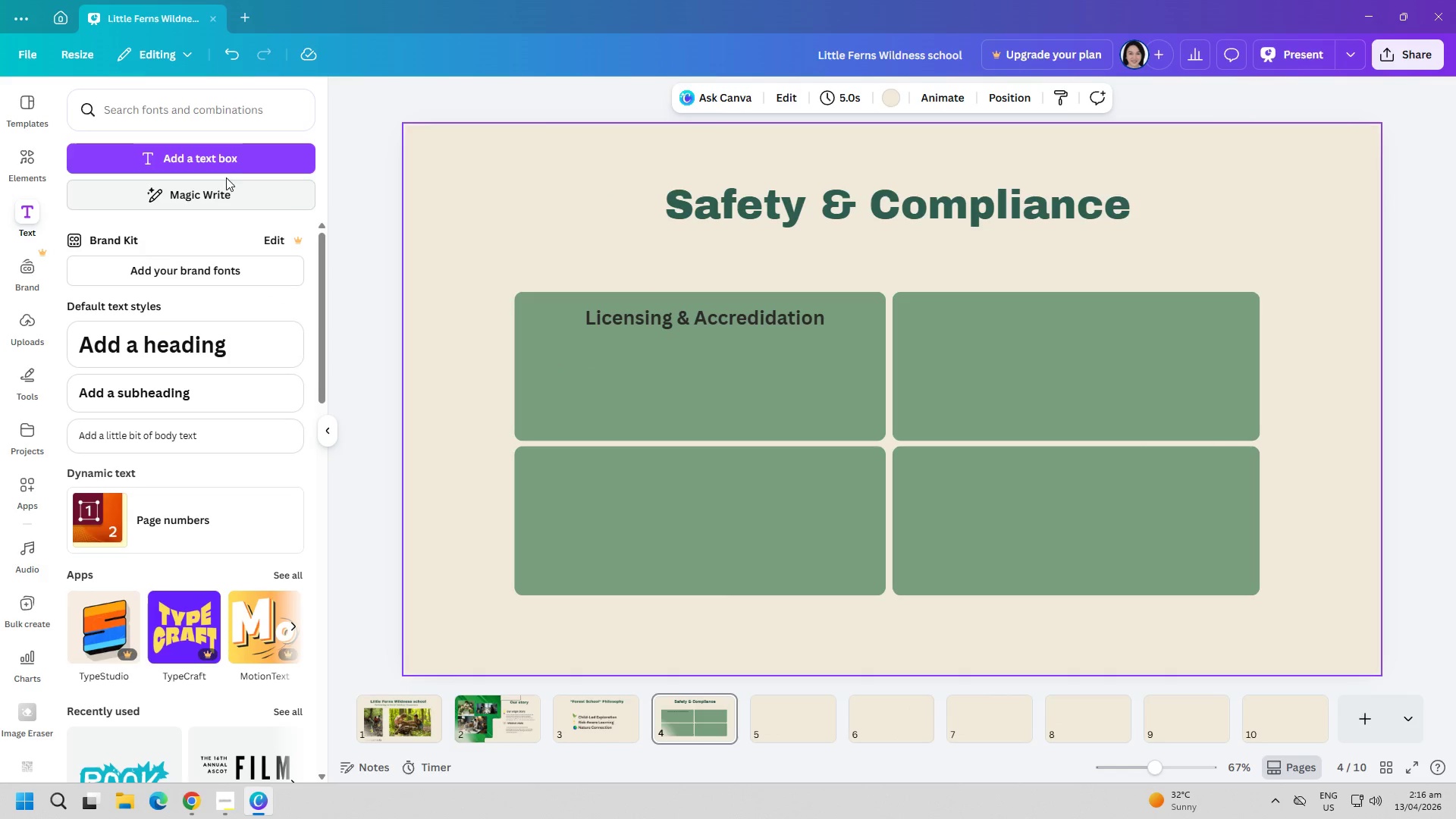 
left_click([228, 164])
 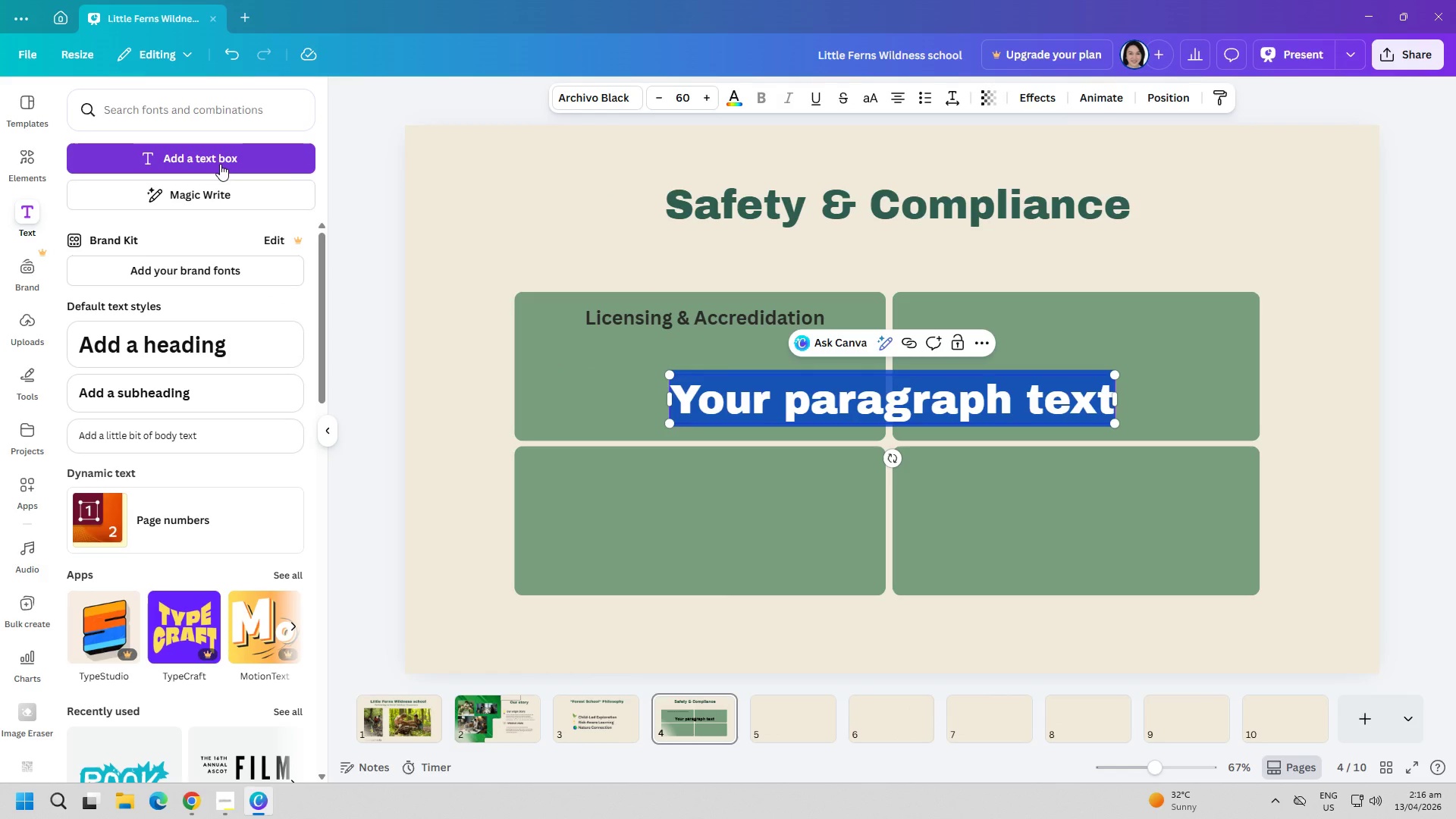 
type(Emergency Proctocols)
 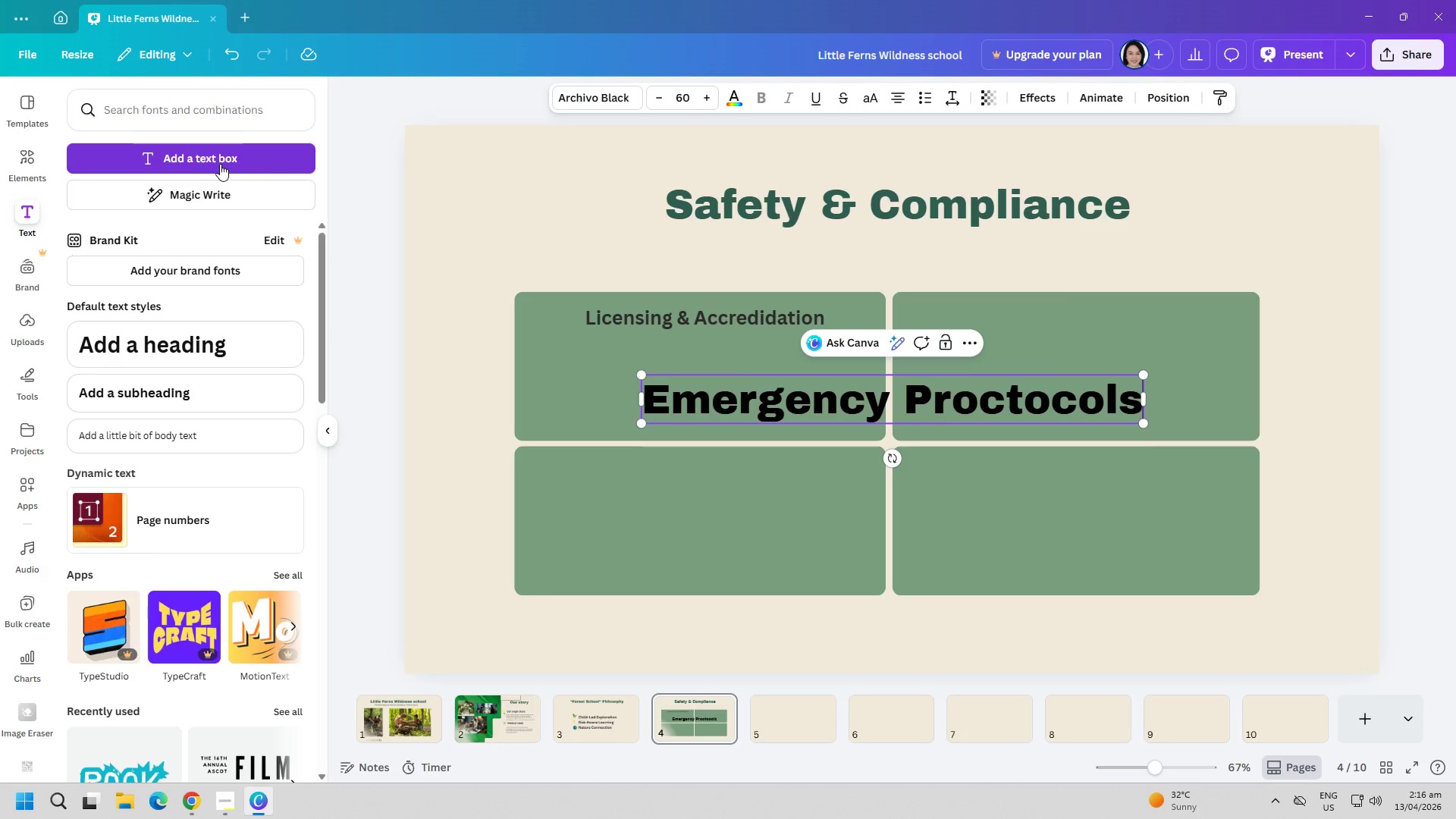 
key(Control+ControlLeft)
 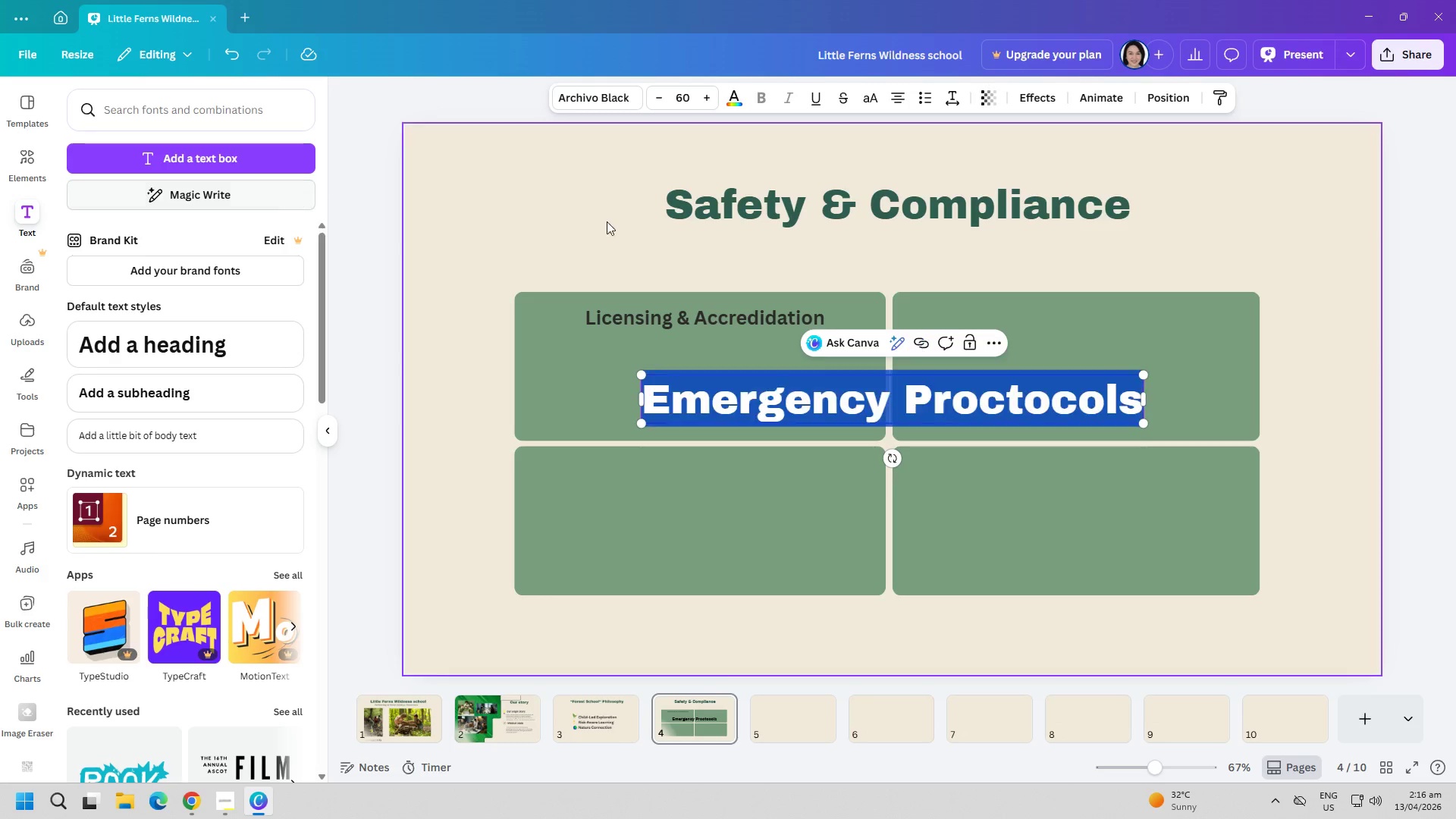 
key(Control+A)
 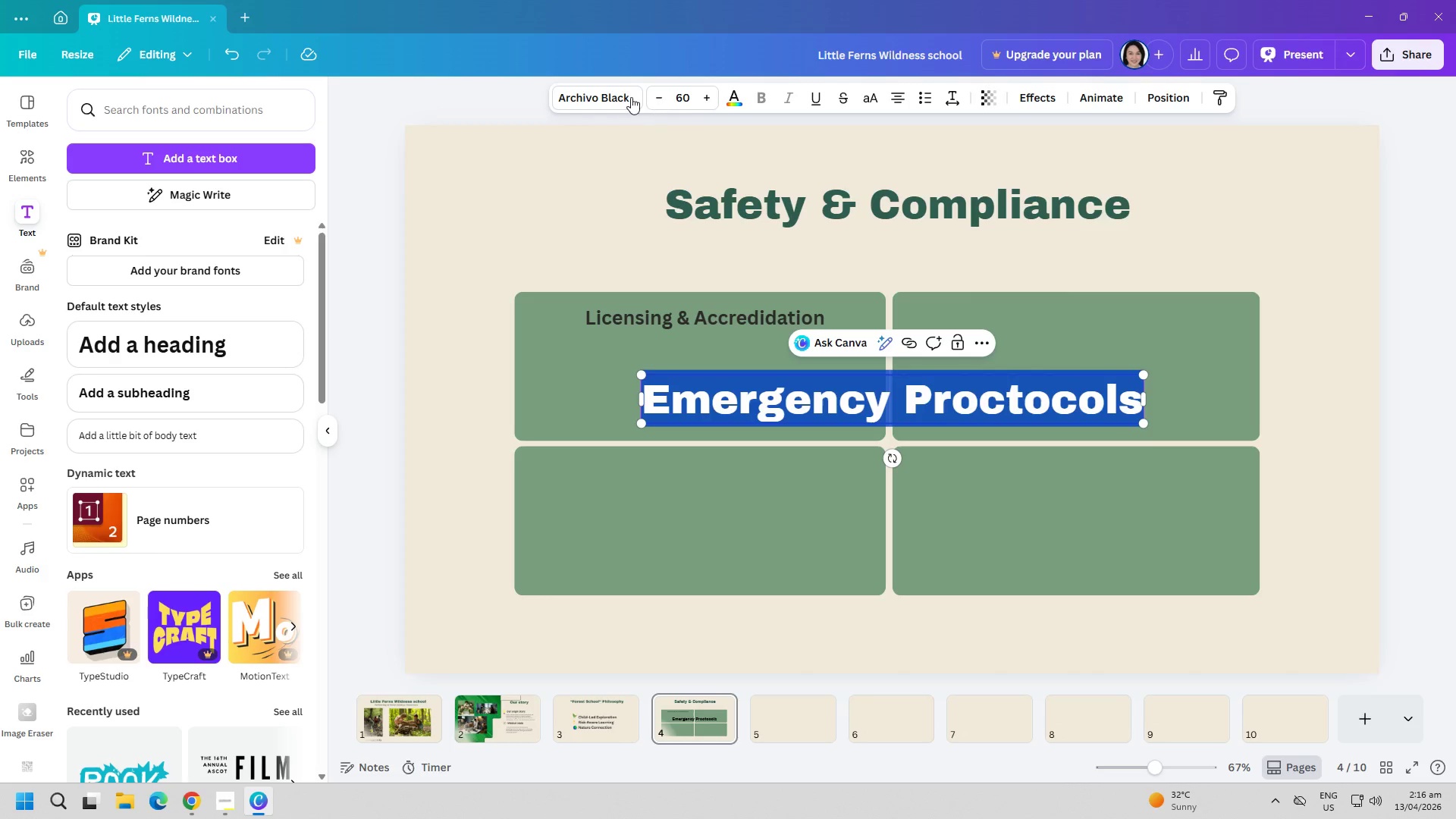 
left_click([626, 97])
 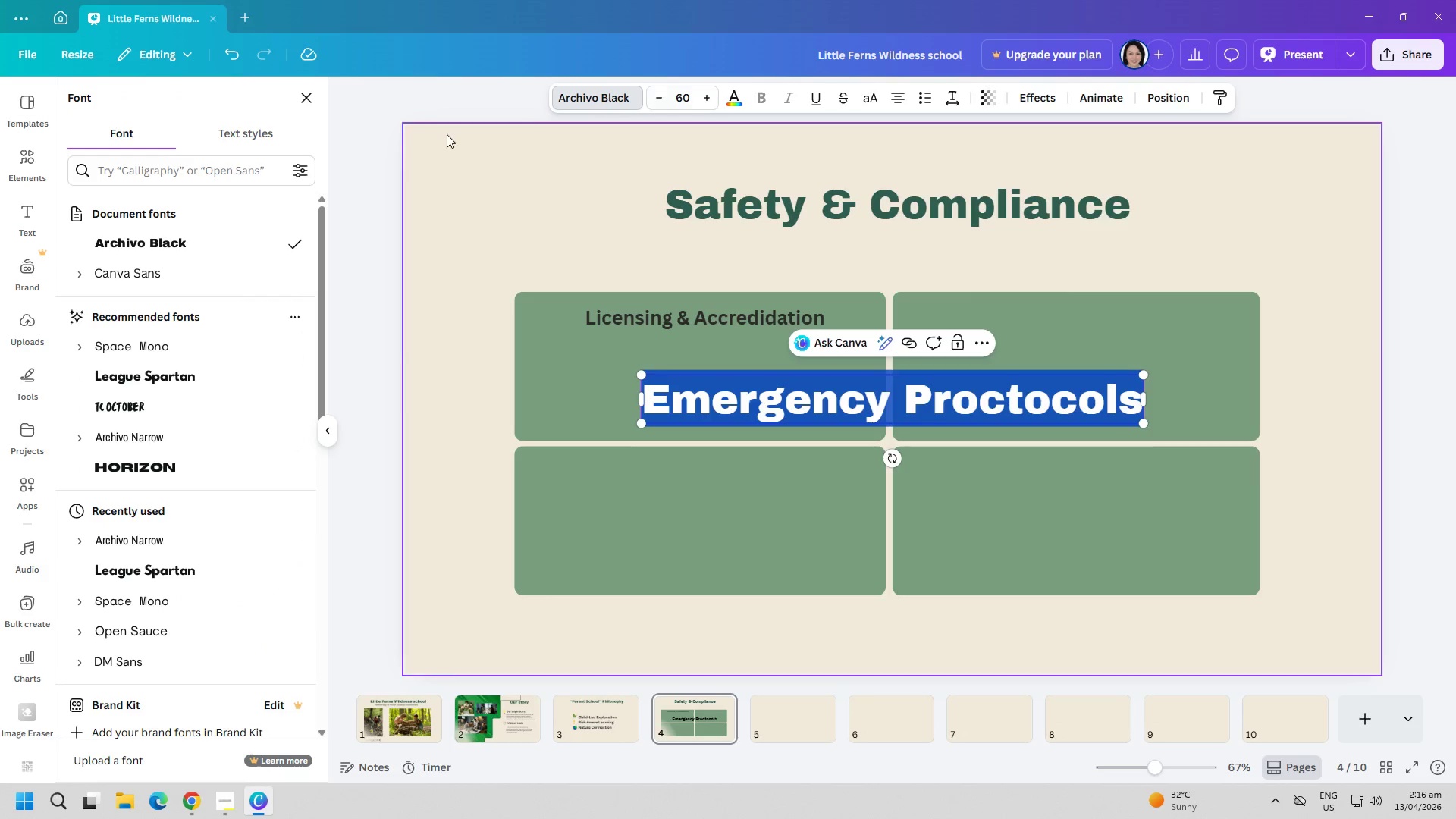 
left_click([143, 271])
 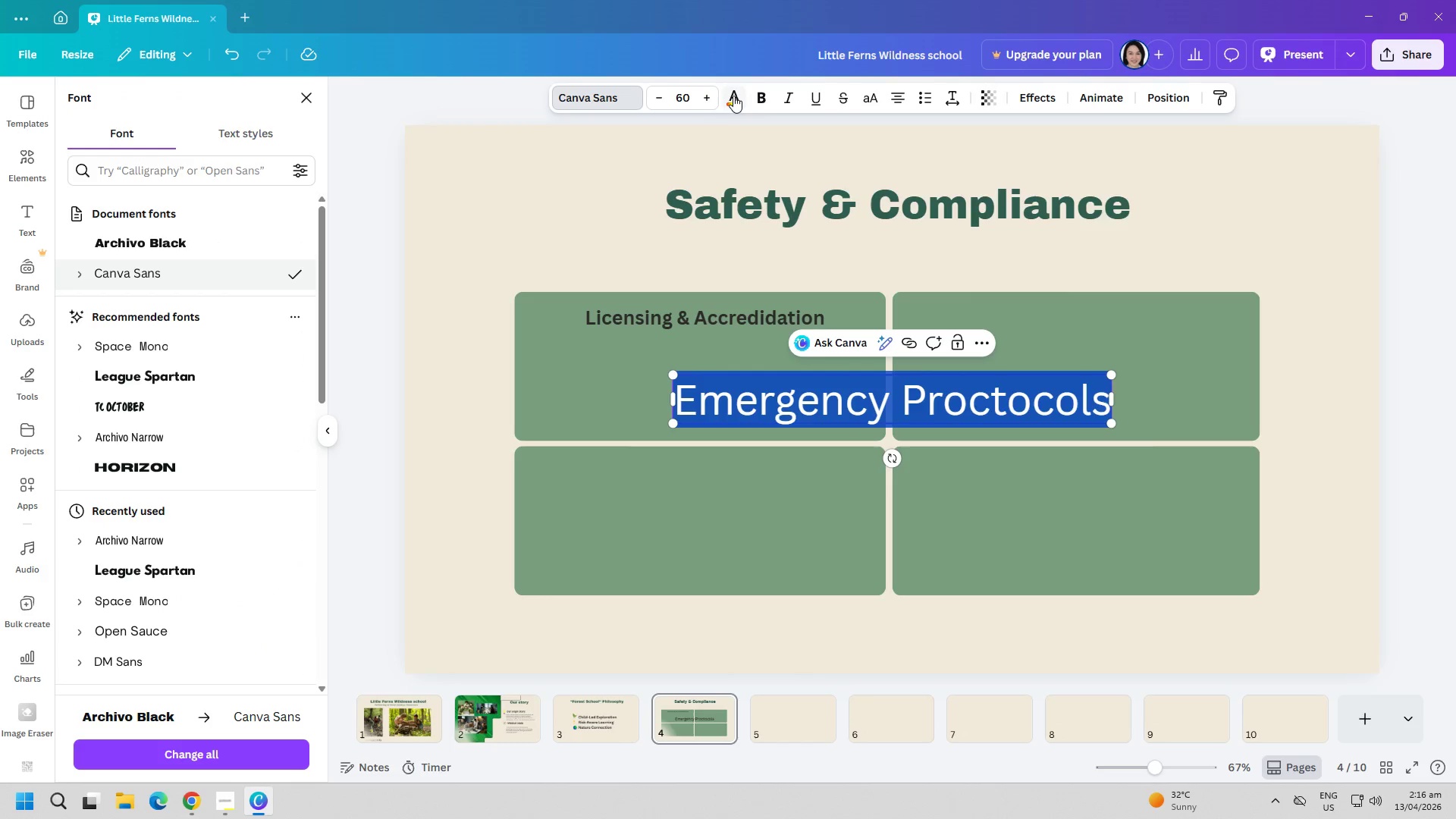 
left_click([733, 94])
 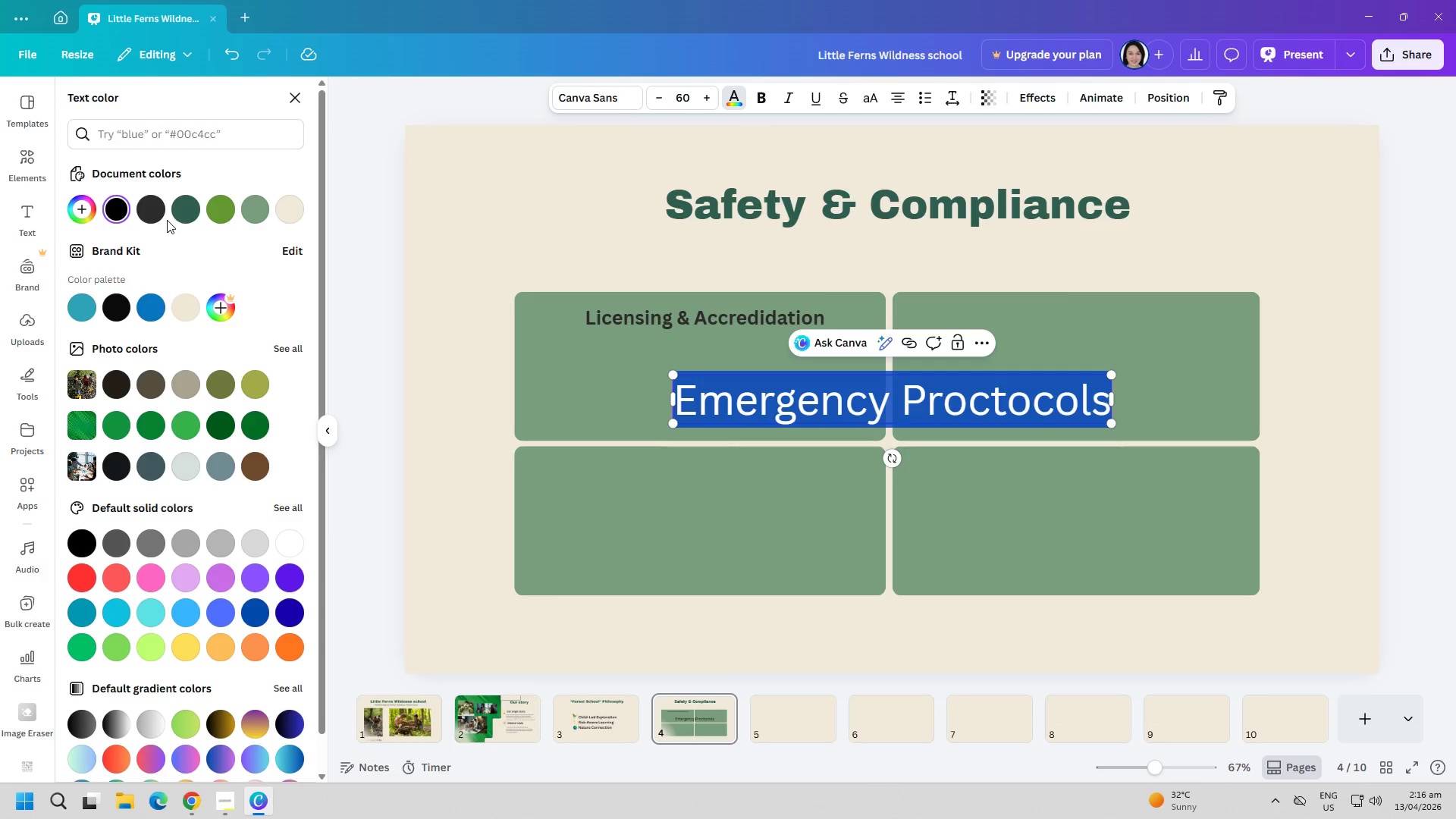 
left_click([145, 213])
 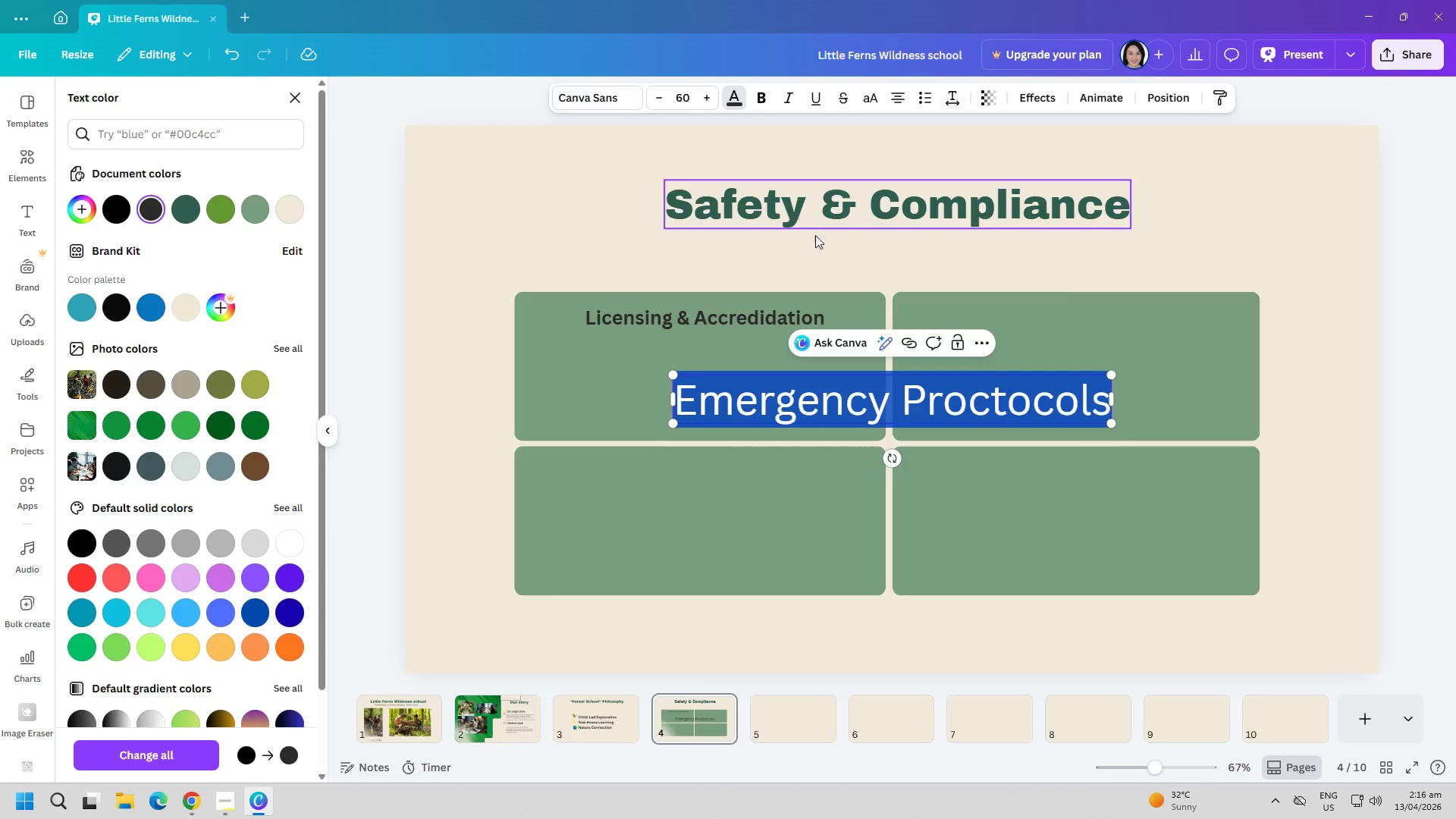 
left_click([745, 252])
 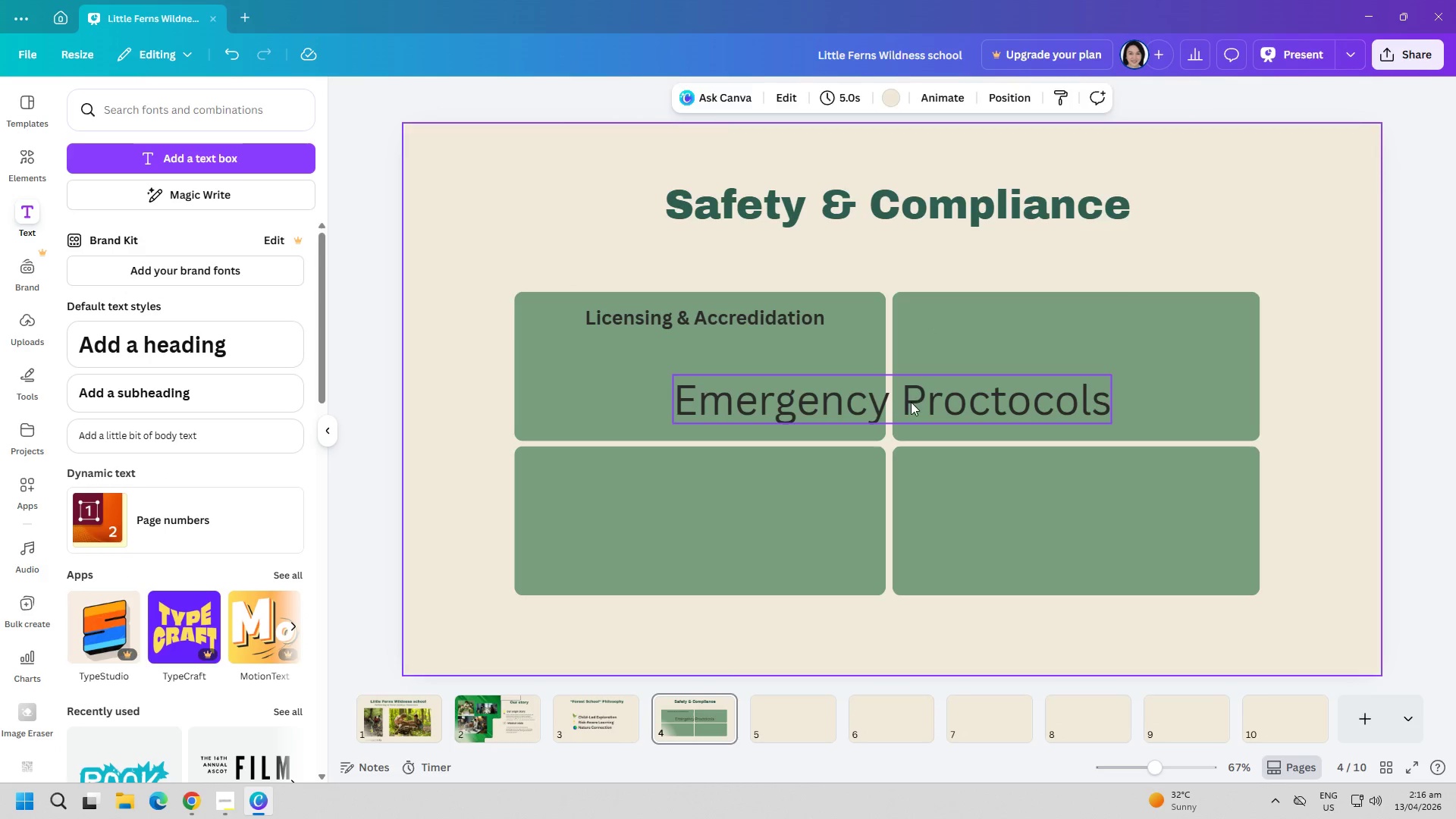 
left_click([911, 402])
 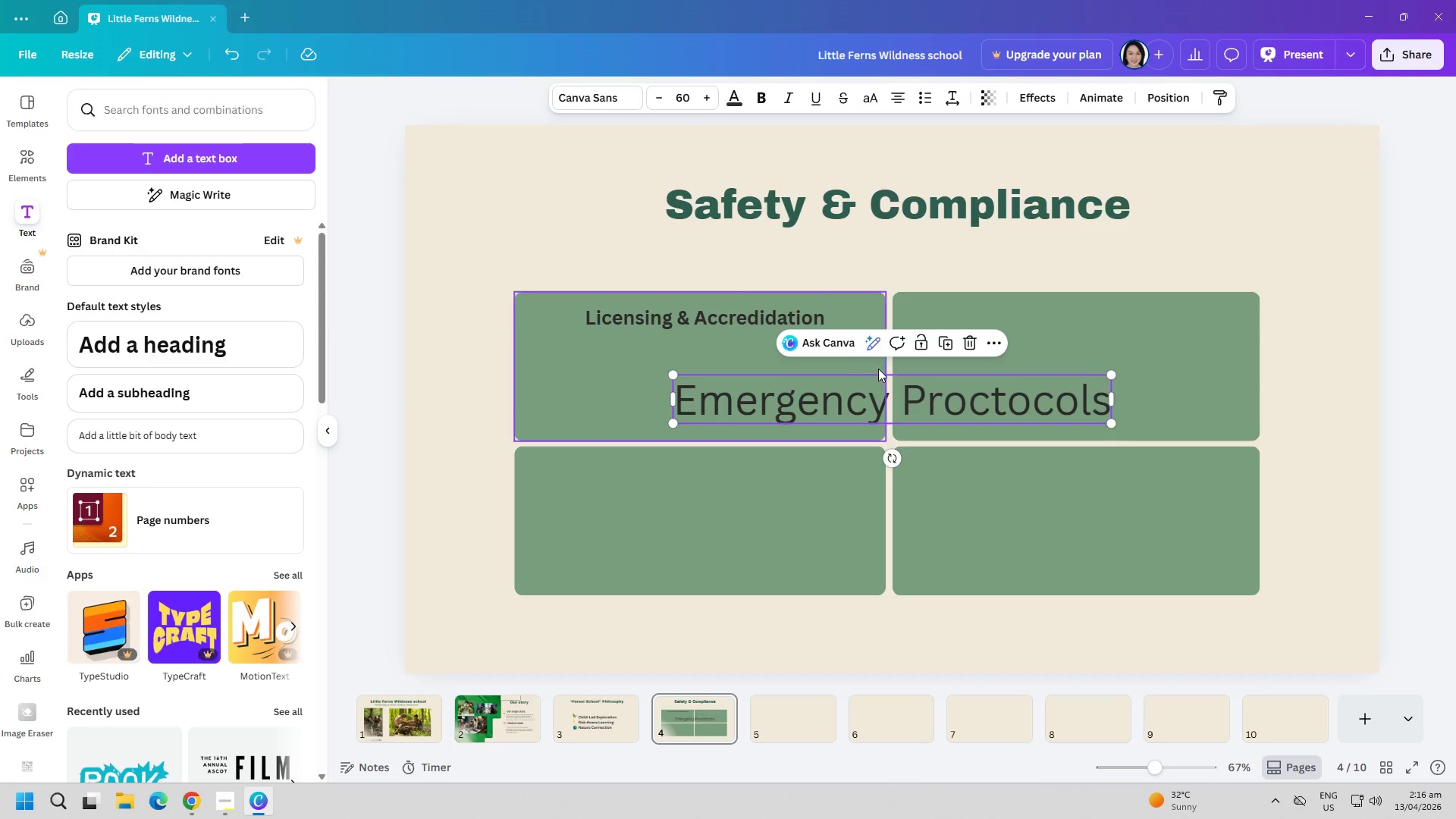 
key(Control+ControlLeft)
 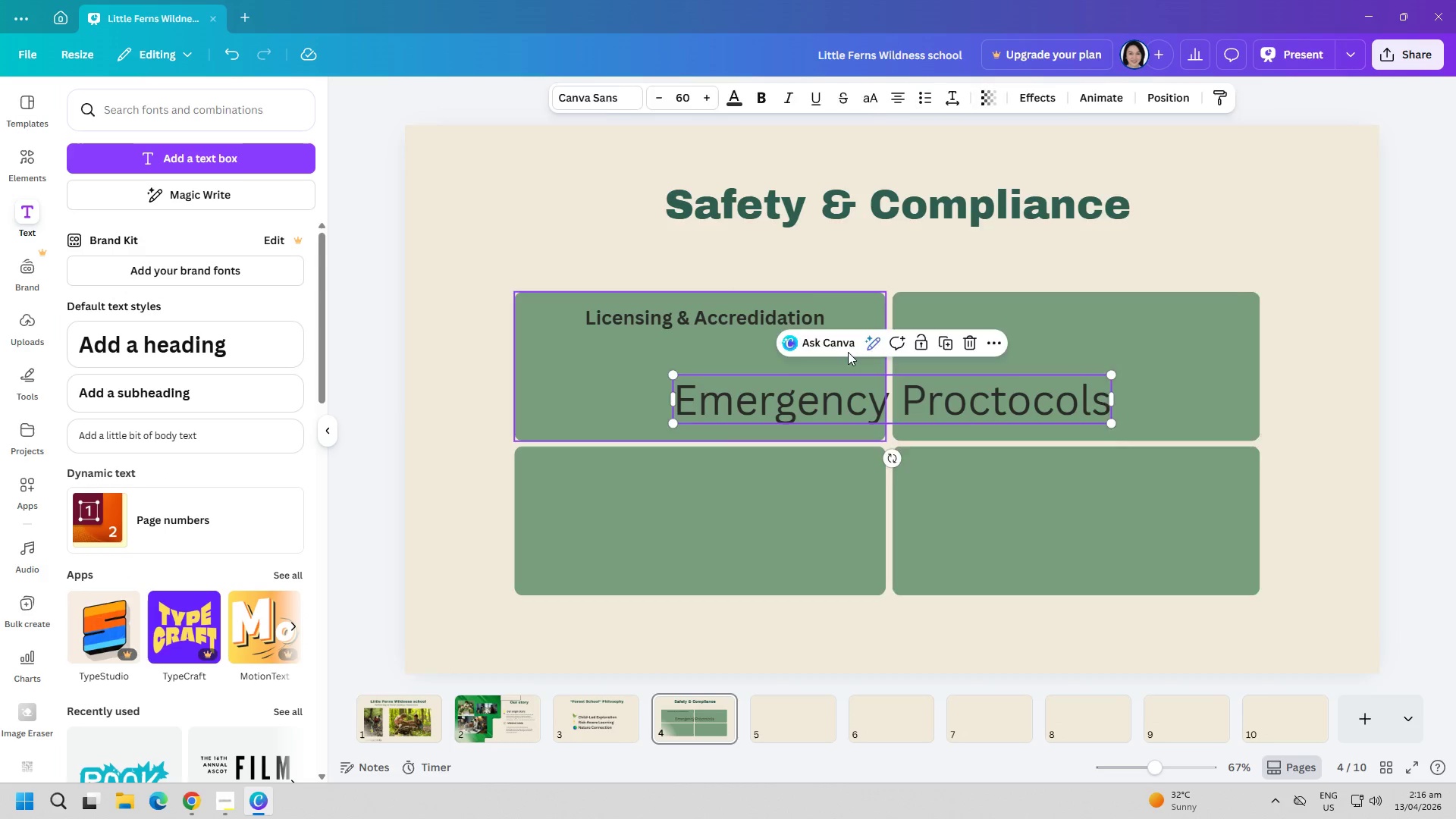 
key(Control+A)
 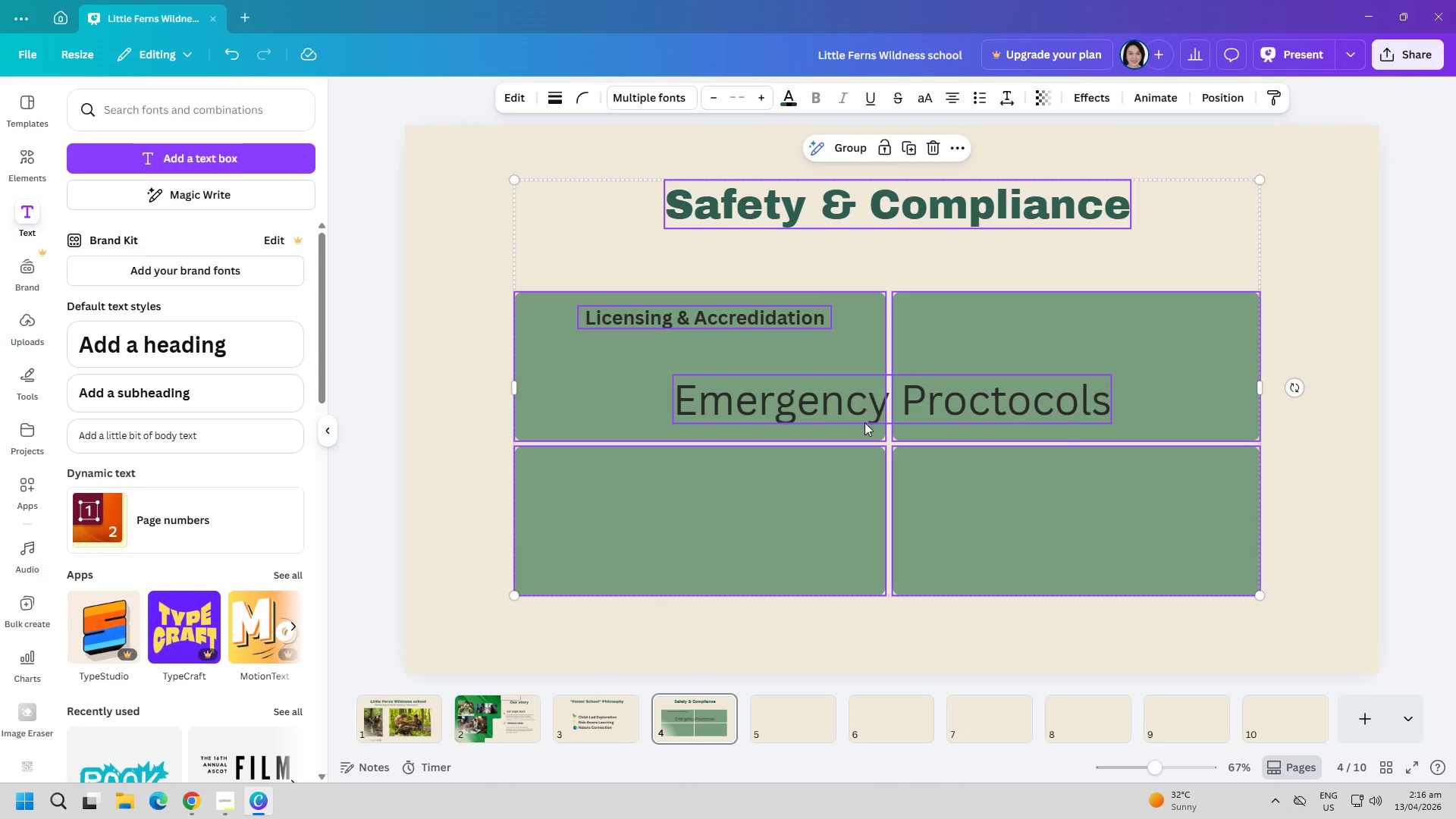 
double_click([864, 411])
 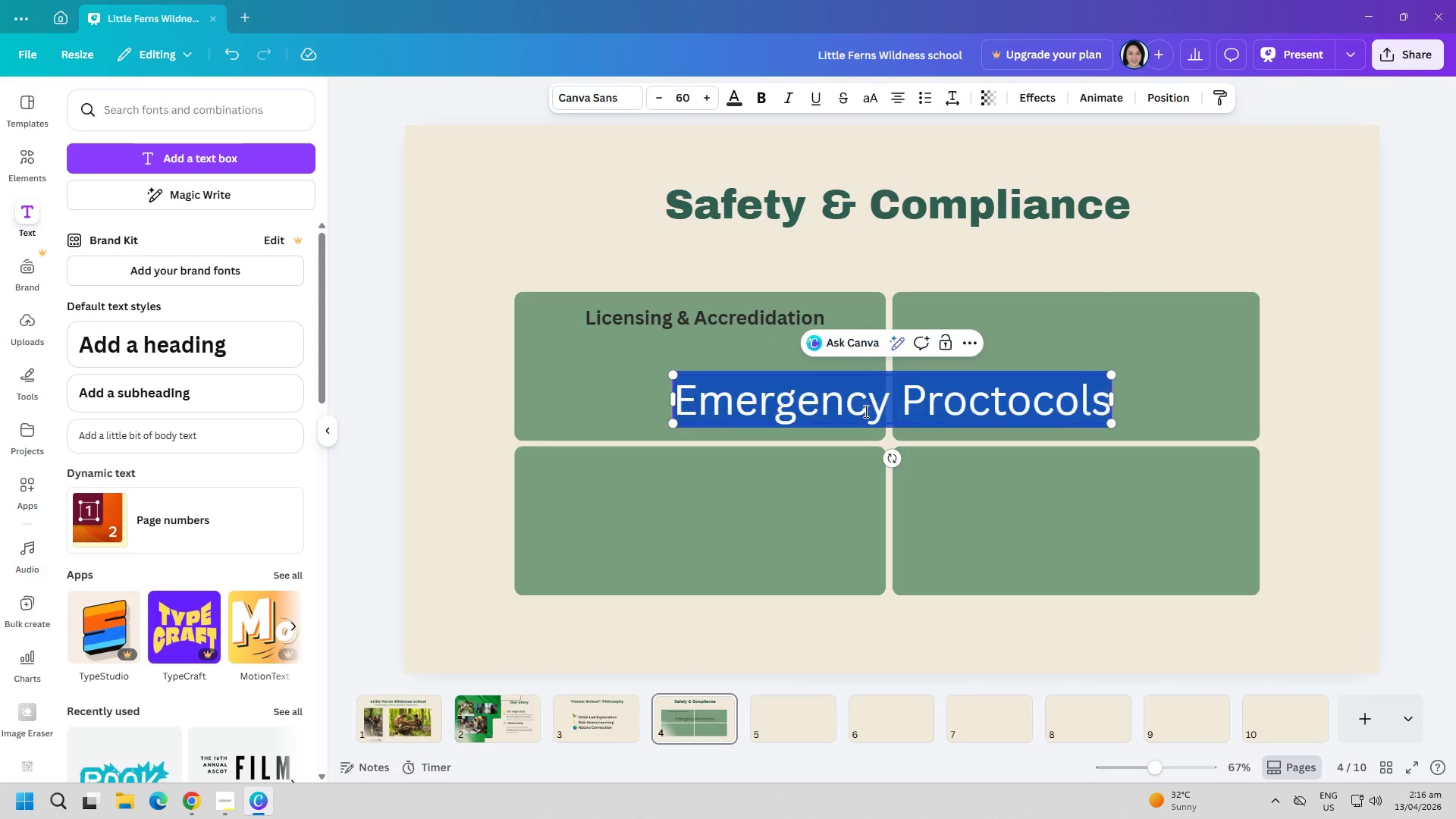 
triple_click([864, 411])
 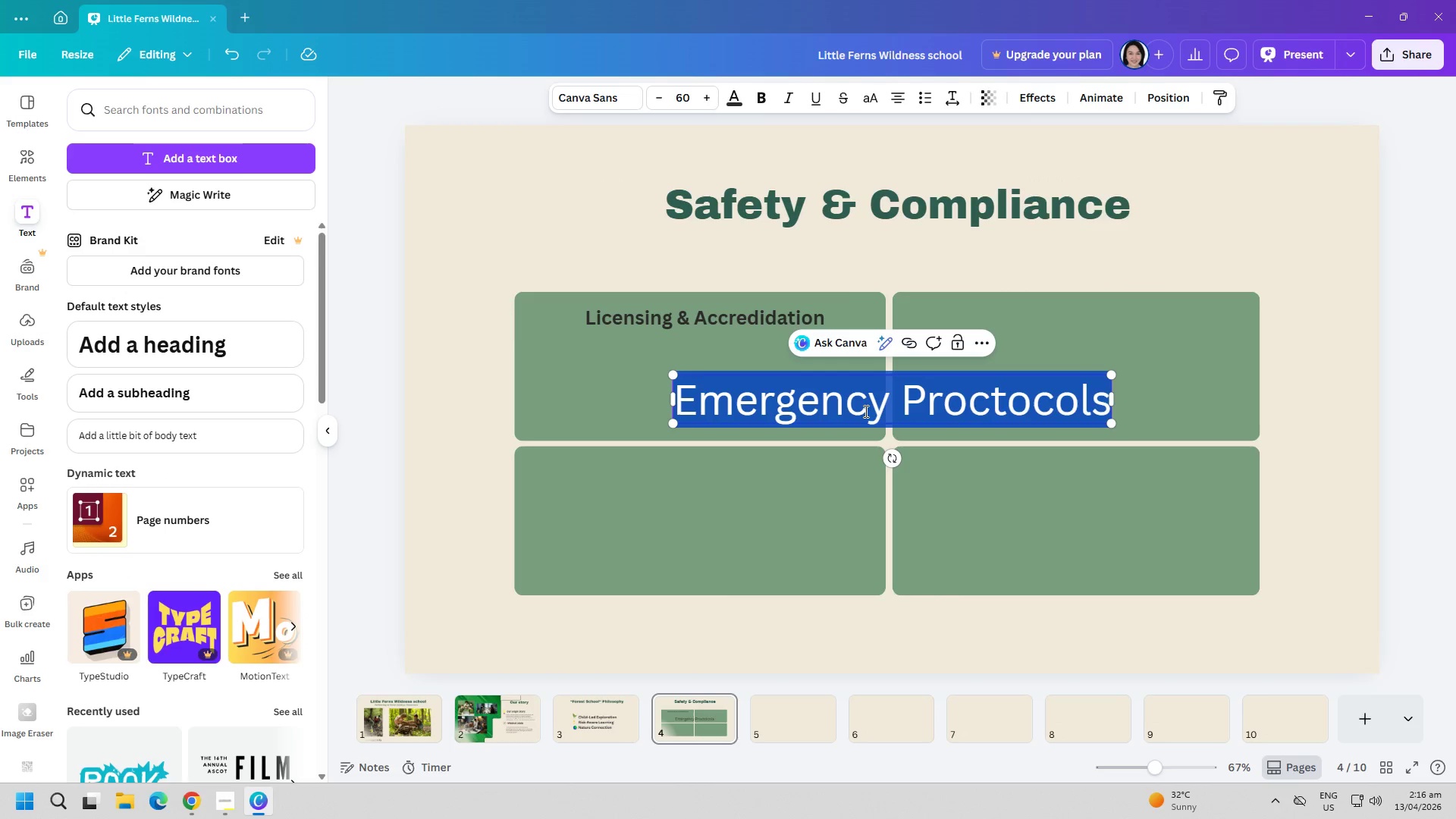 
key(Control+ControlLeft)
 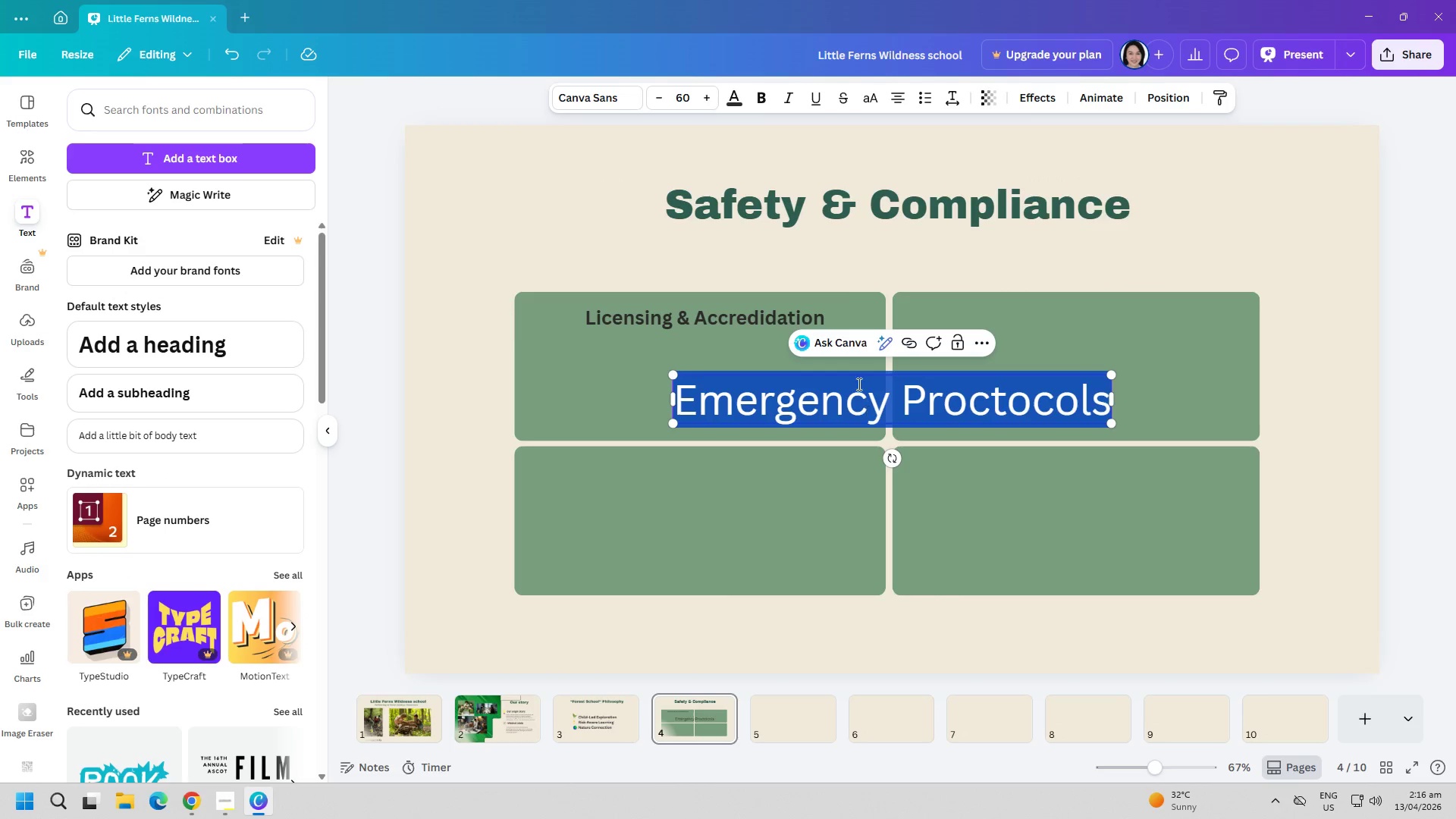 
key(Control+A)
 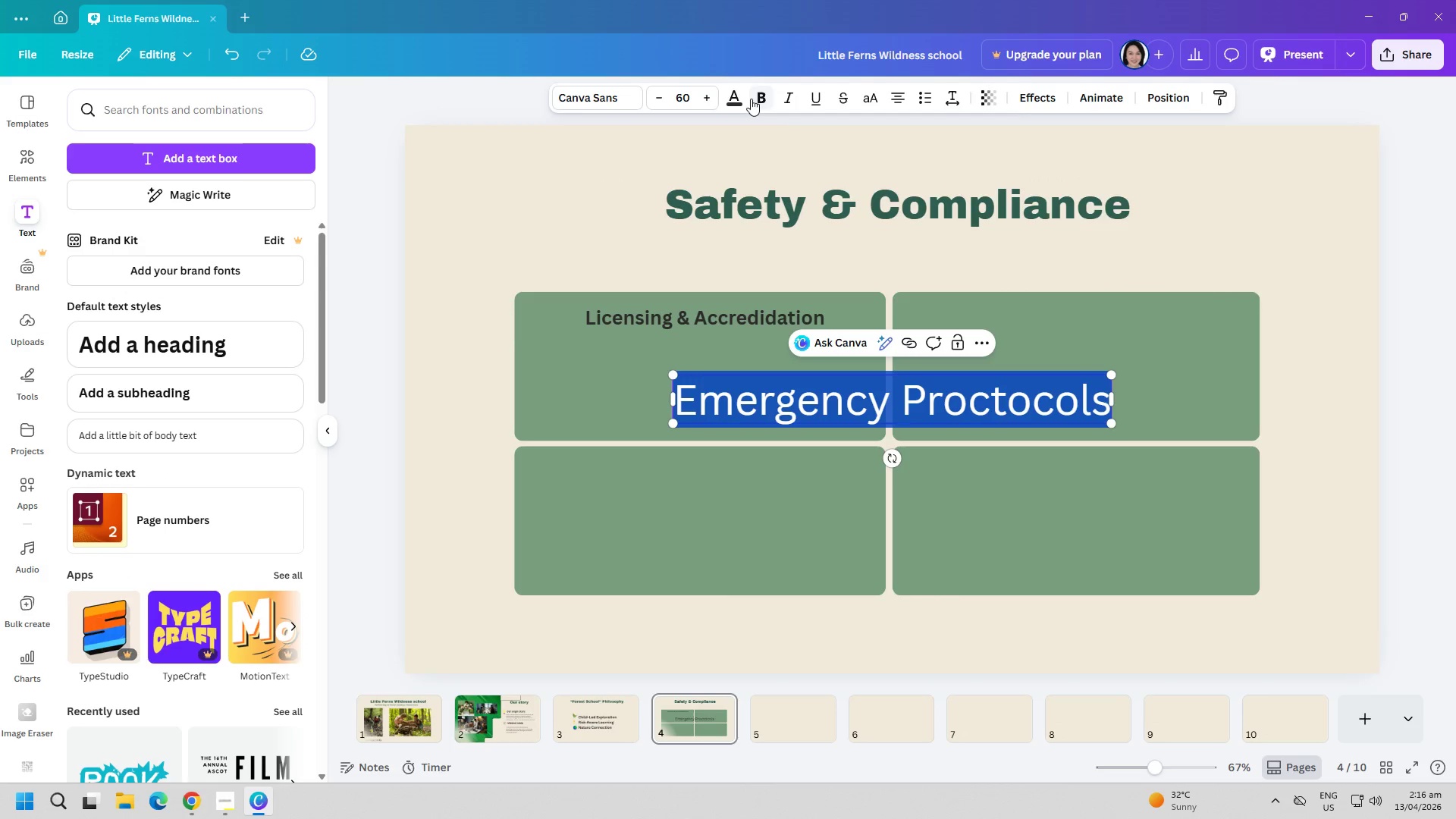 
left_click([757, 99])
 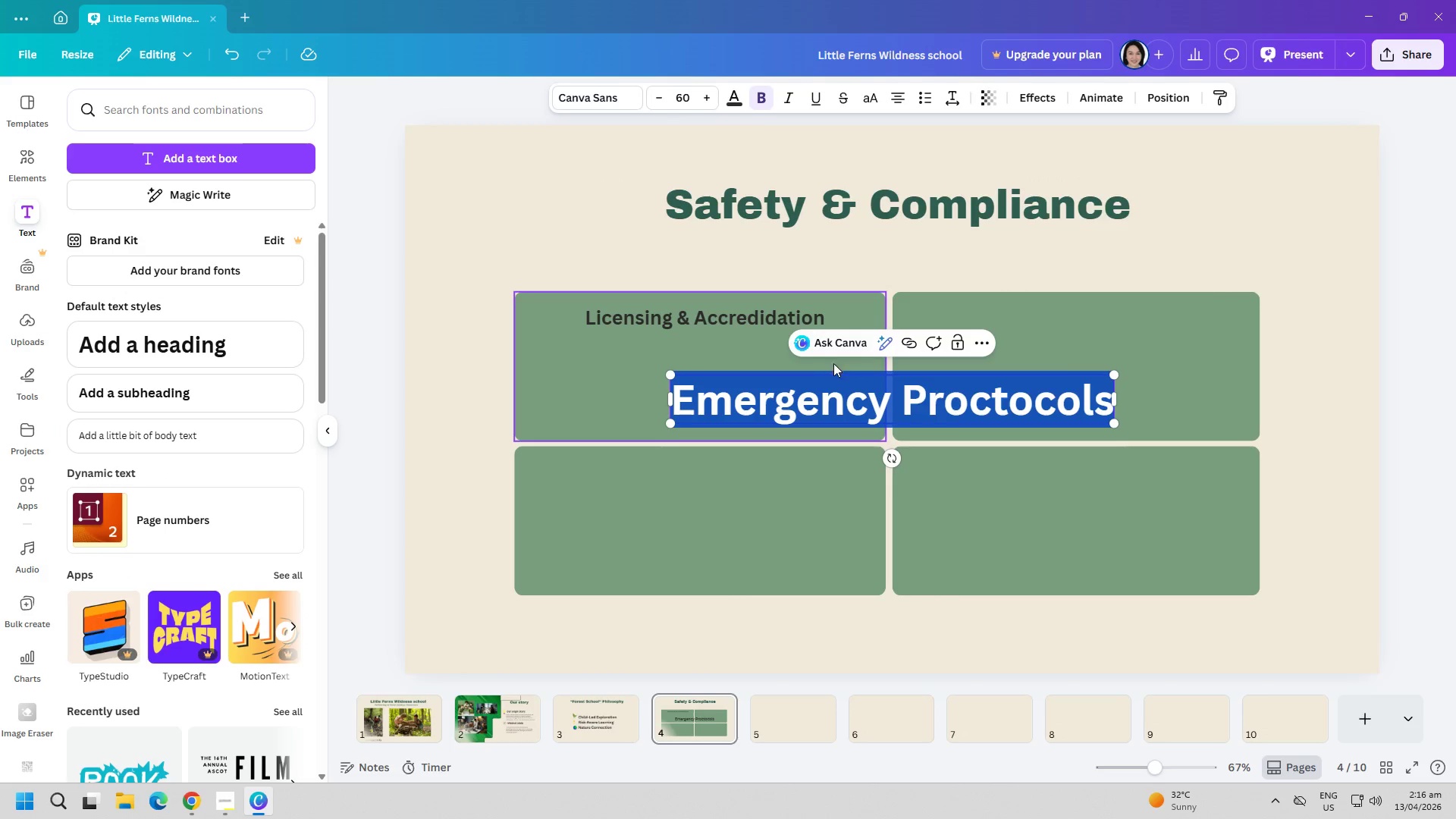 
left_click([1052, 224])
 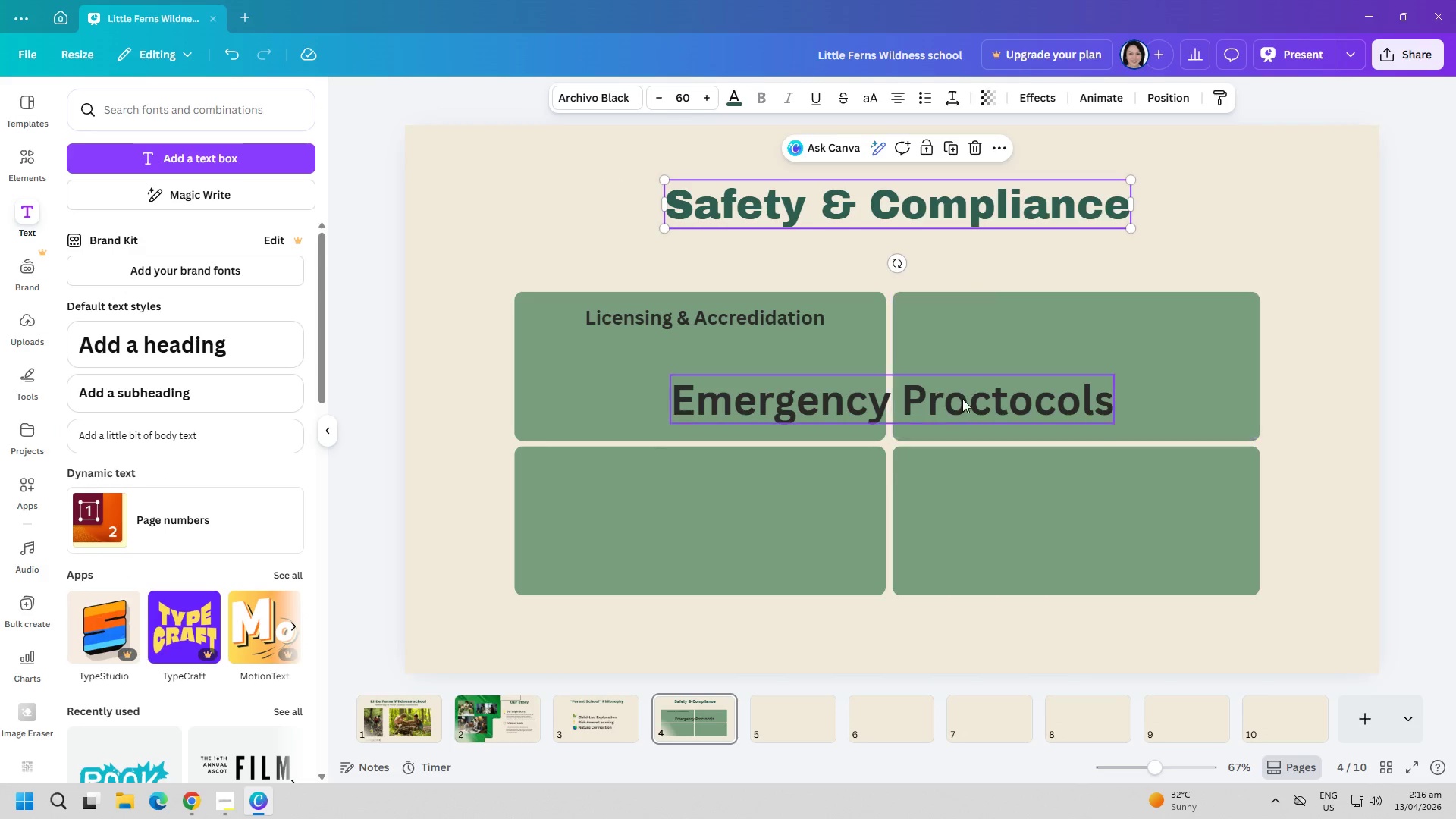 
left_click_drag(start_coordinate=[962, 400], to_coordinate=[1059, 360])
 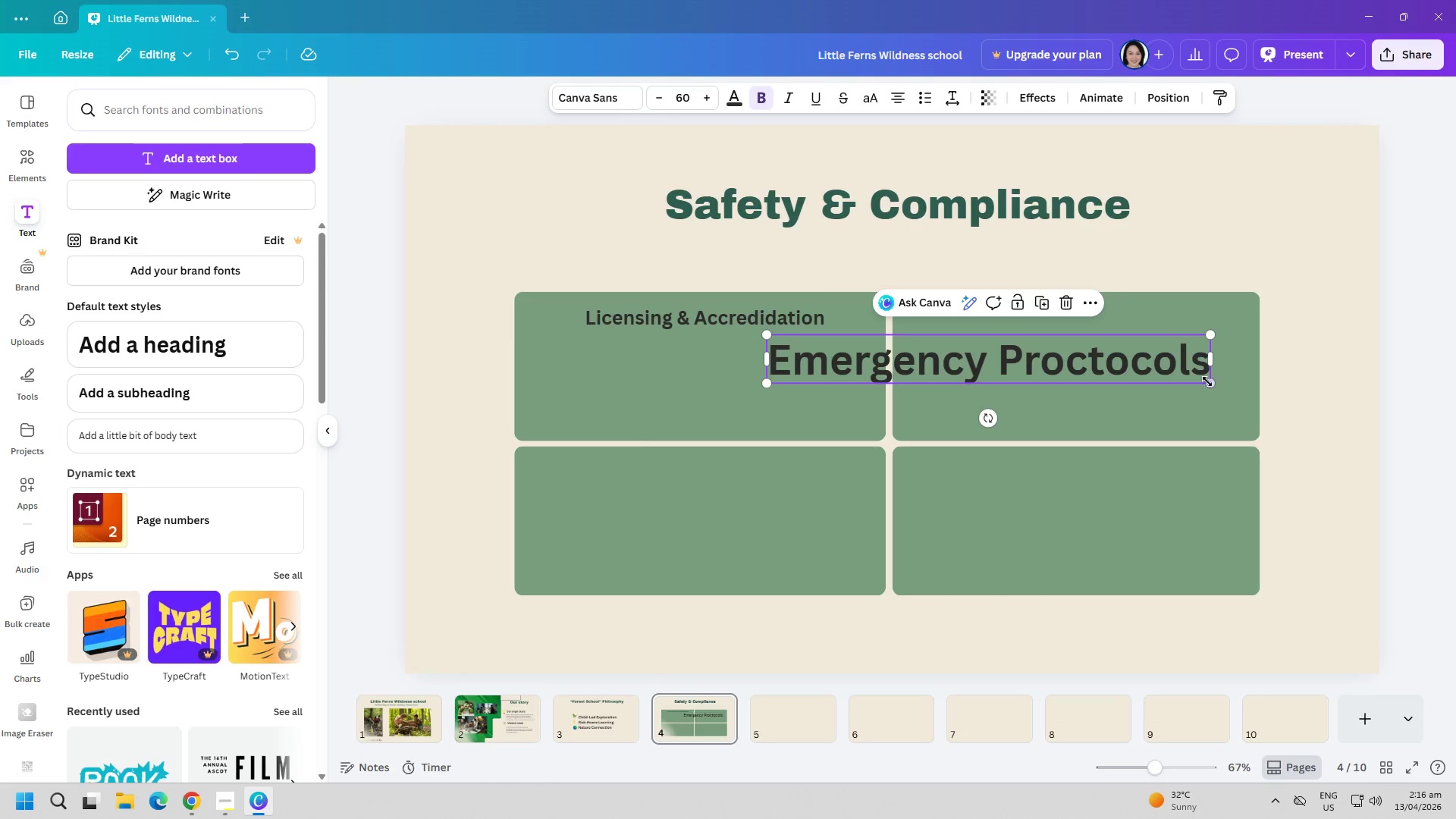 
left_click_drag(start_coordinate=[1207, 381], to_coordinate=[1052, 351])
 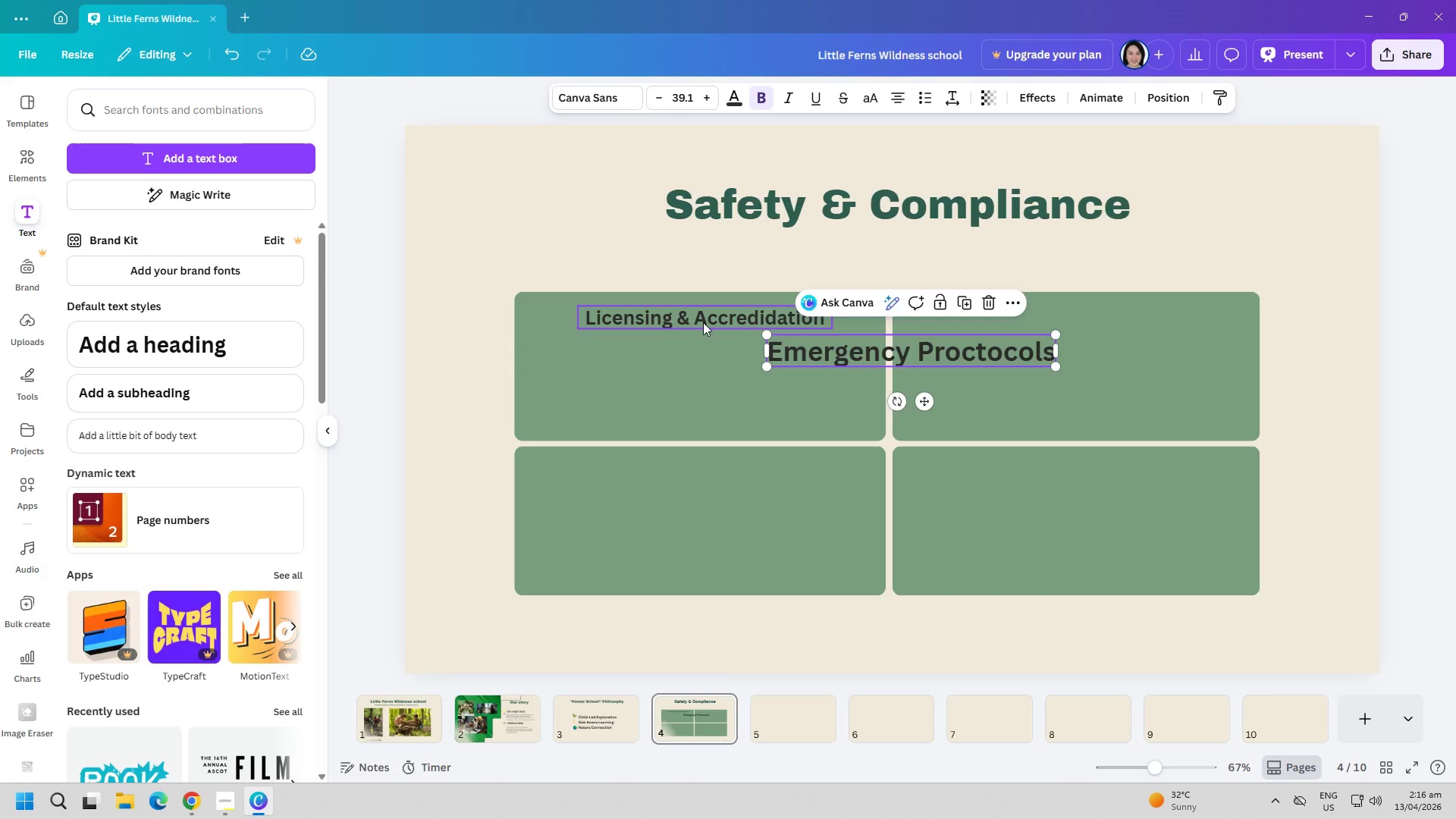 
left_click([701, 319])
 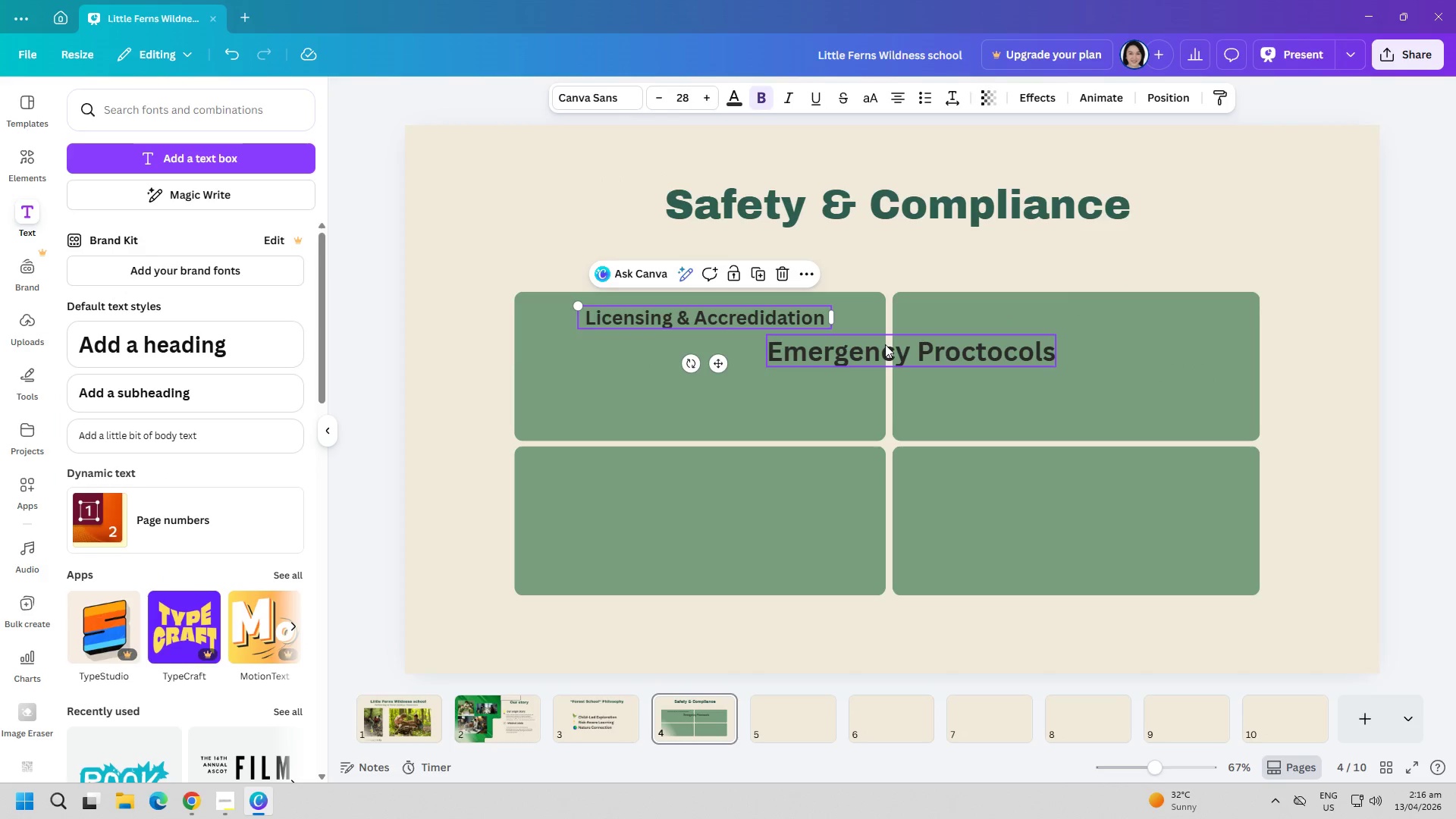 
left_click([886, 344])
 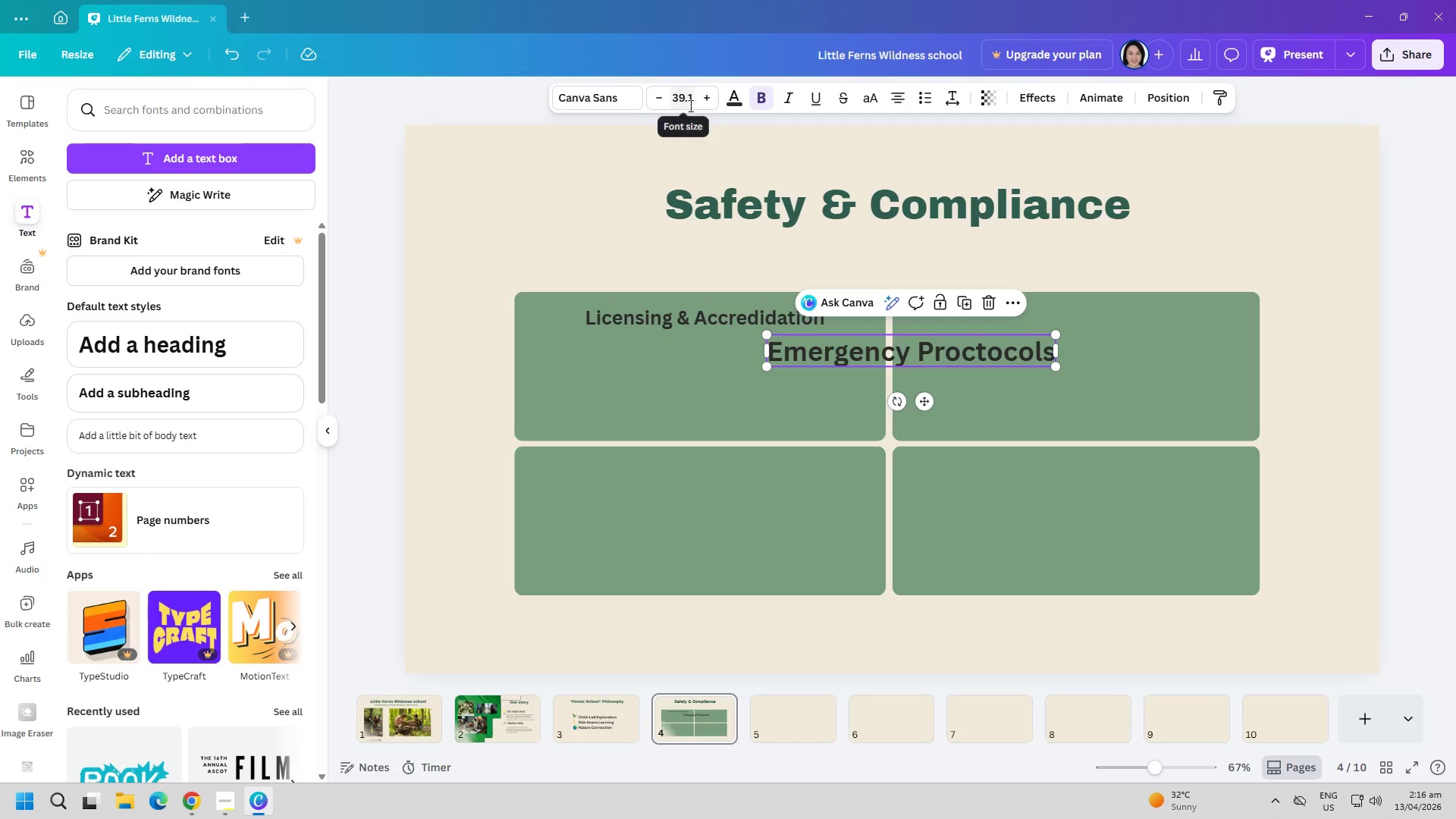 
left_click([689, 105])
 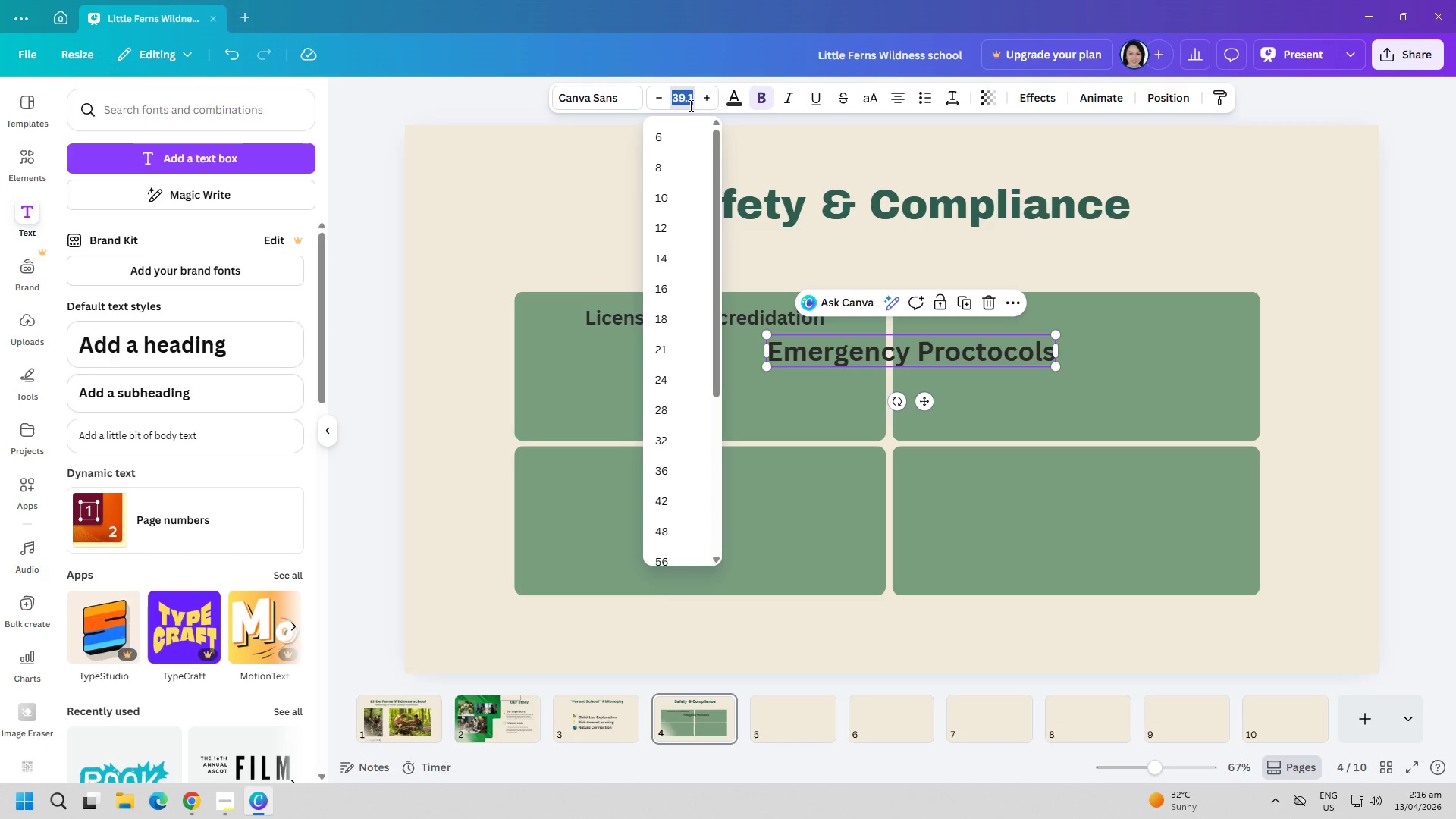 
key(2)
 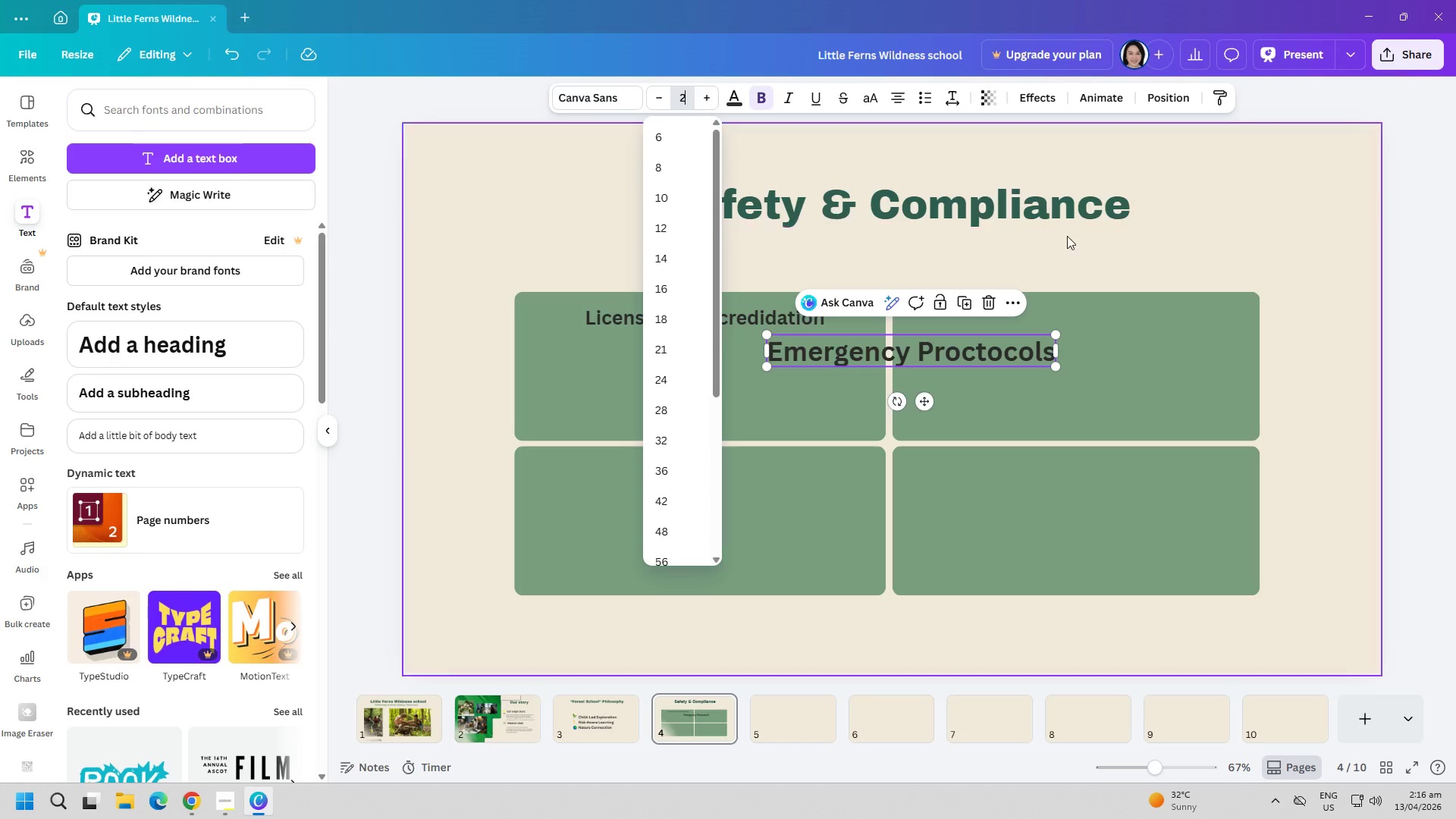 
key(8)
 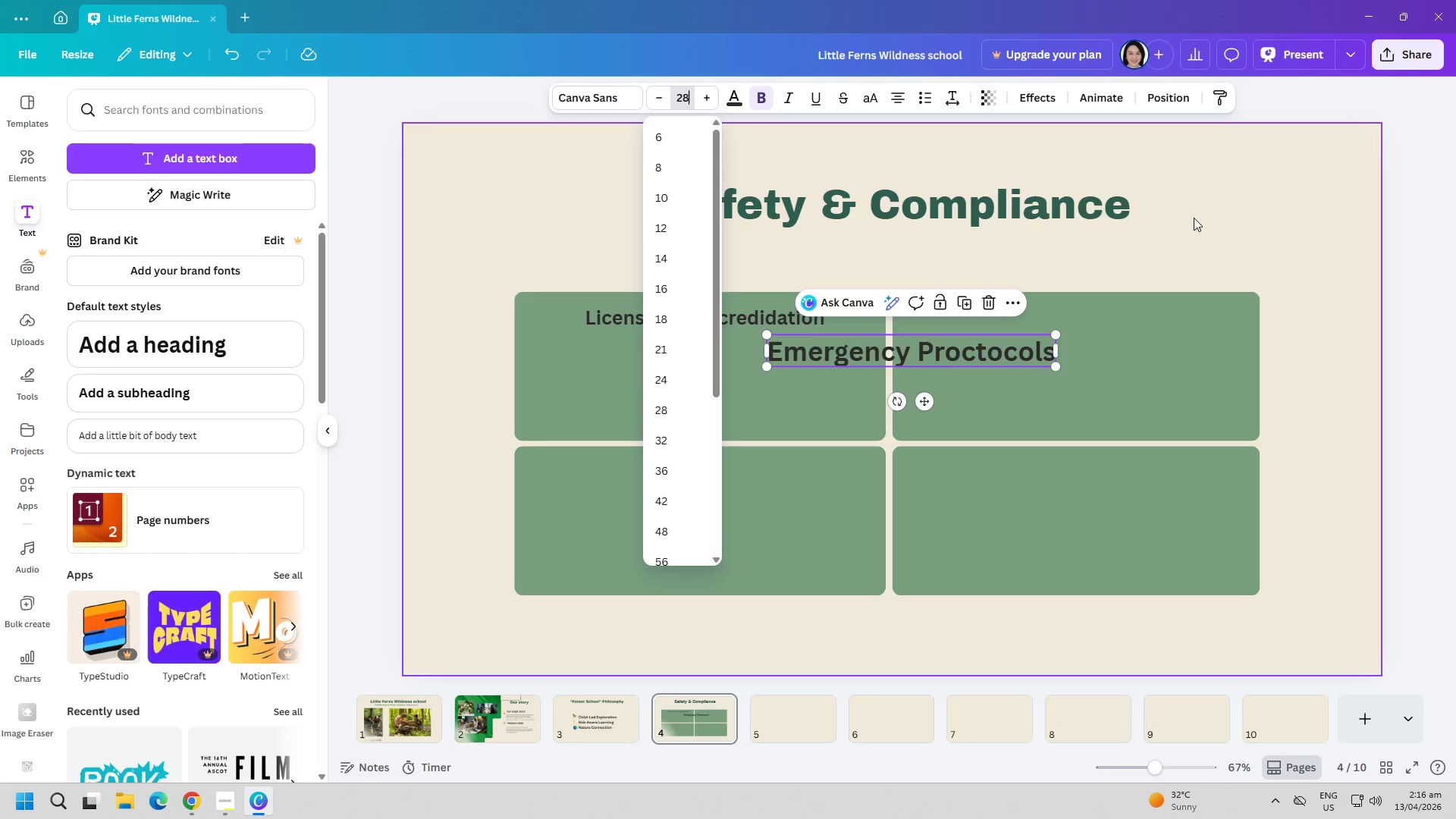 
left_click([1200, 218])
 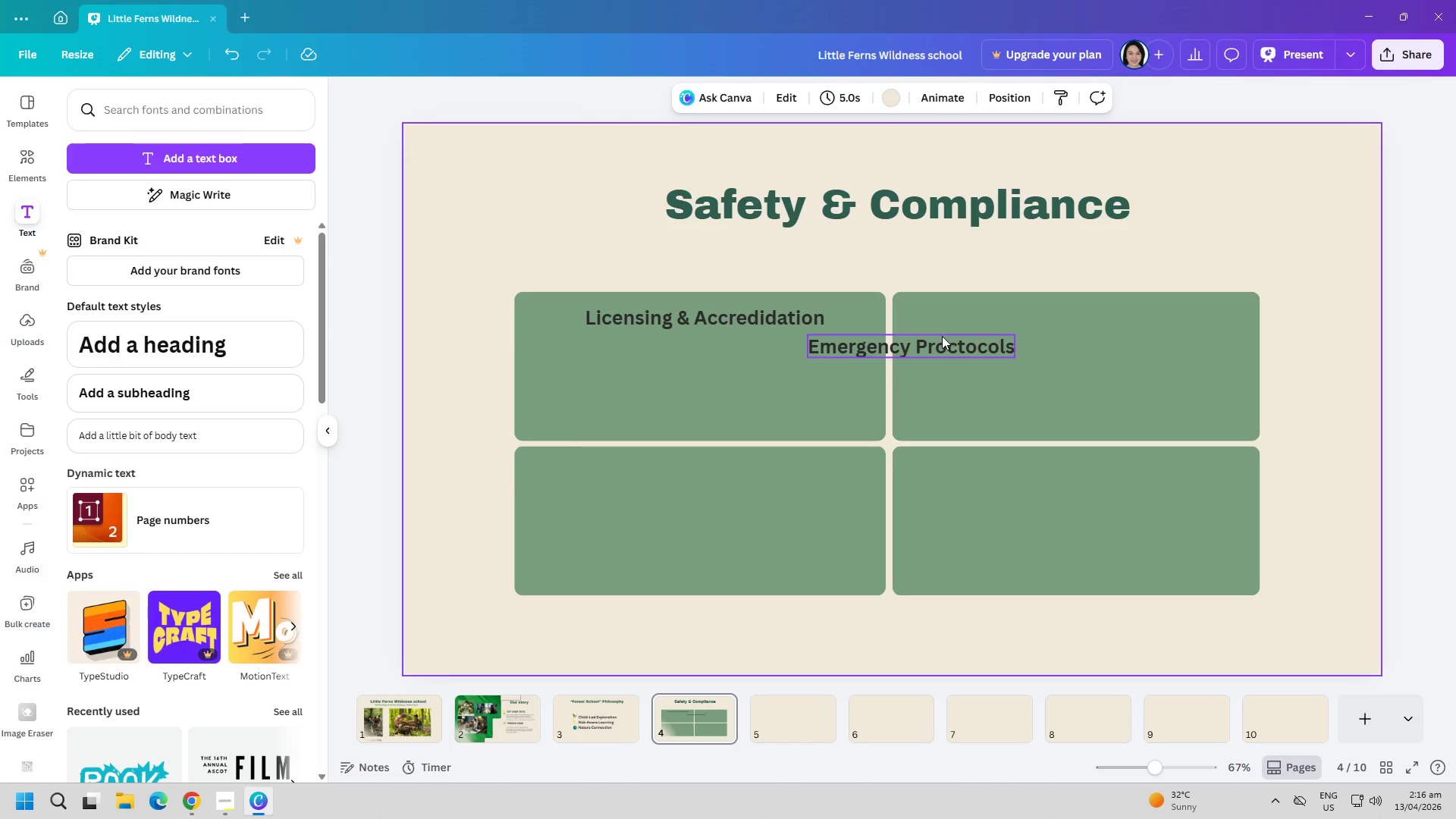 
left_click_drag(start_coordinate=[951, 347], to_coordinate=[1100, 321])
 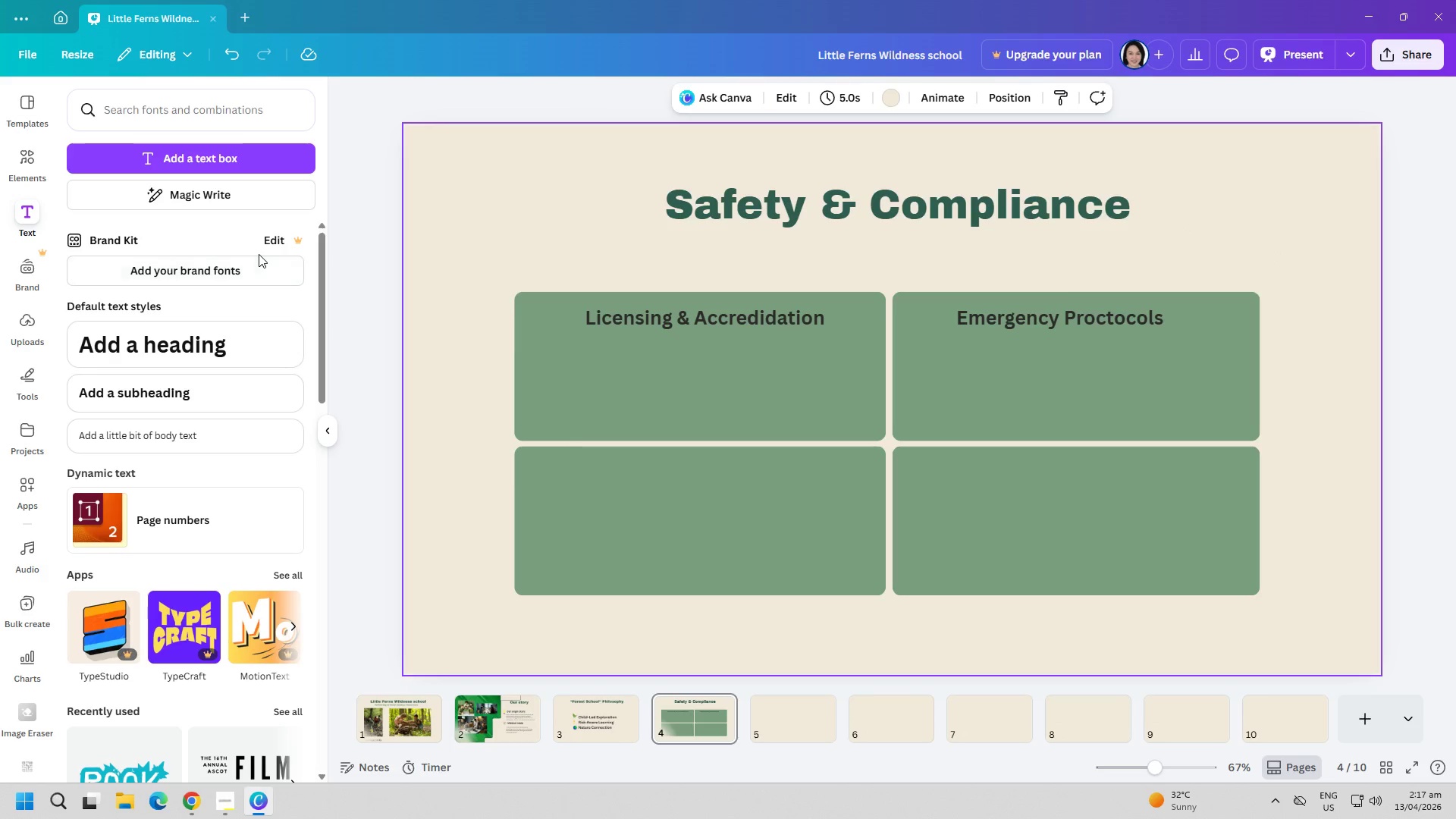 
wait(6.22)
 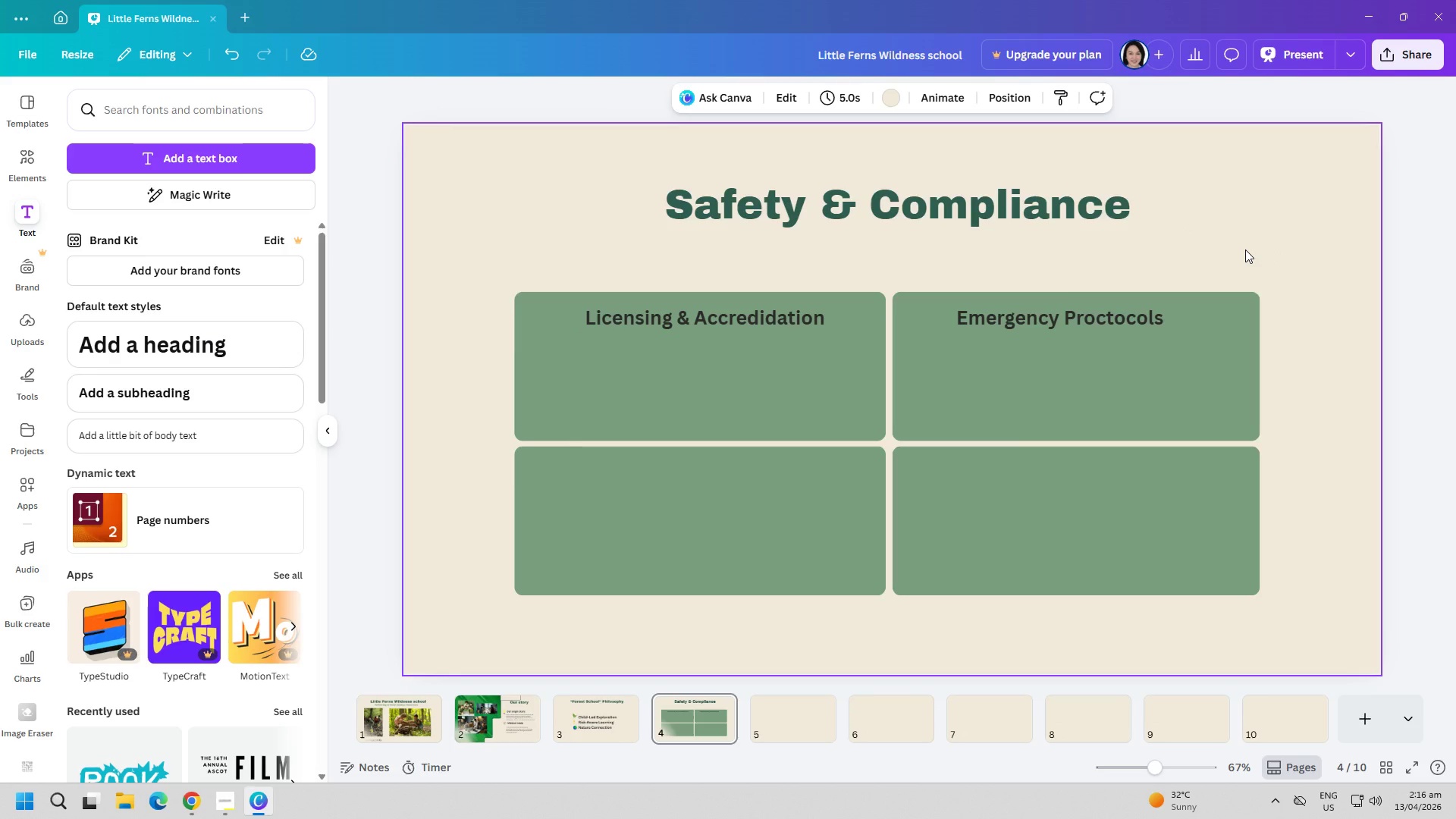 
left_click([196, 162])
 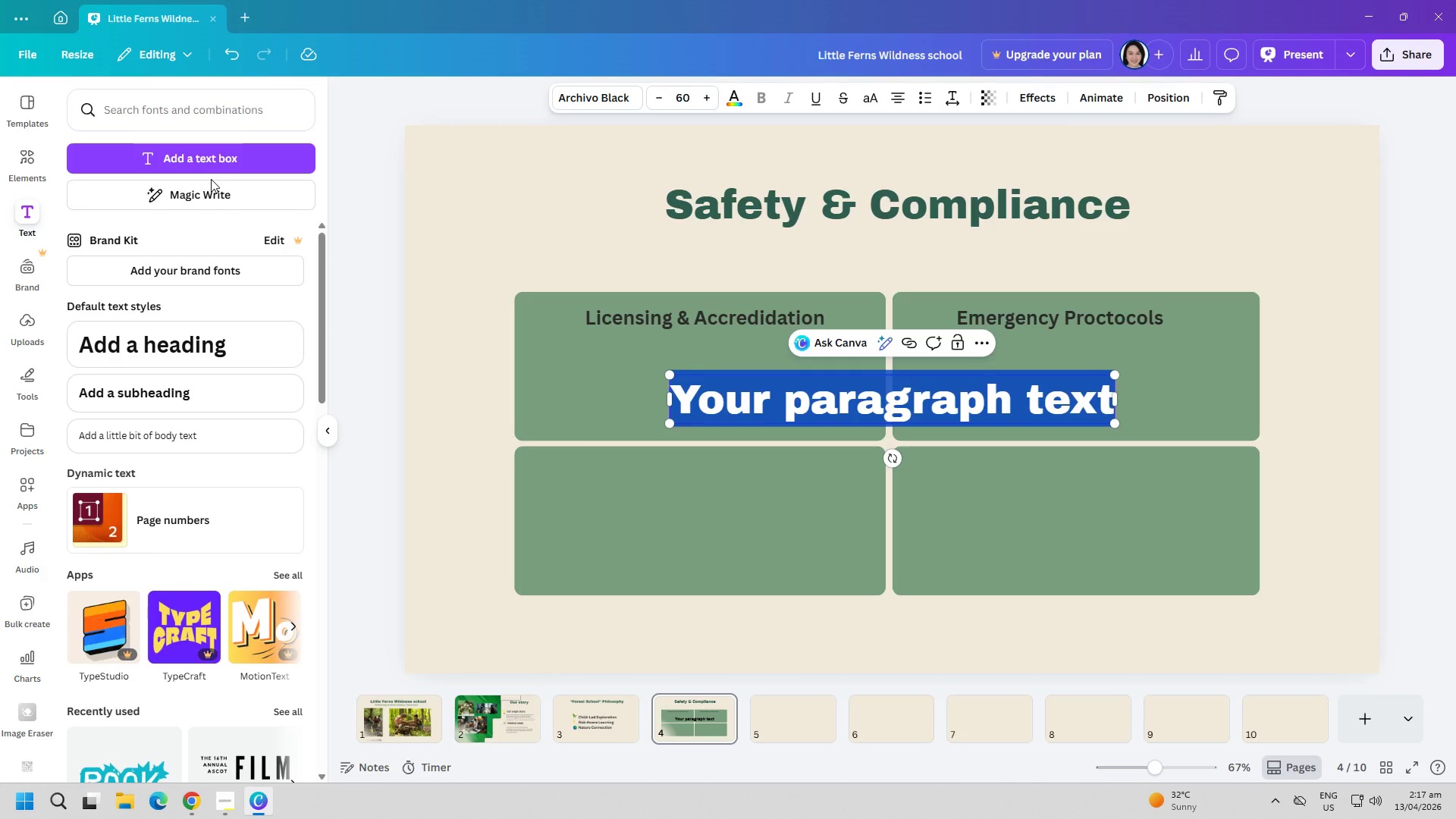 
type(Staff Certificait)
key(Backspace)
key(Backspace)
type(tions)
 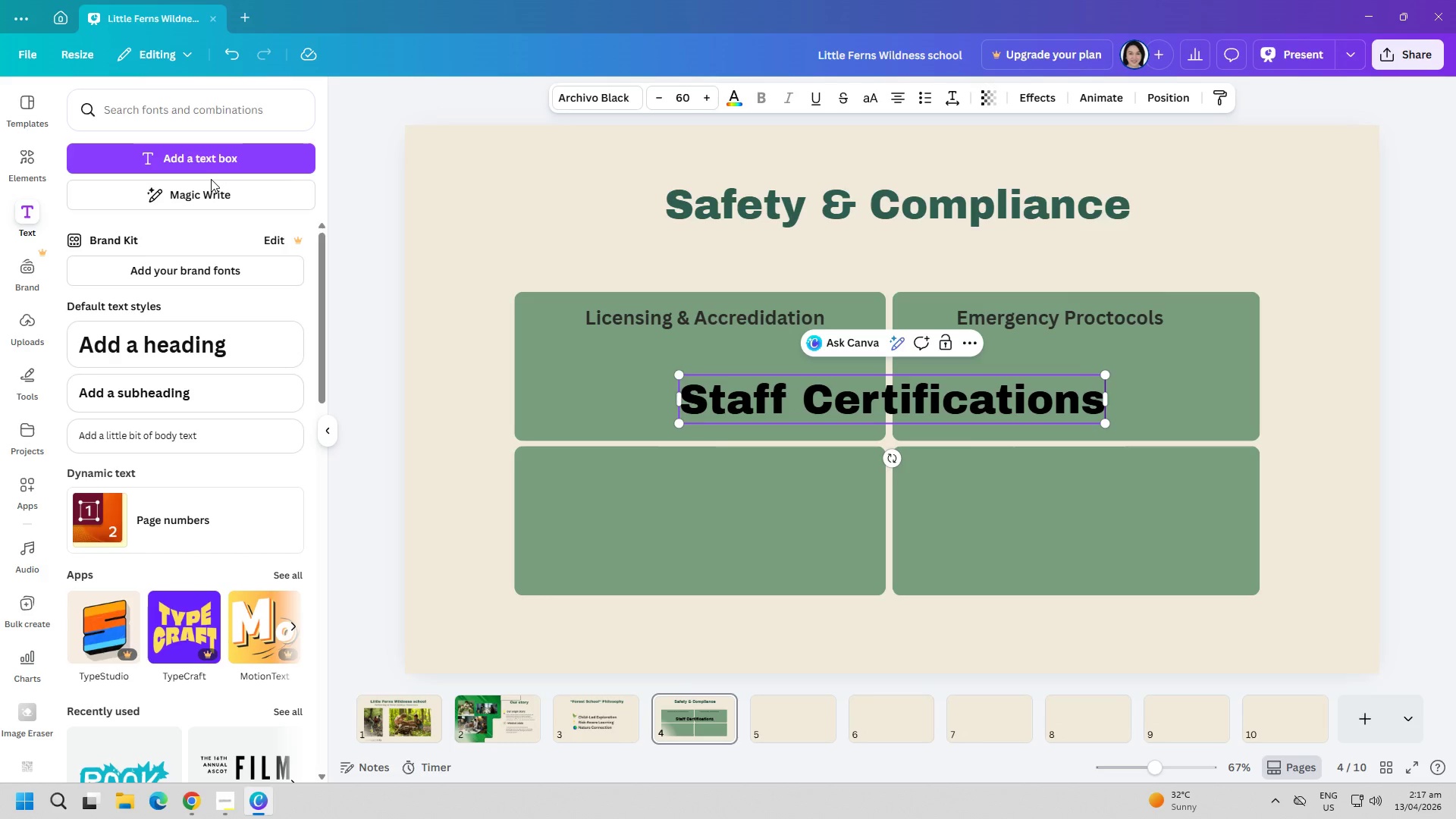 
key(Control+A)
 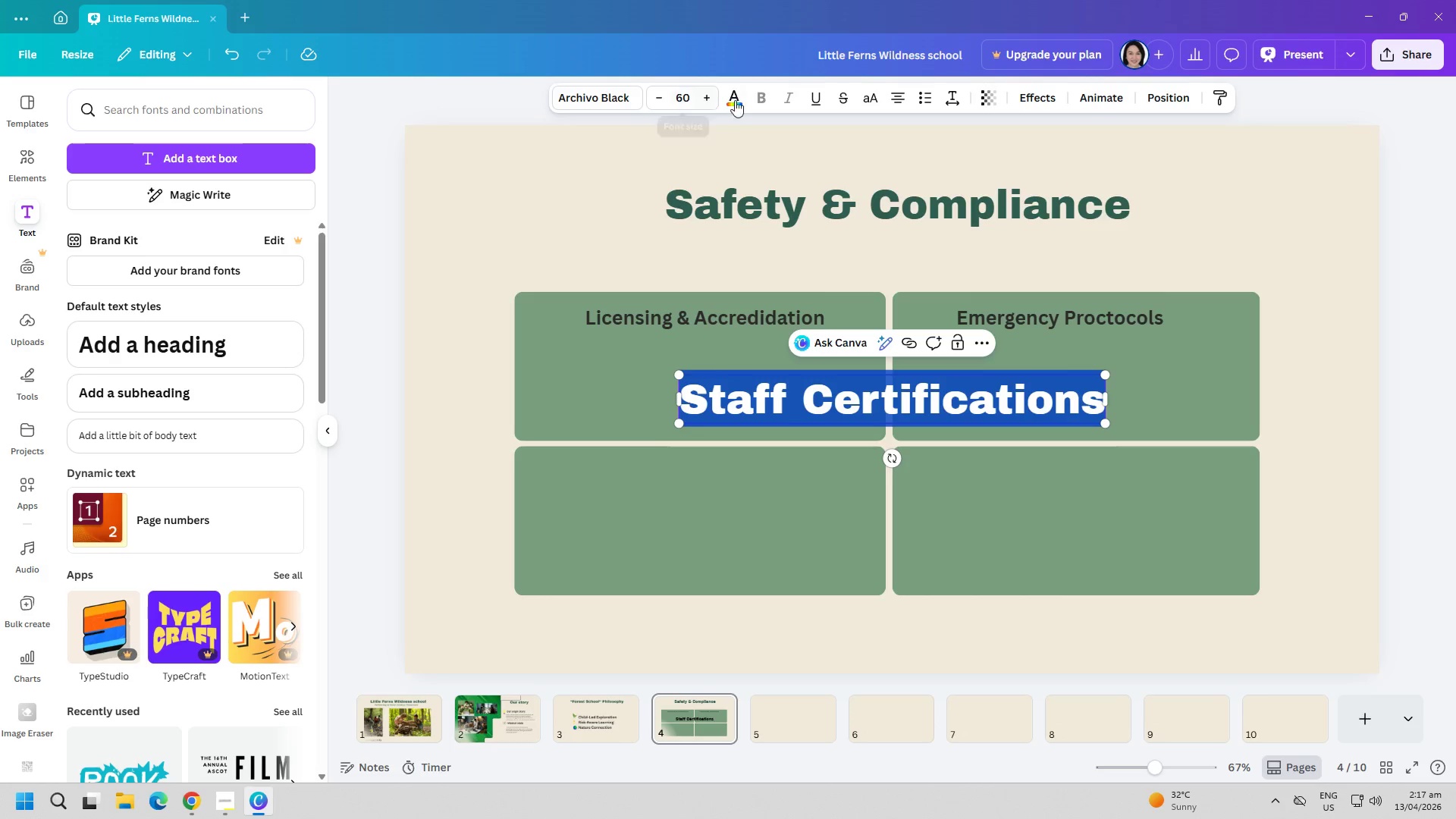 
left_click([739, 99])
 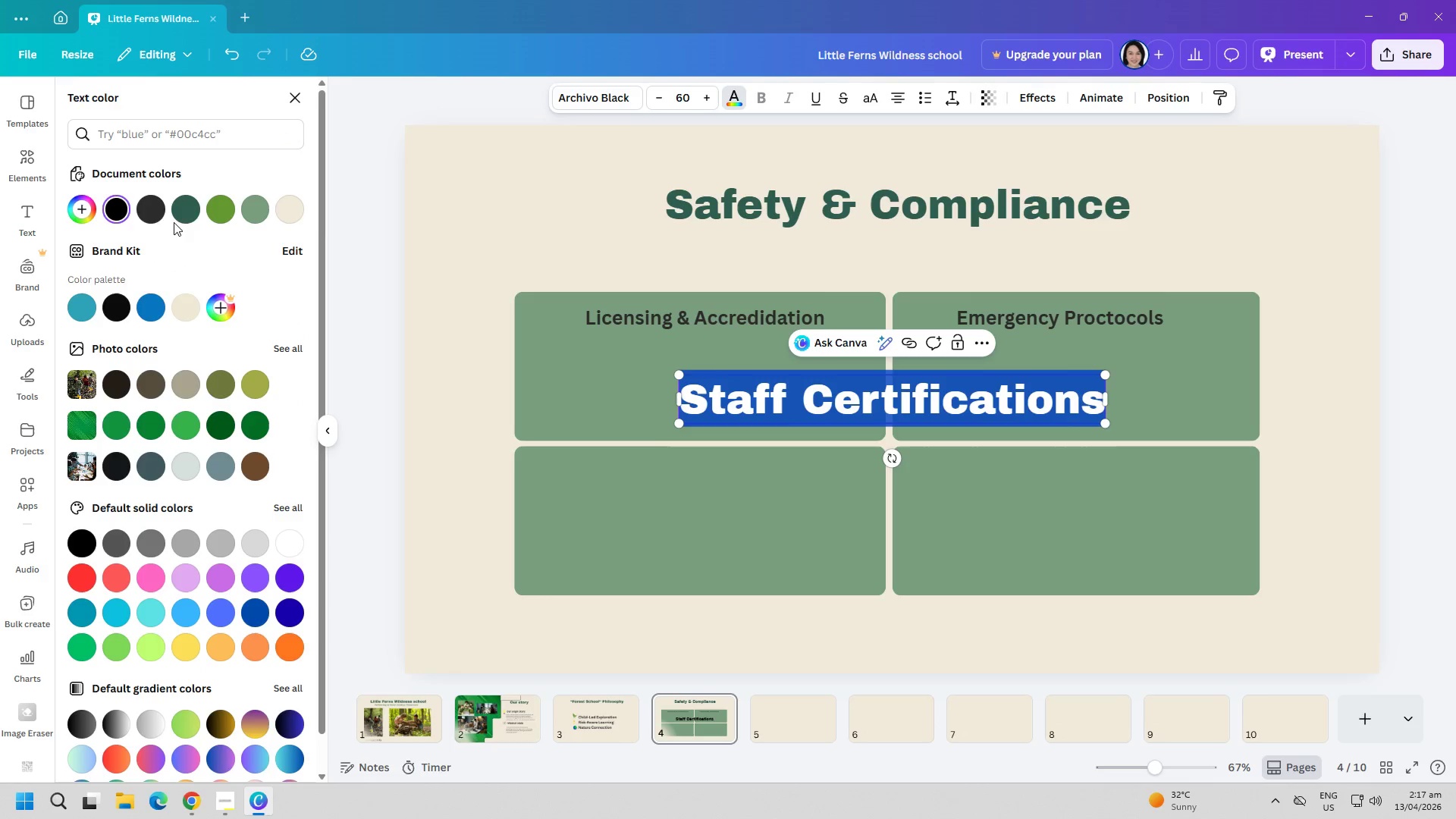 
left_click([146, 209])
 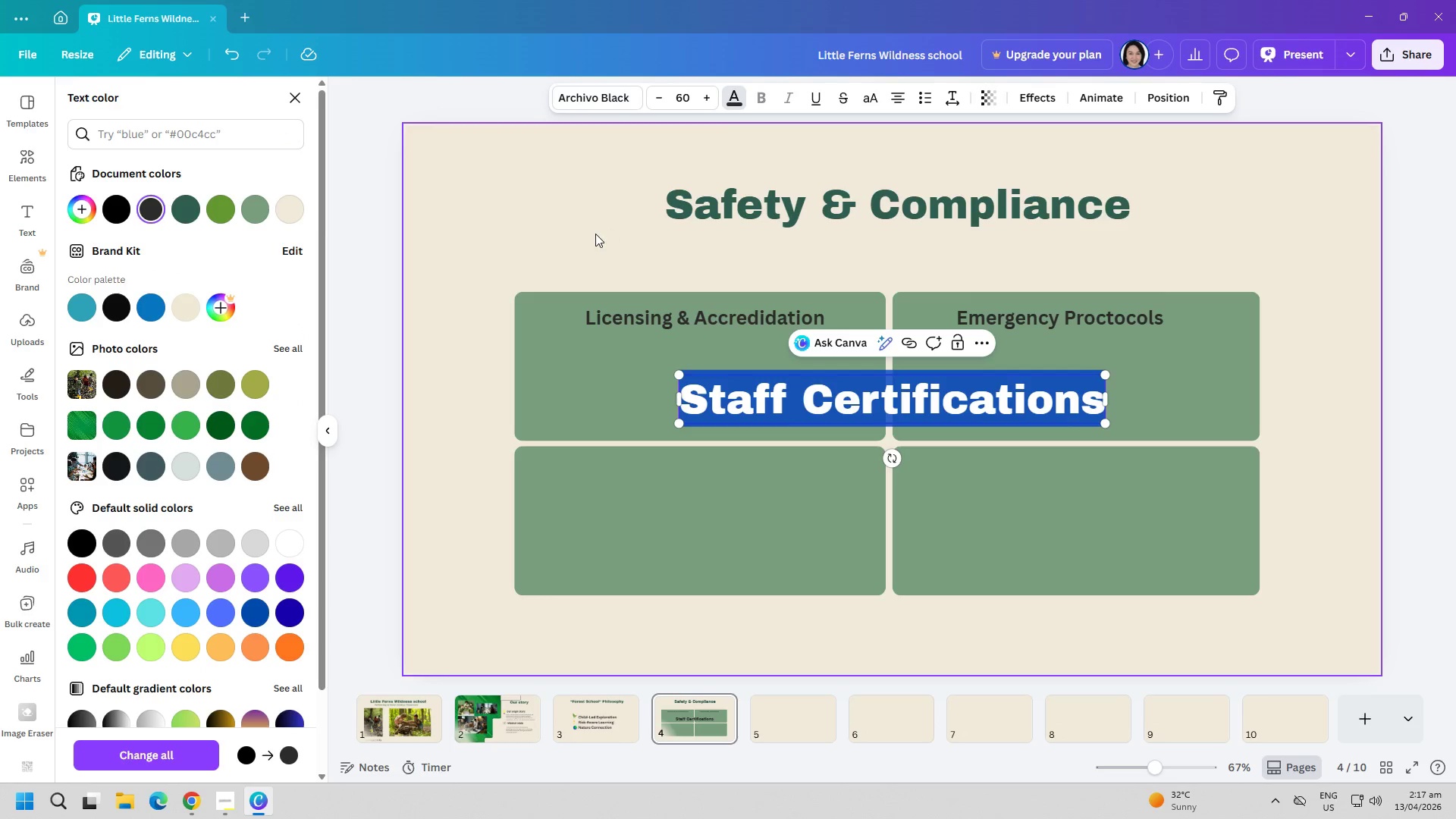 
left_click([595, 234])
 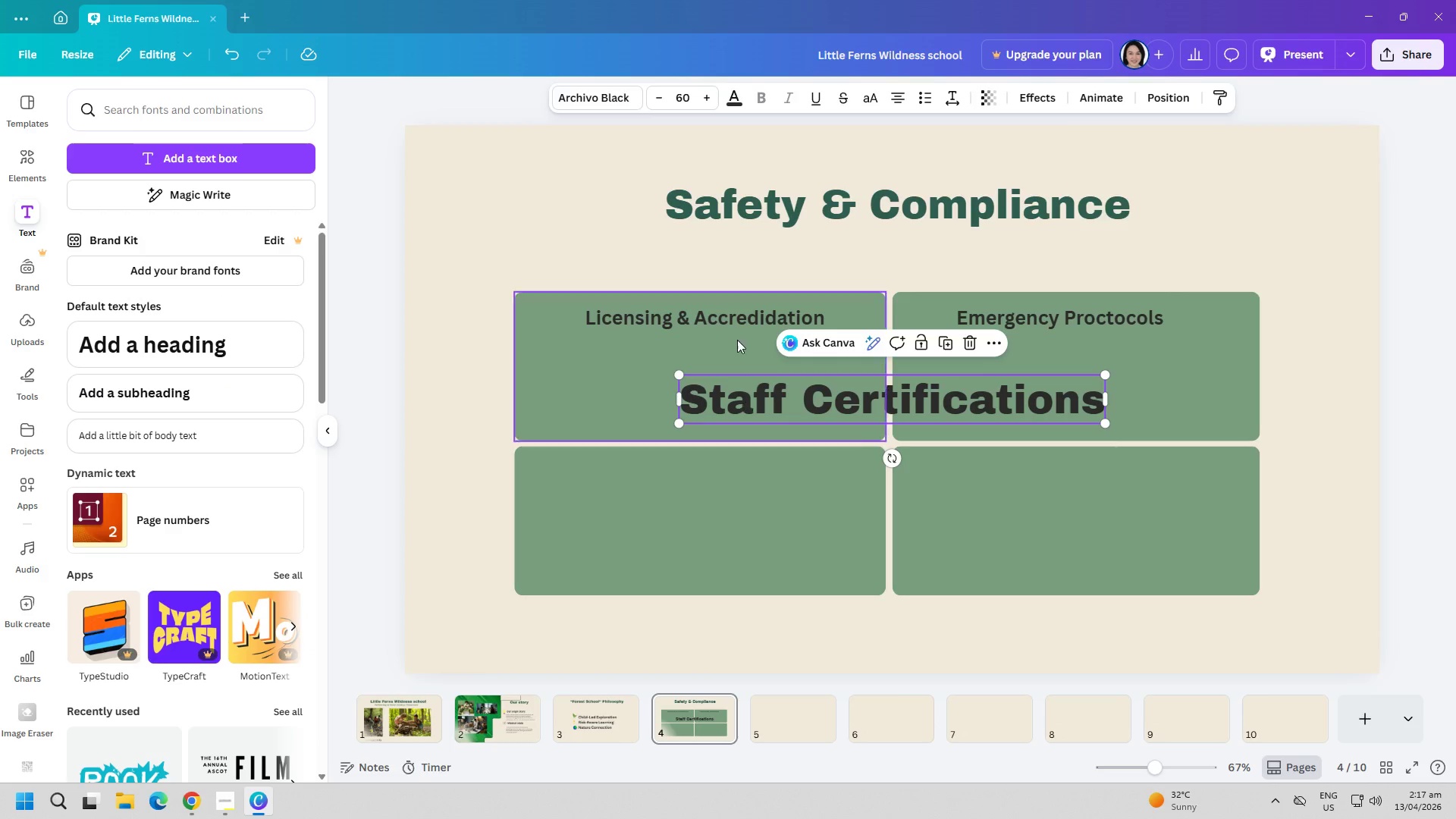 
double_click([721, 318])
 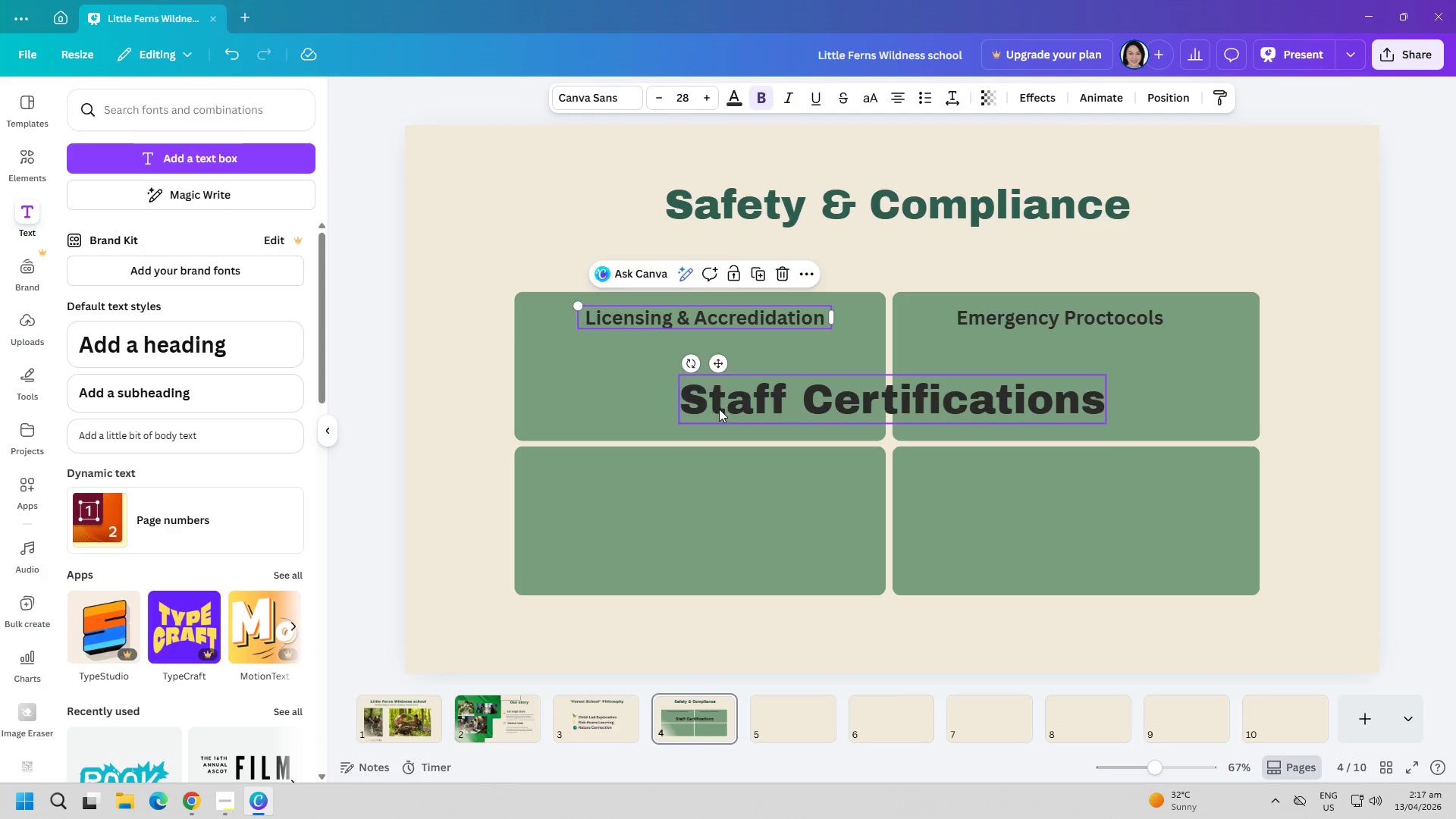 
left_click([719, 408])
 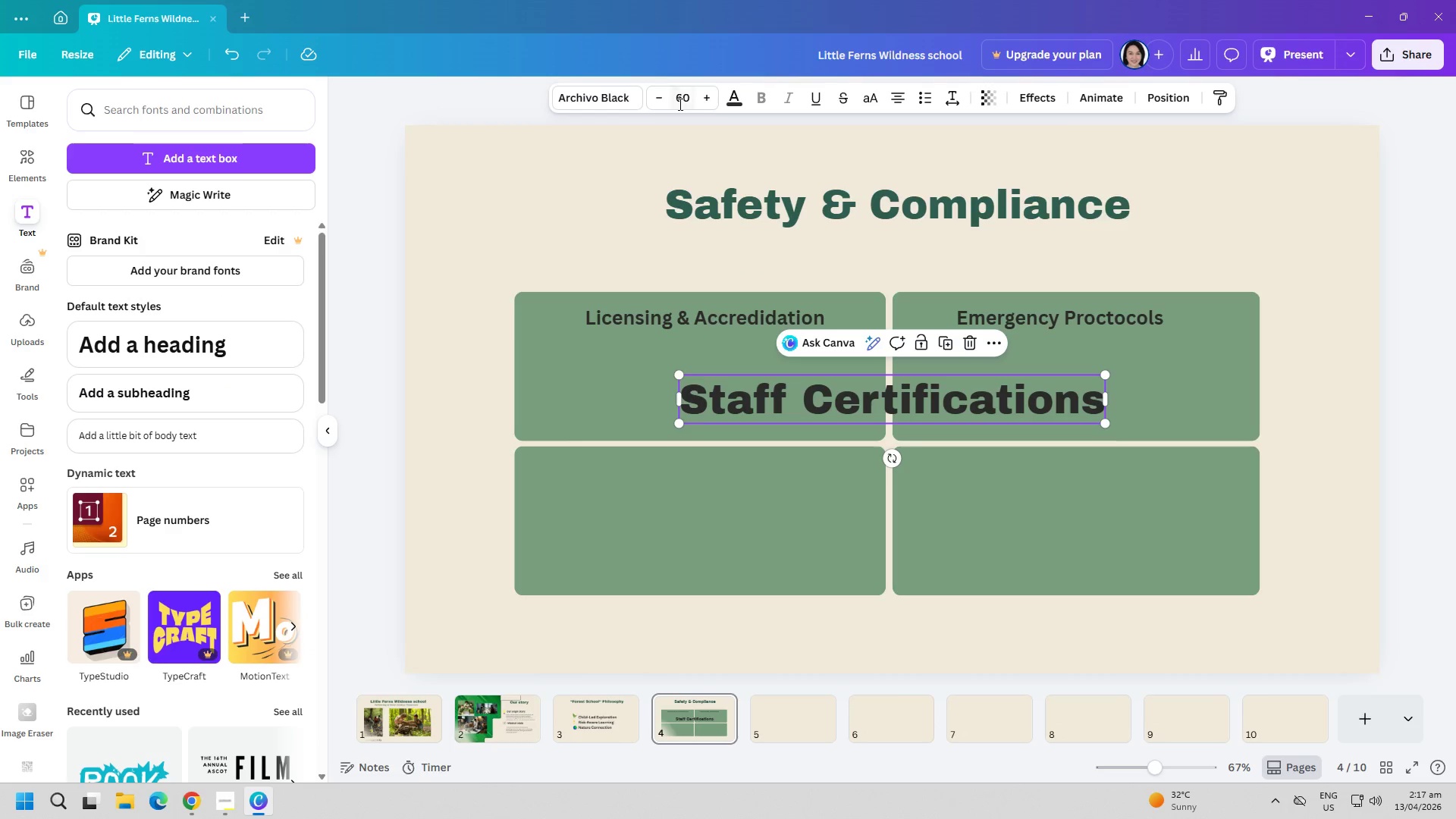 
left_click([680, 99])
 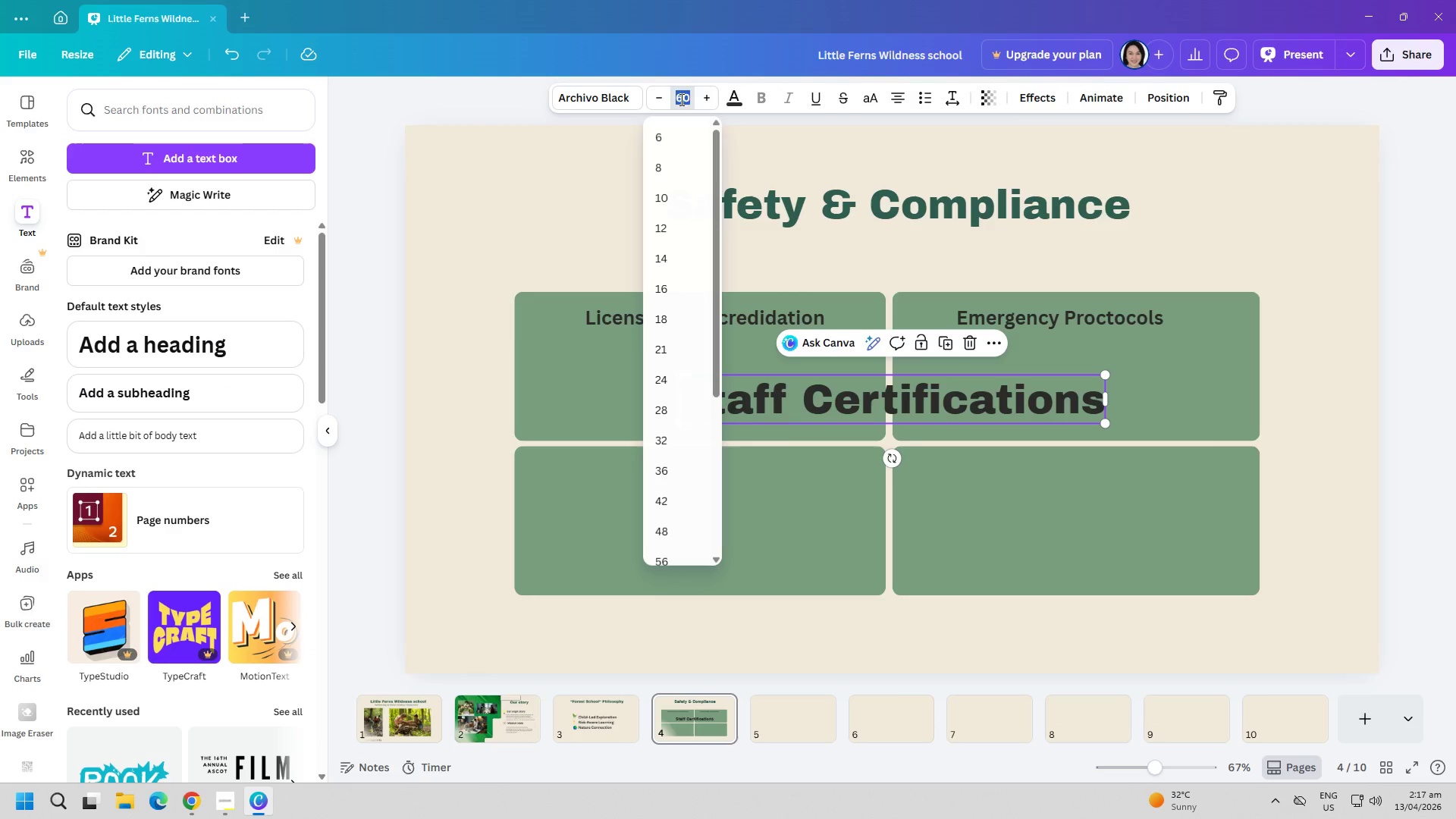 
type(28)
 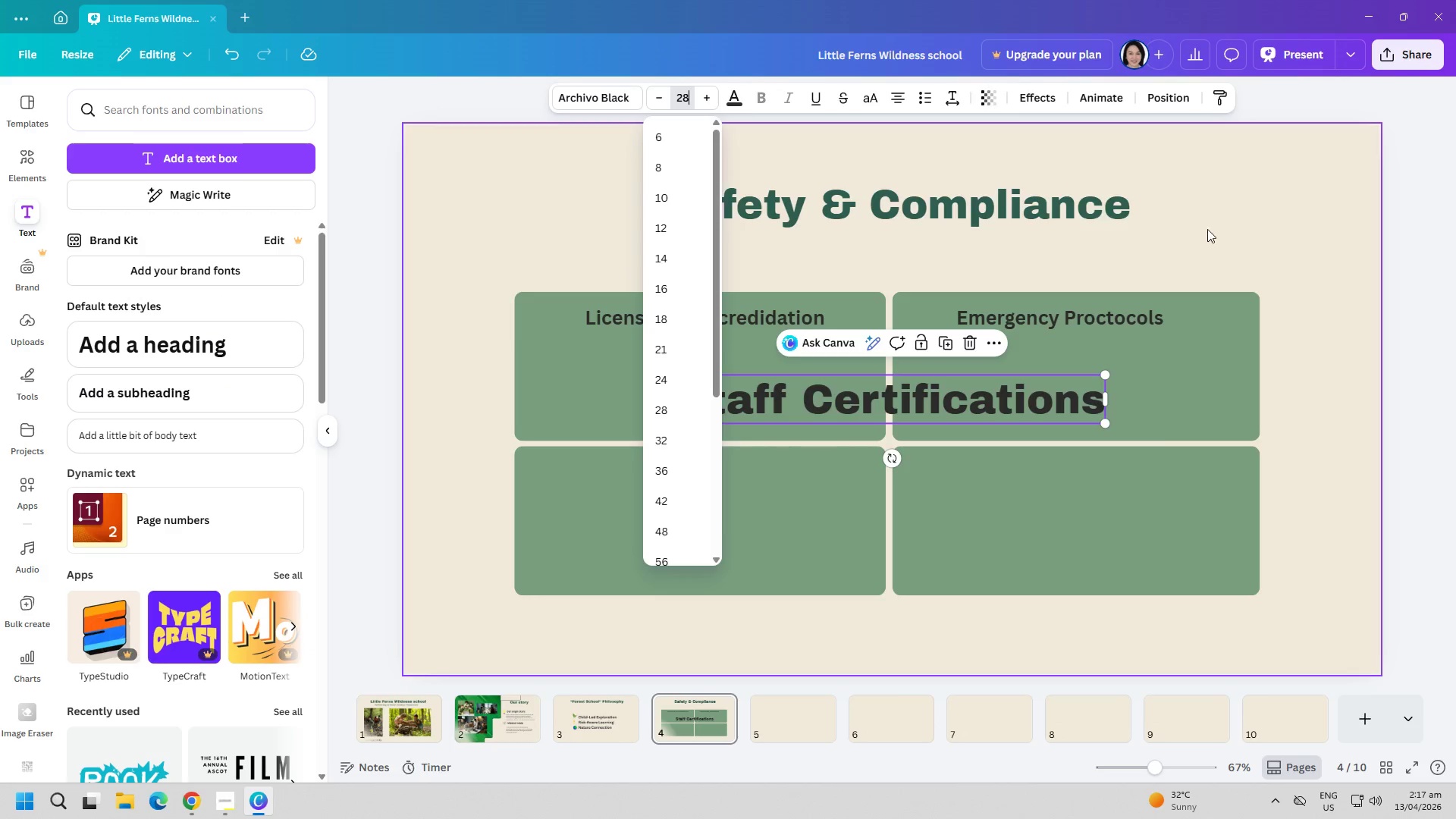 
left_click([1207, 229])
 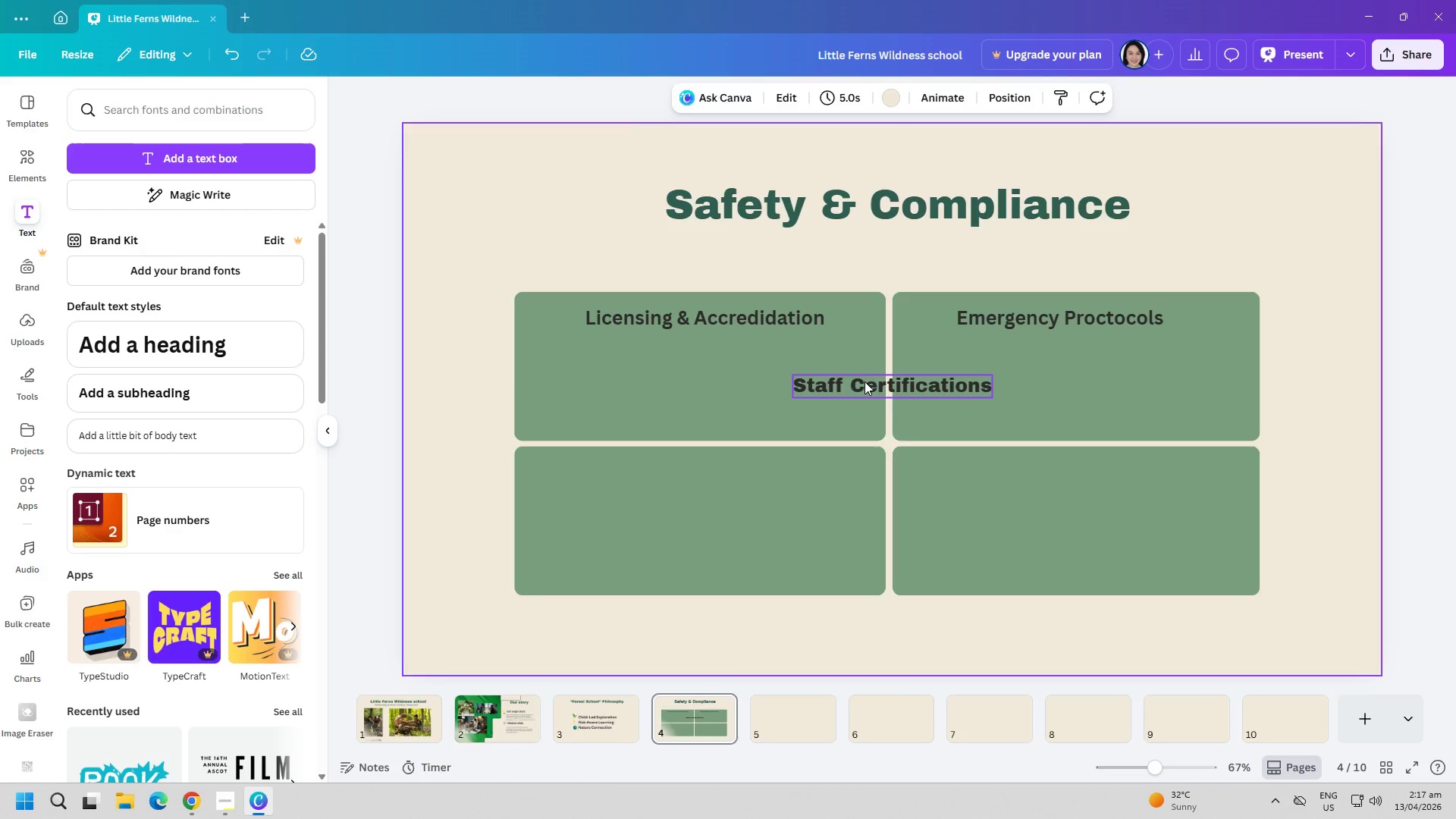 
left_click_drag(start_coordinate=[864, 381], to_coordinate=[653, 461])
 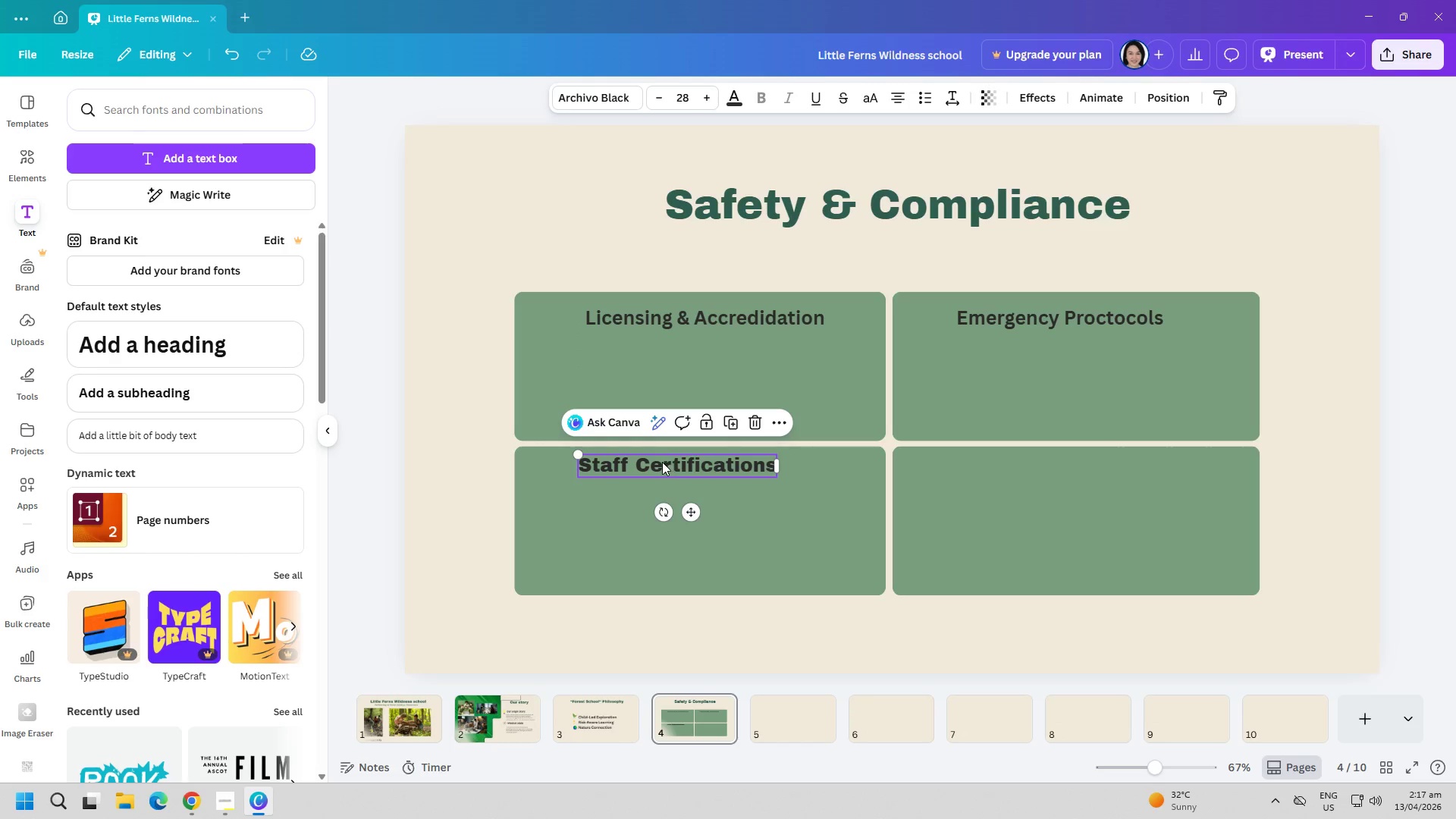 
left_click_drag(start_coordinate=[662, 462], to_coordinate=[671, 461])
 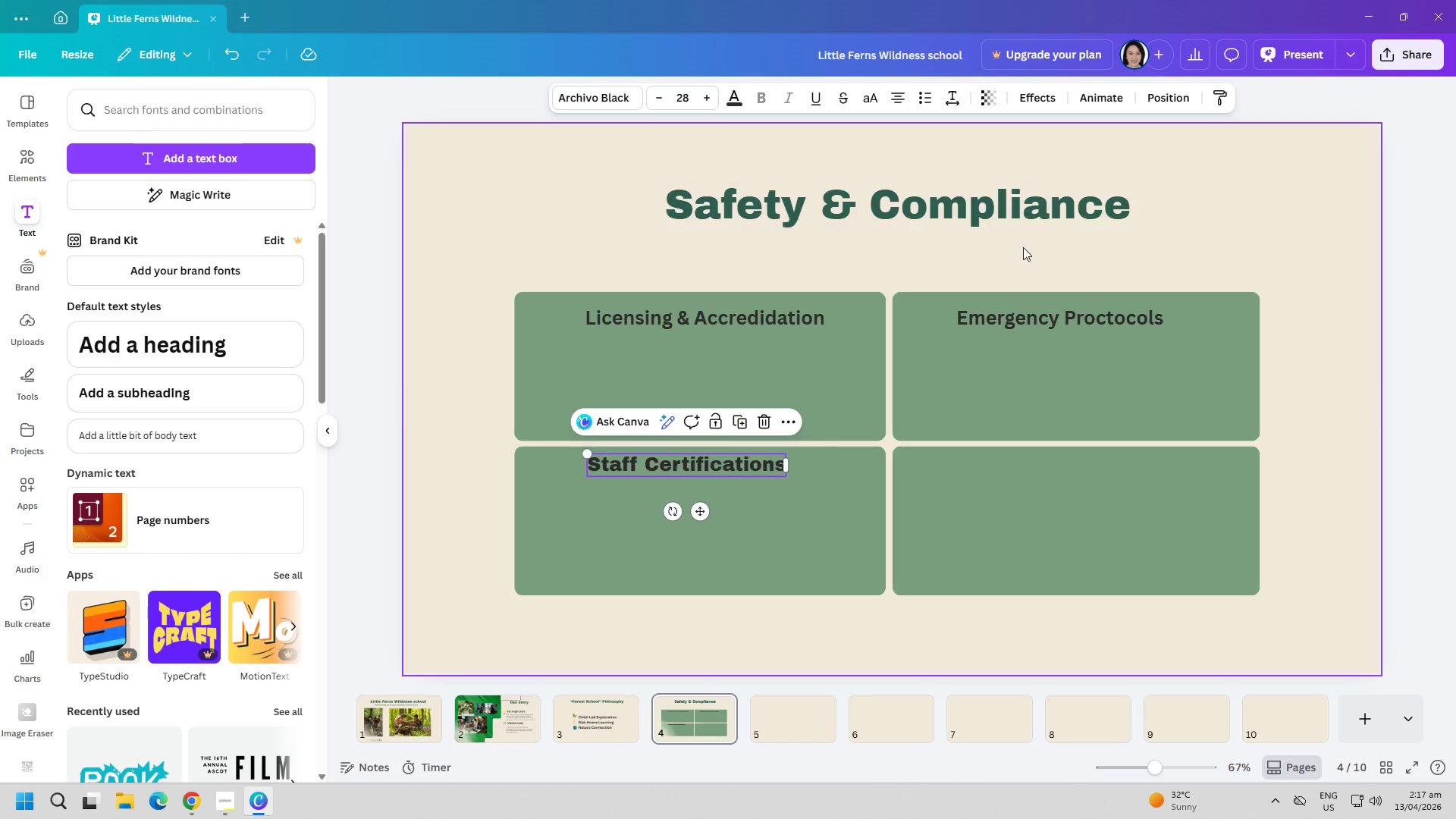 
left_click([1025, 247])
 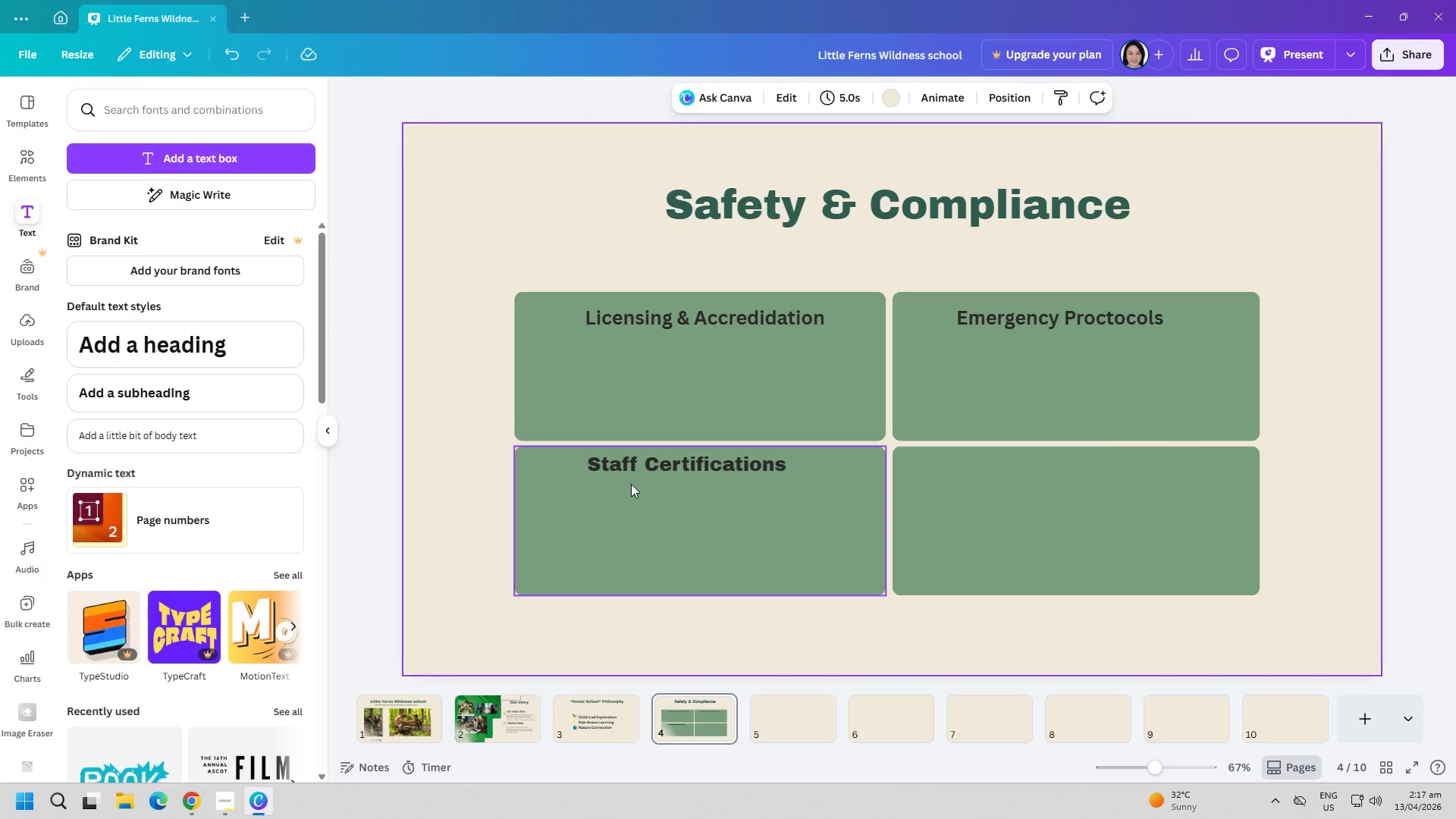 
left_click([660, 469])
 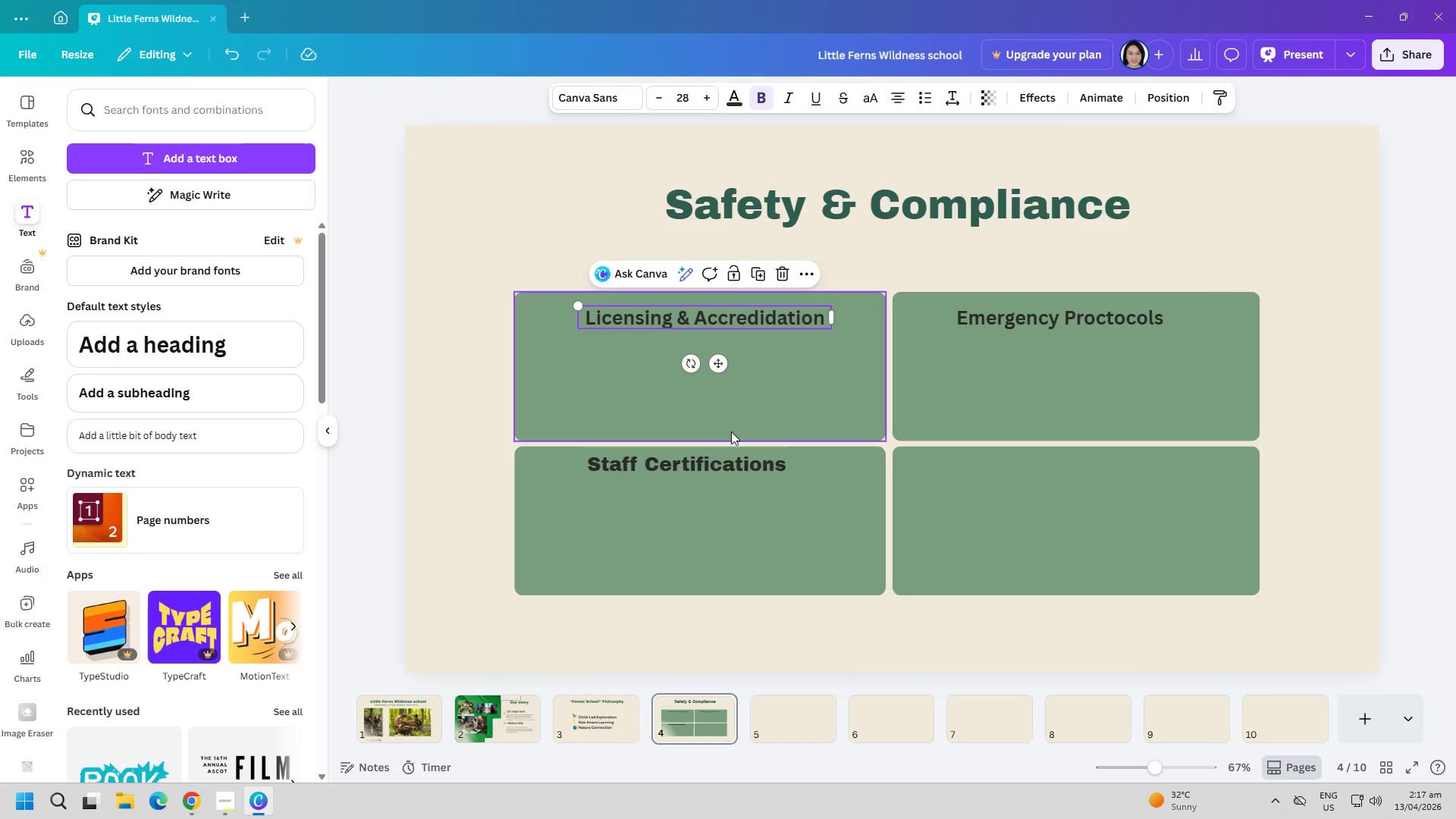 
left_click([721, 459])
 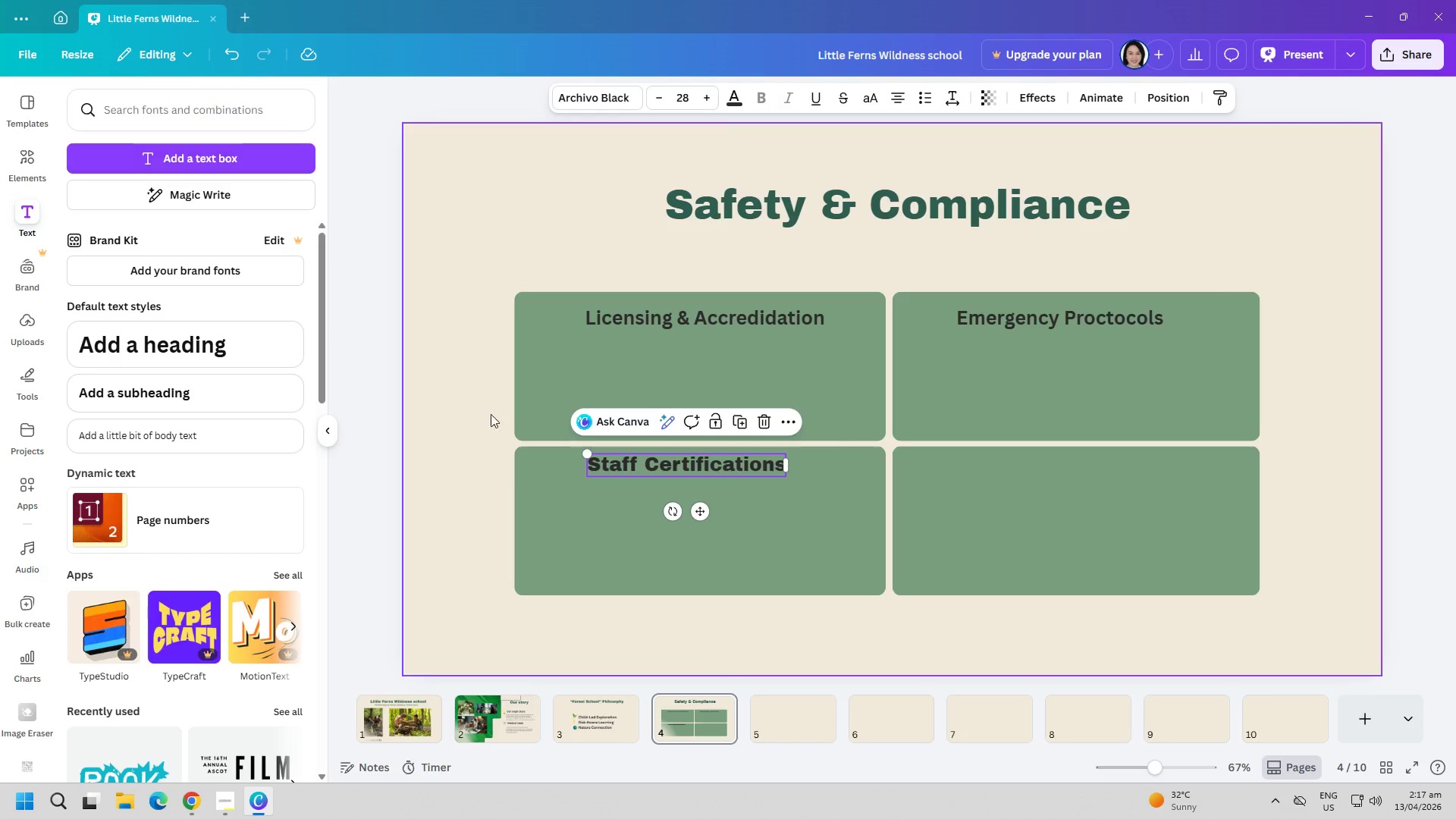 
left_click([673, 328])
 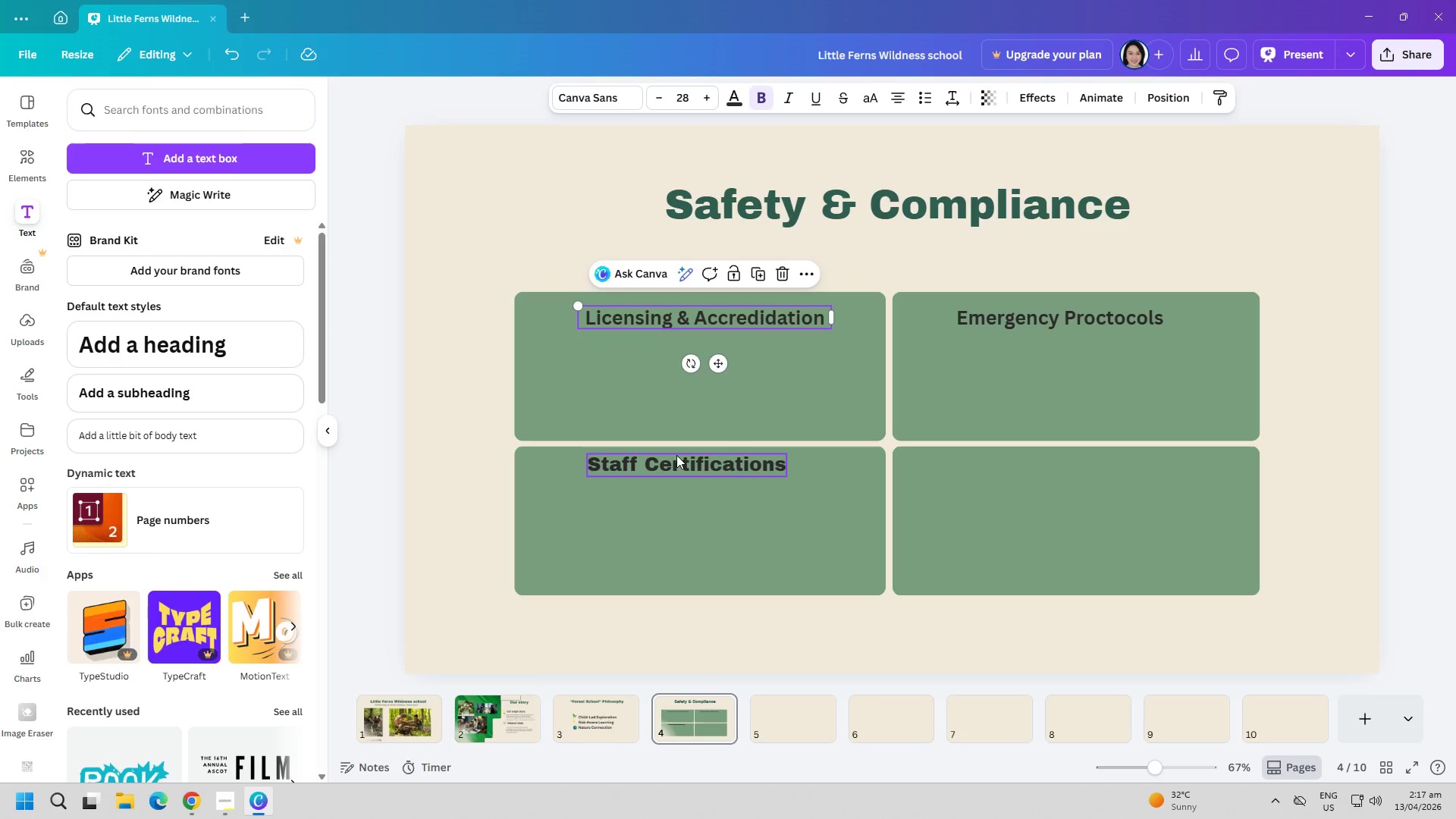 
left_click([676, 455])
 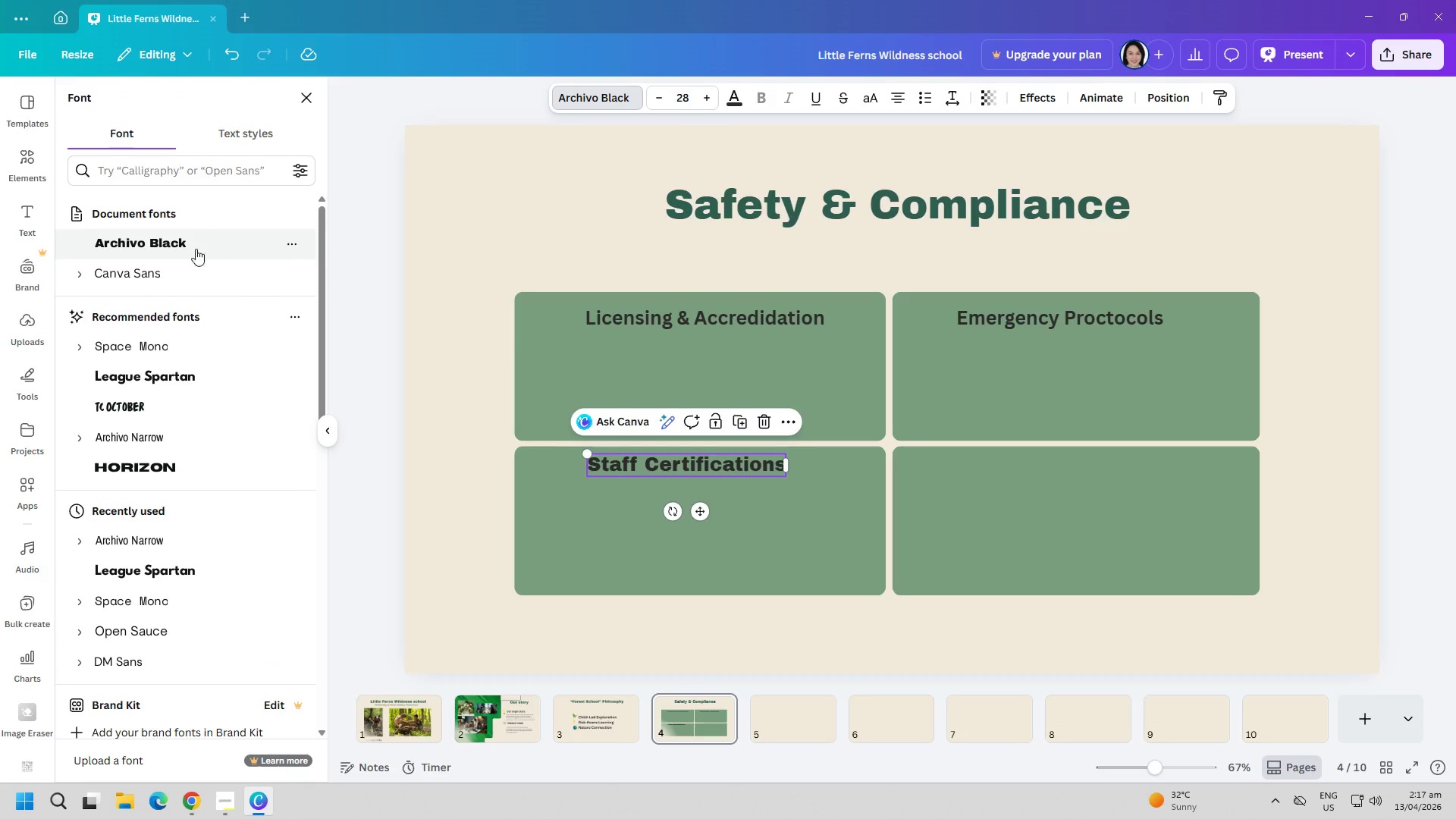 
left_click([165, 277])
 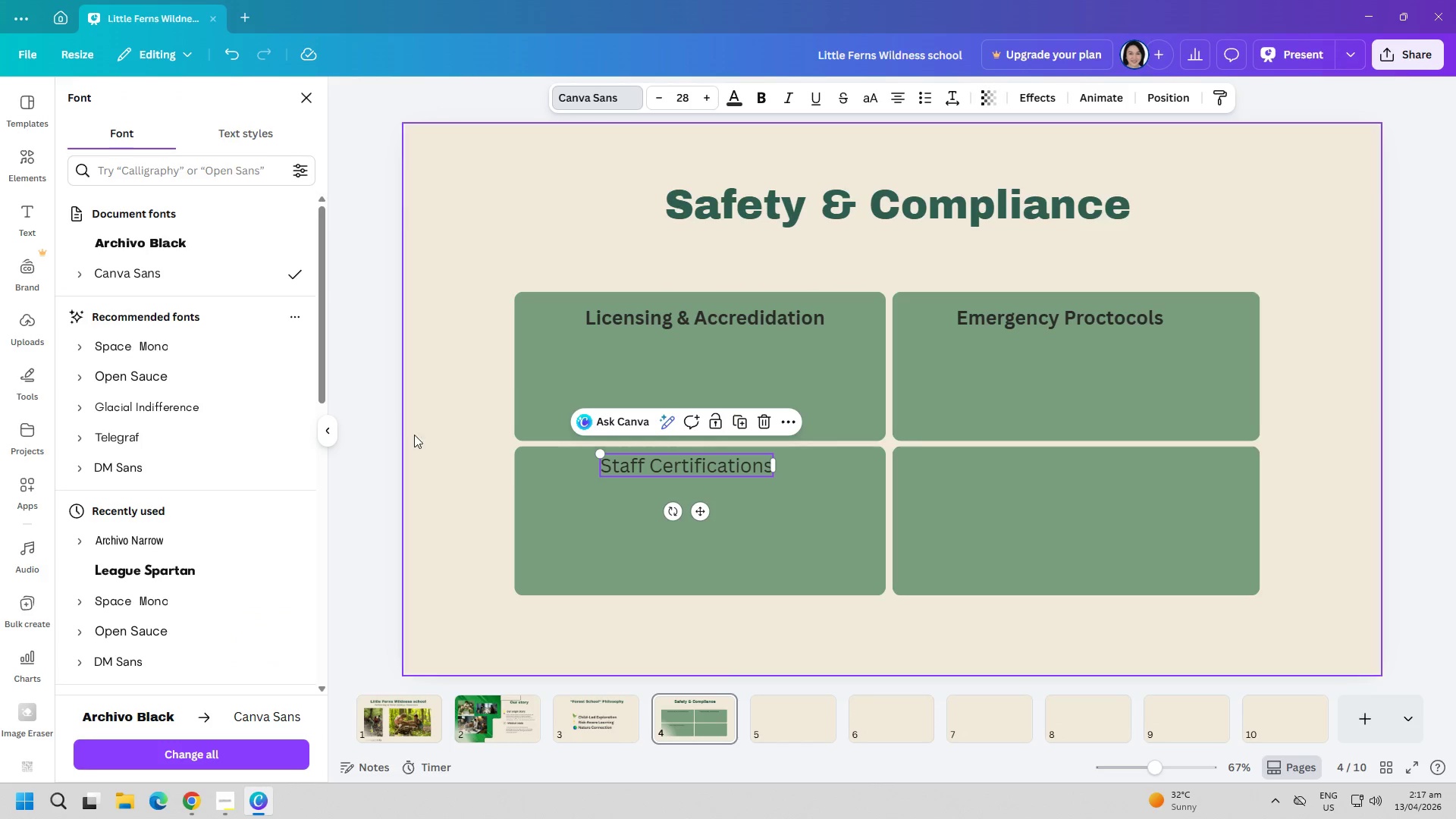 
left_click([463, 450])
 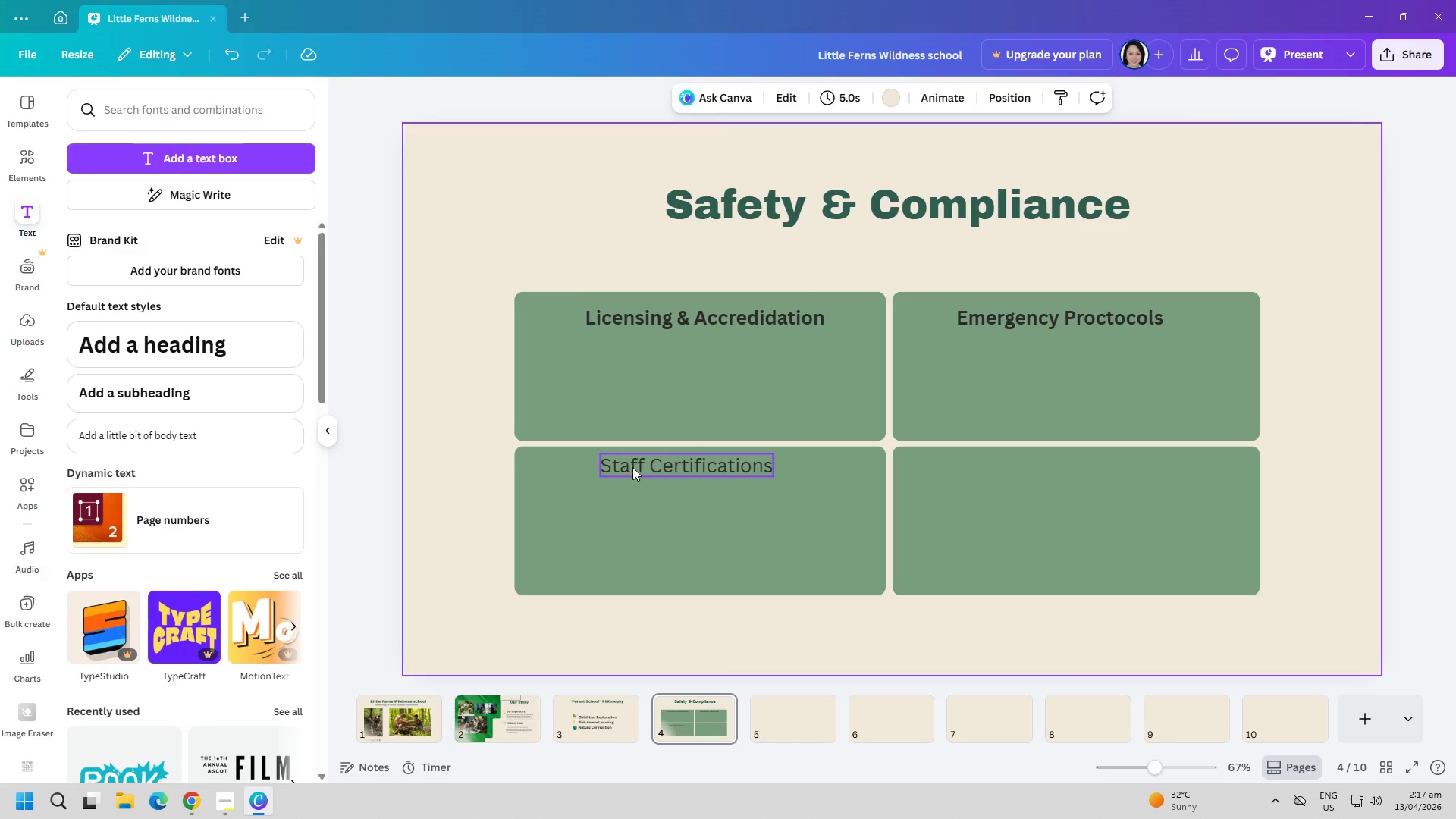 
double_click([637, 463])
 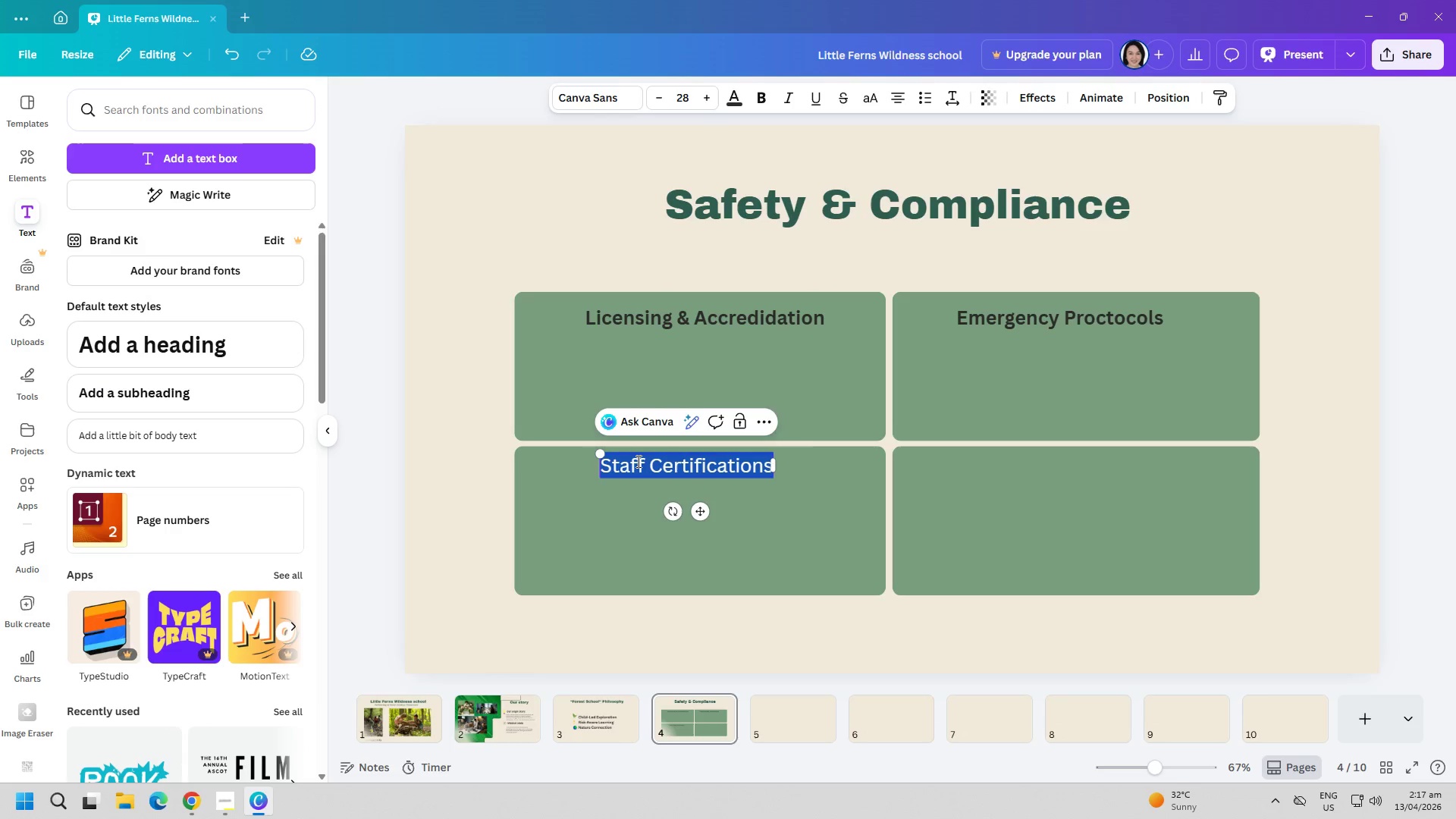 
key(Control+ControlLeft)
 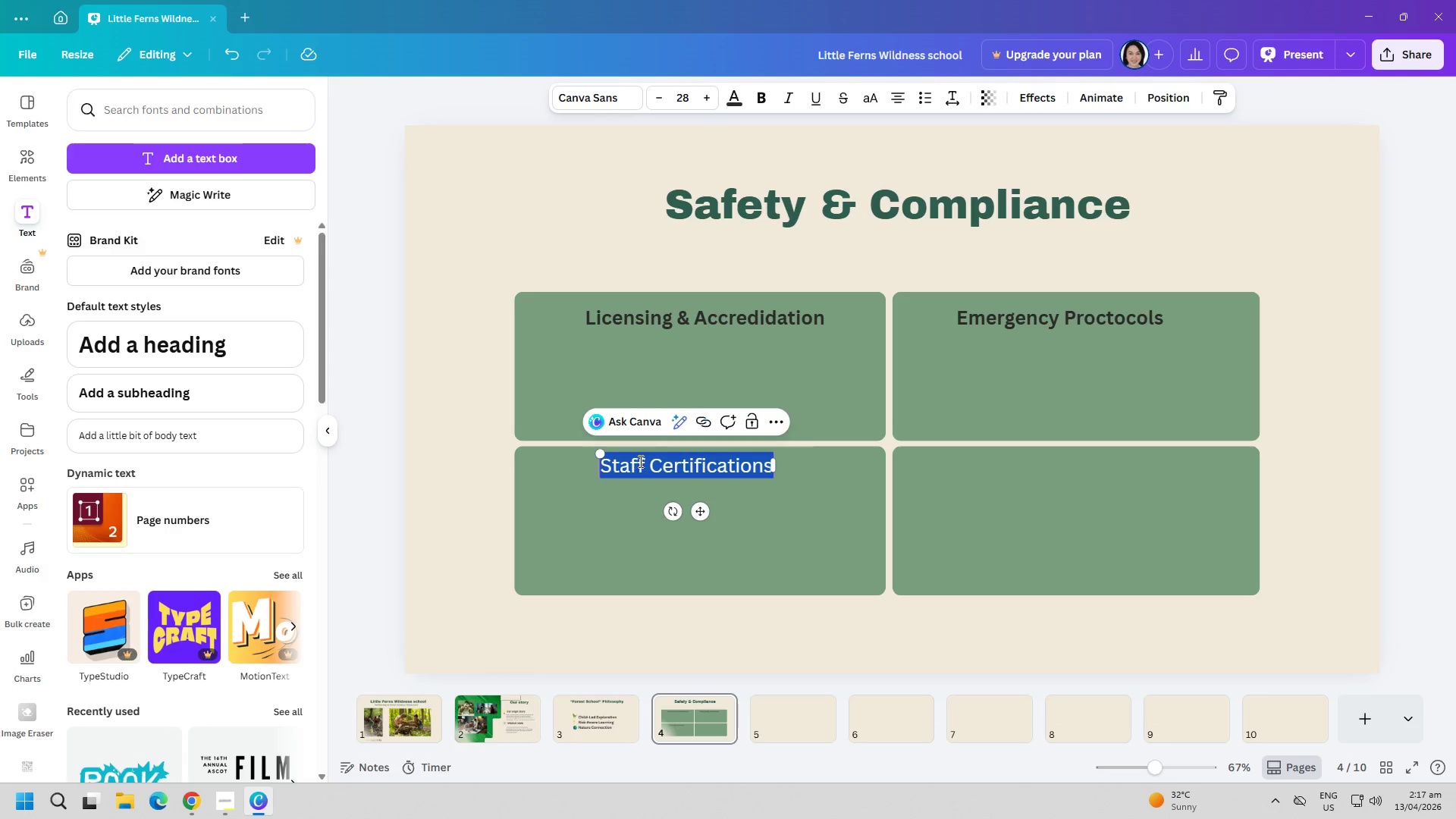 
key(Control+A)
 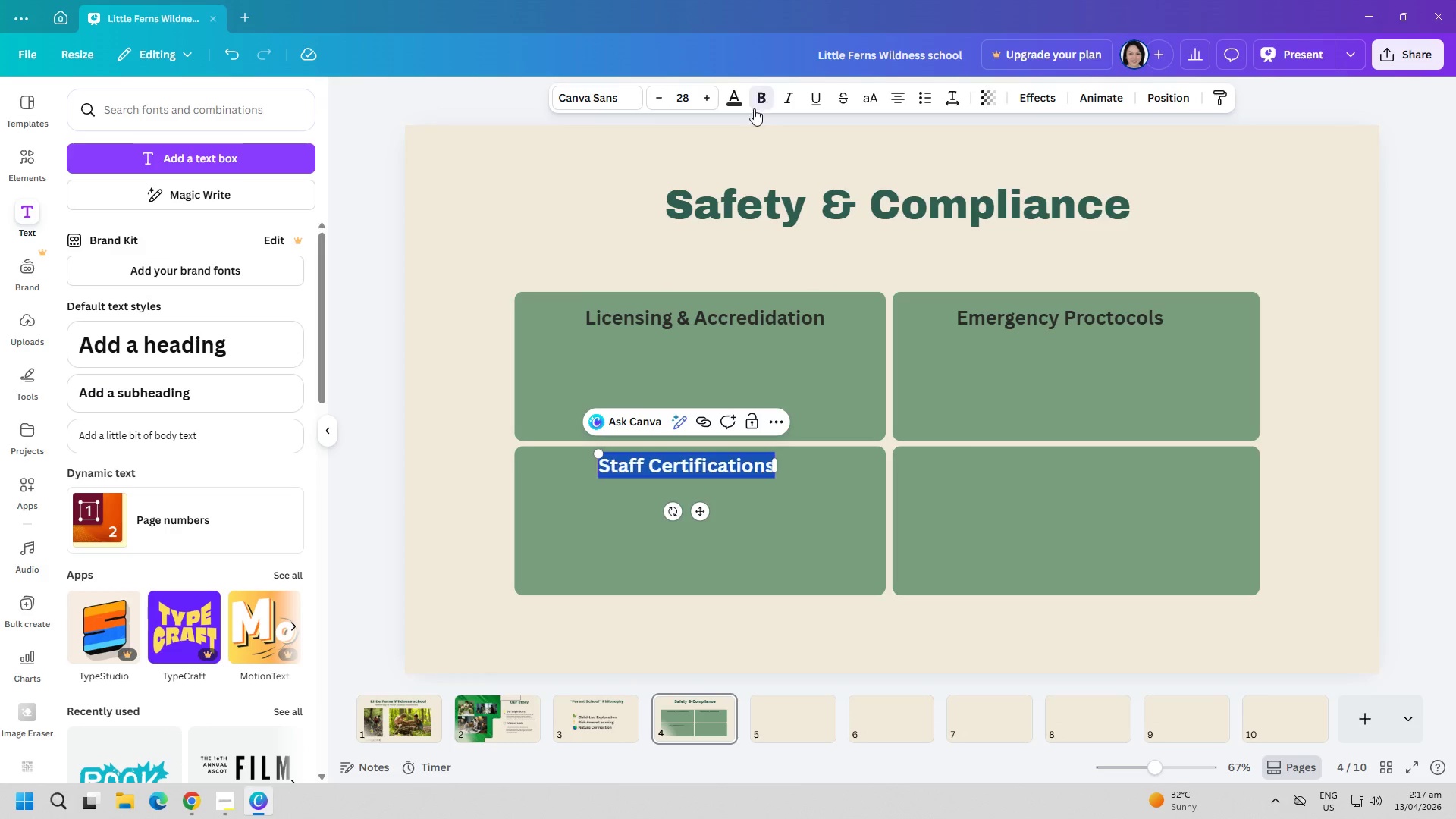 
double_click([556, 206])
 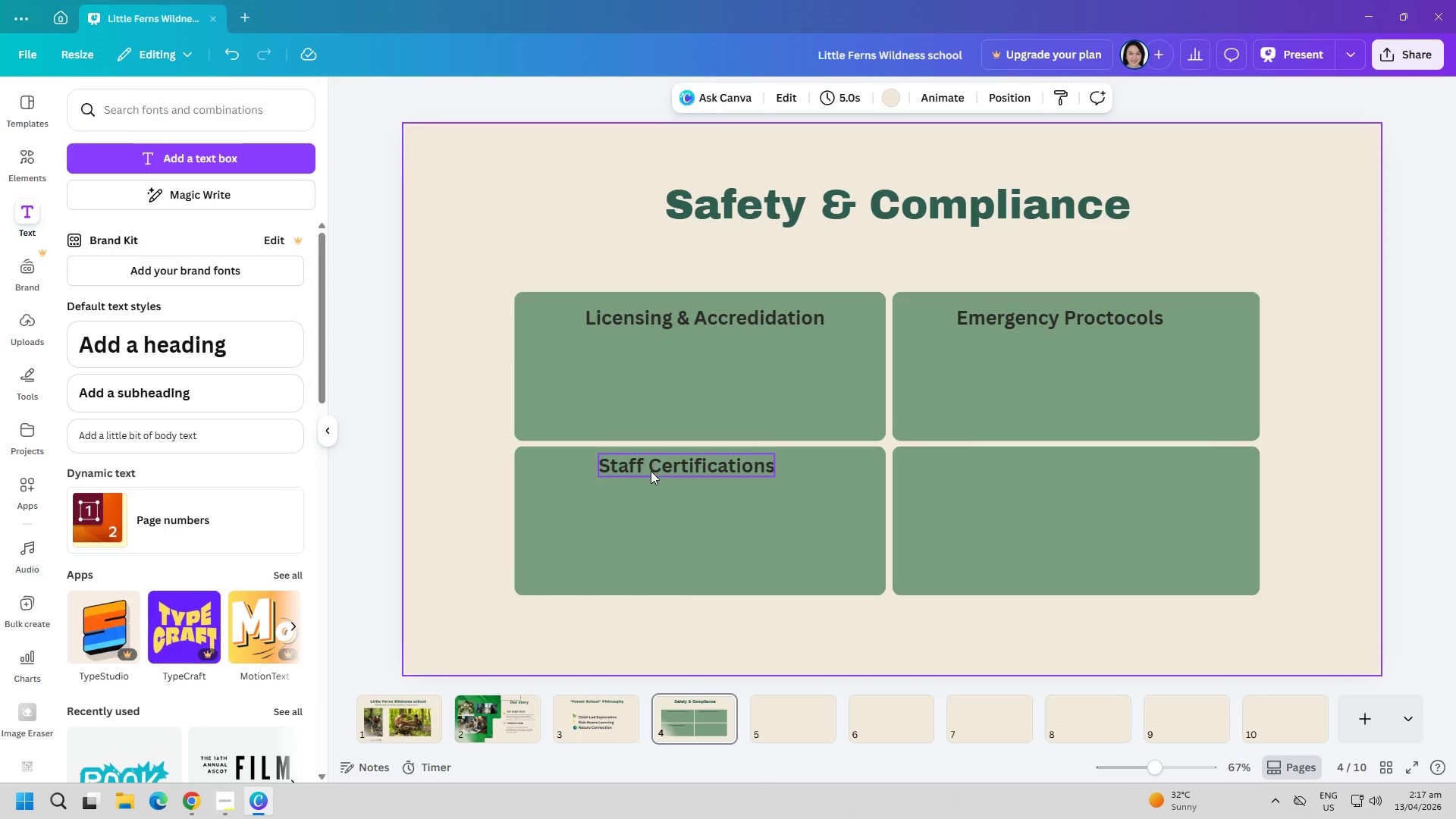 
left_click_drag(start_coordinate=[653, 466], to_coordinate=[645, 467])
 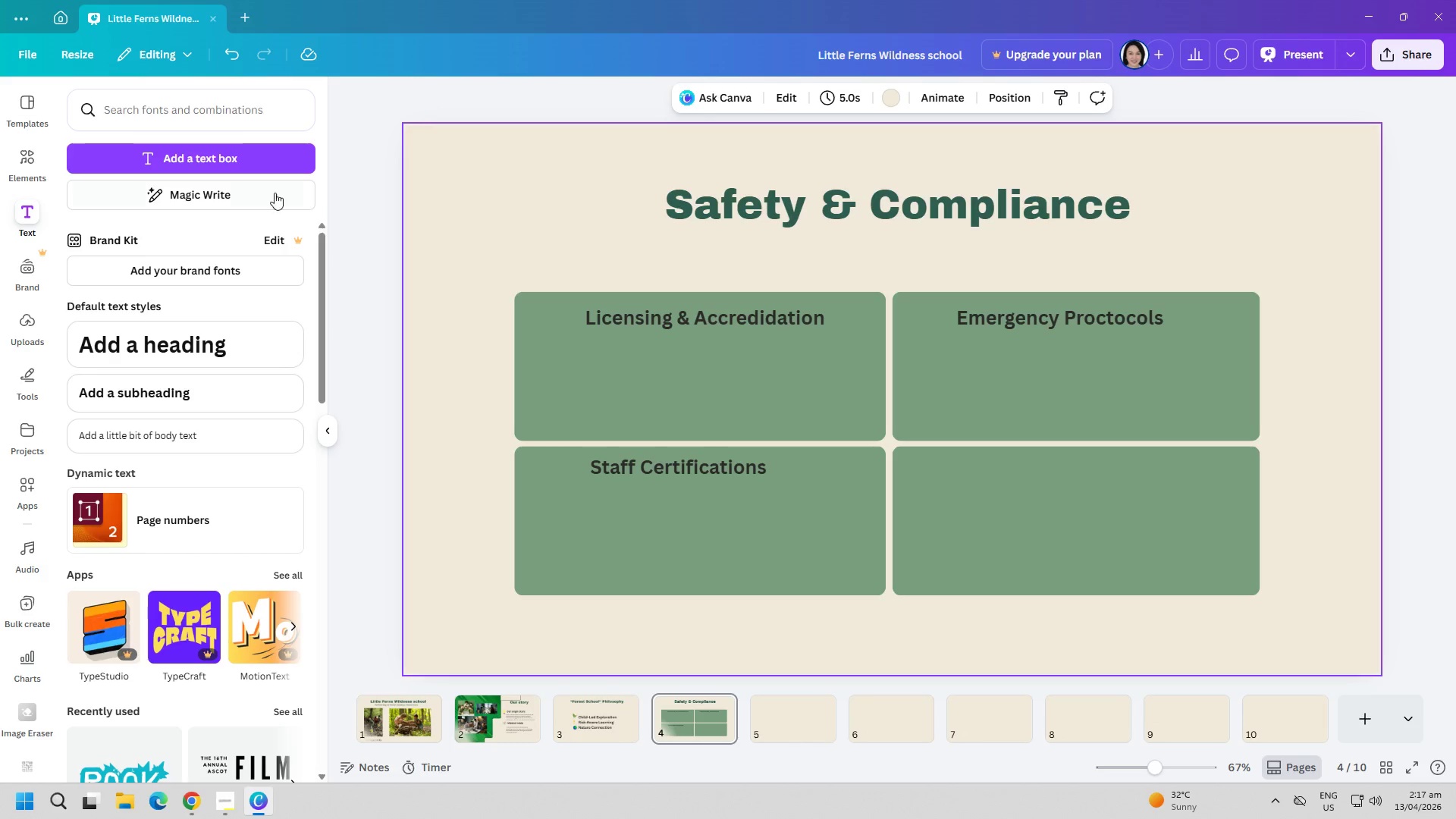 
left_click([246, 171])
 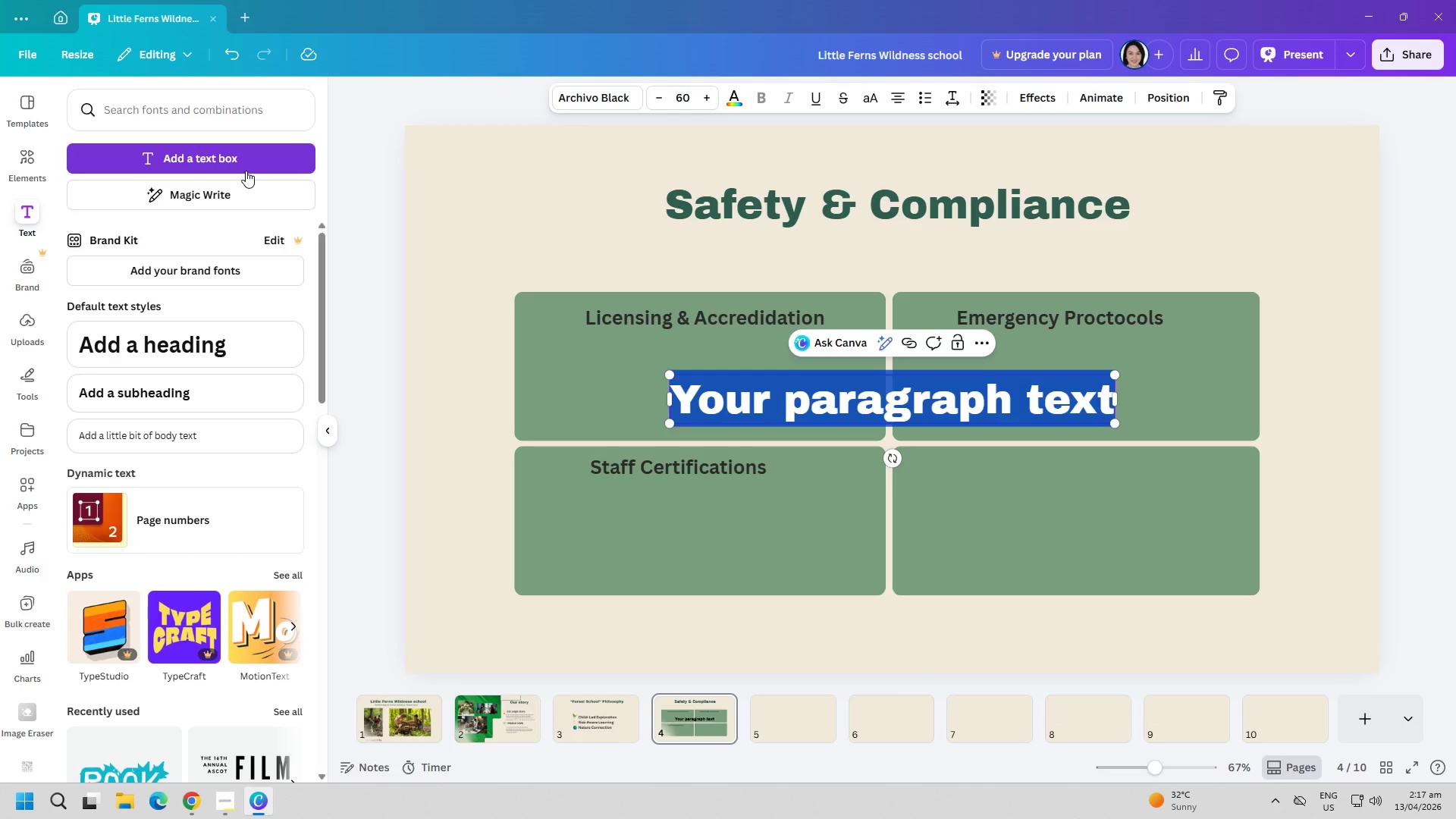 
type(r)
key(Backspace)
type(Risk Management Approach)
 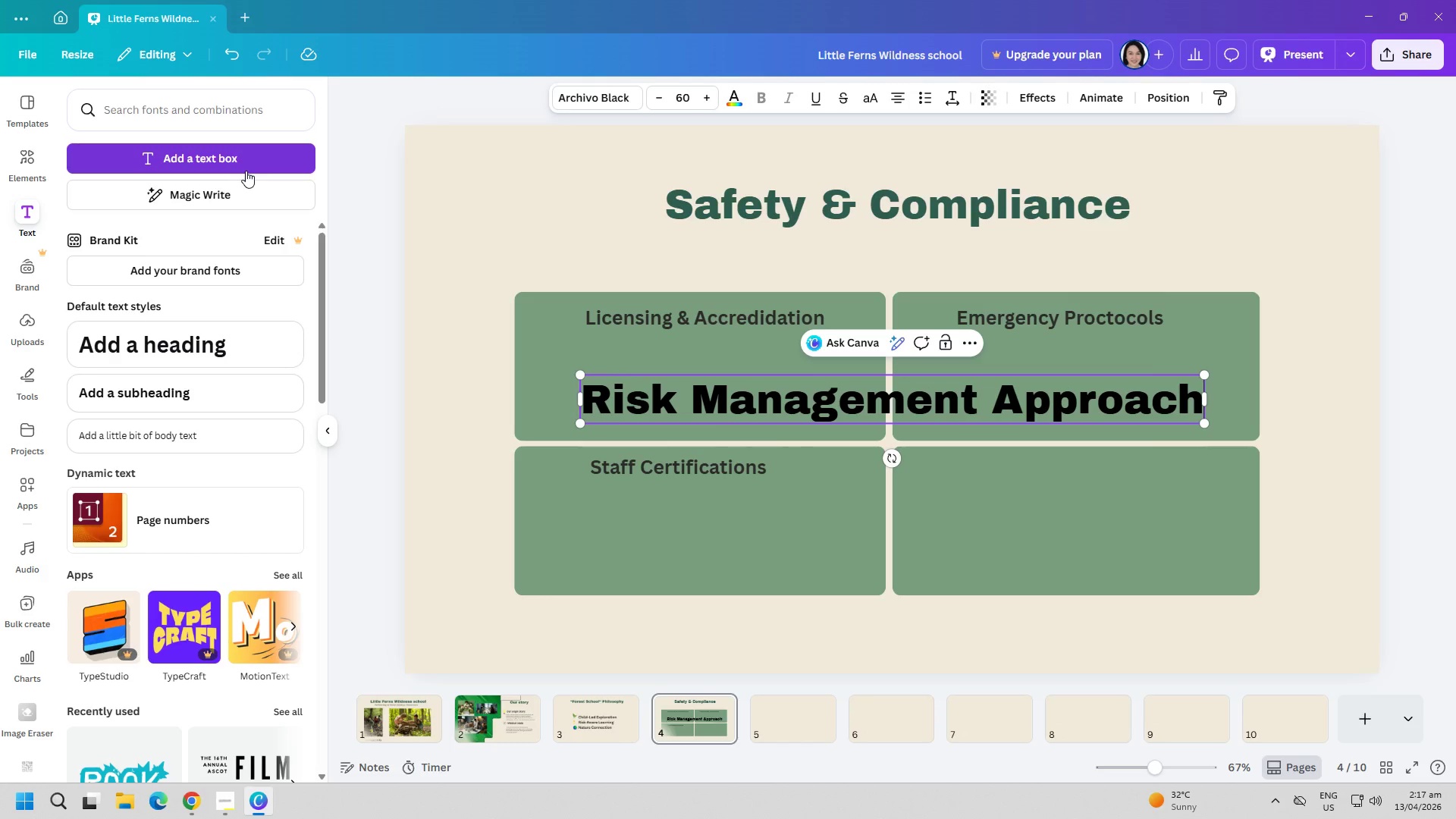 
key(Control+ControlLeft)
 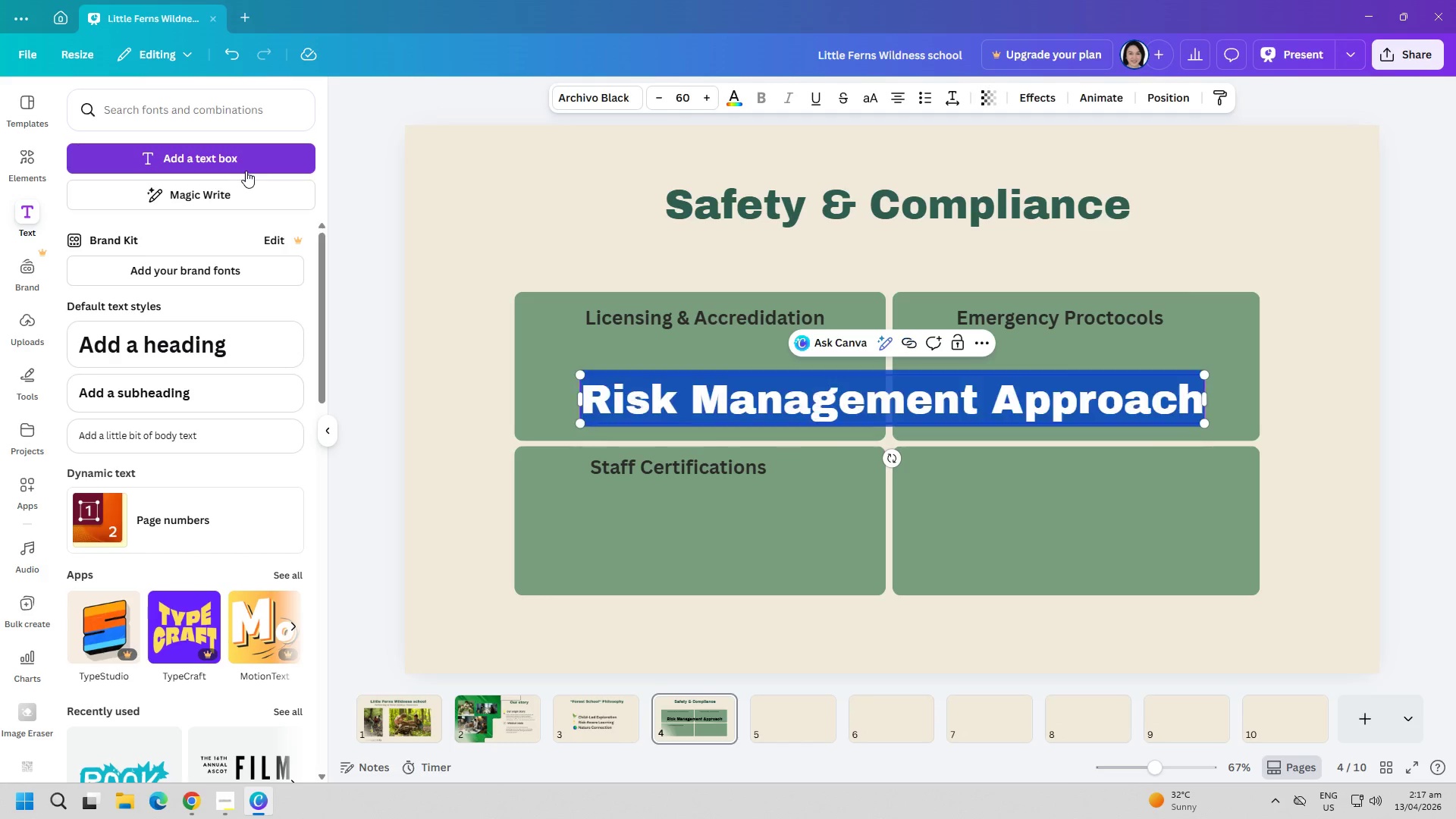 
key(Control+A)
 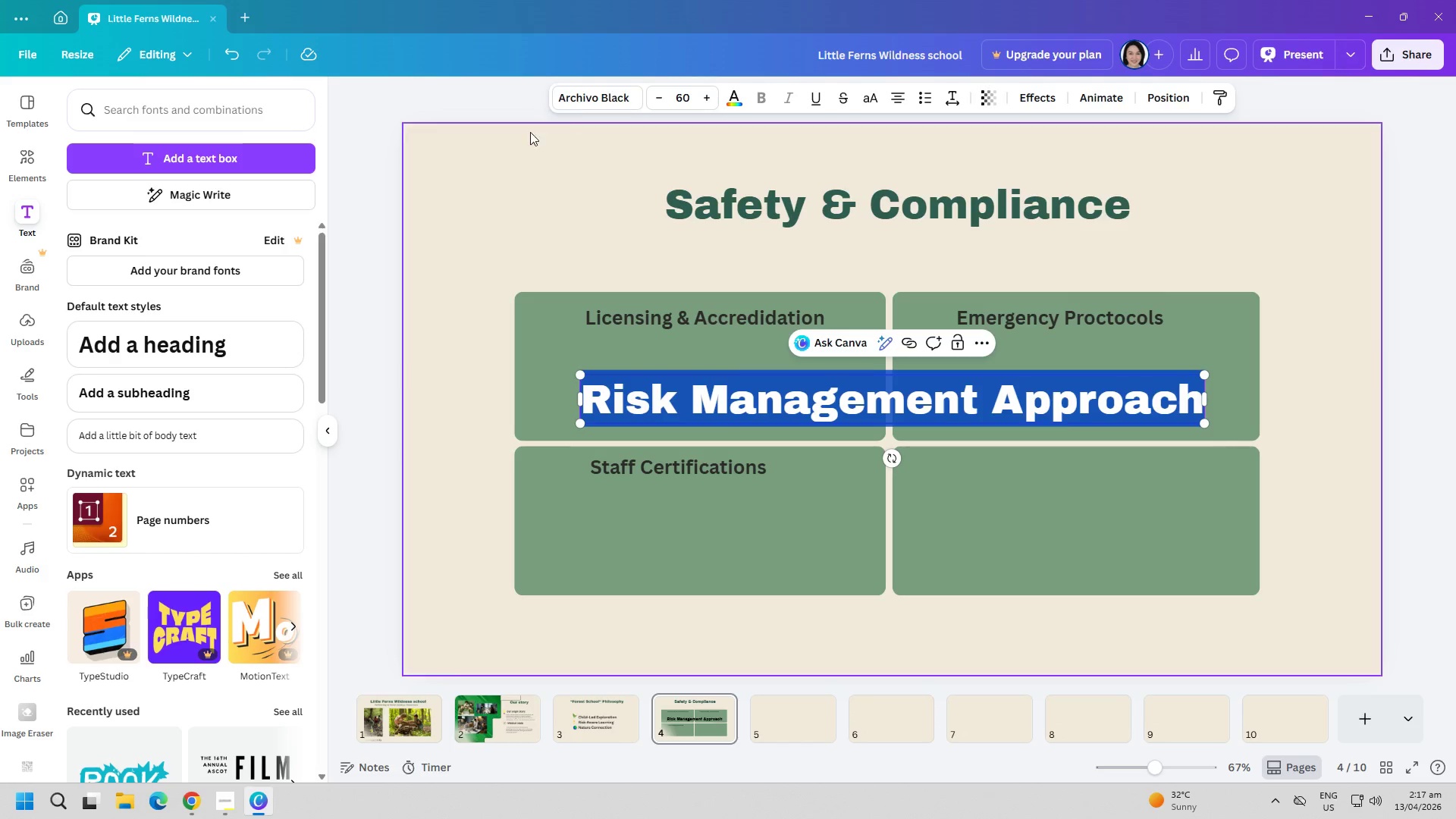 
double_click([585, 104])
 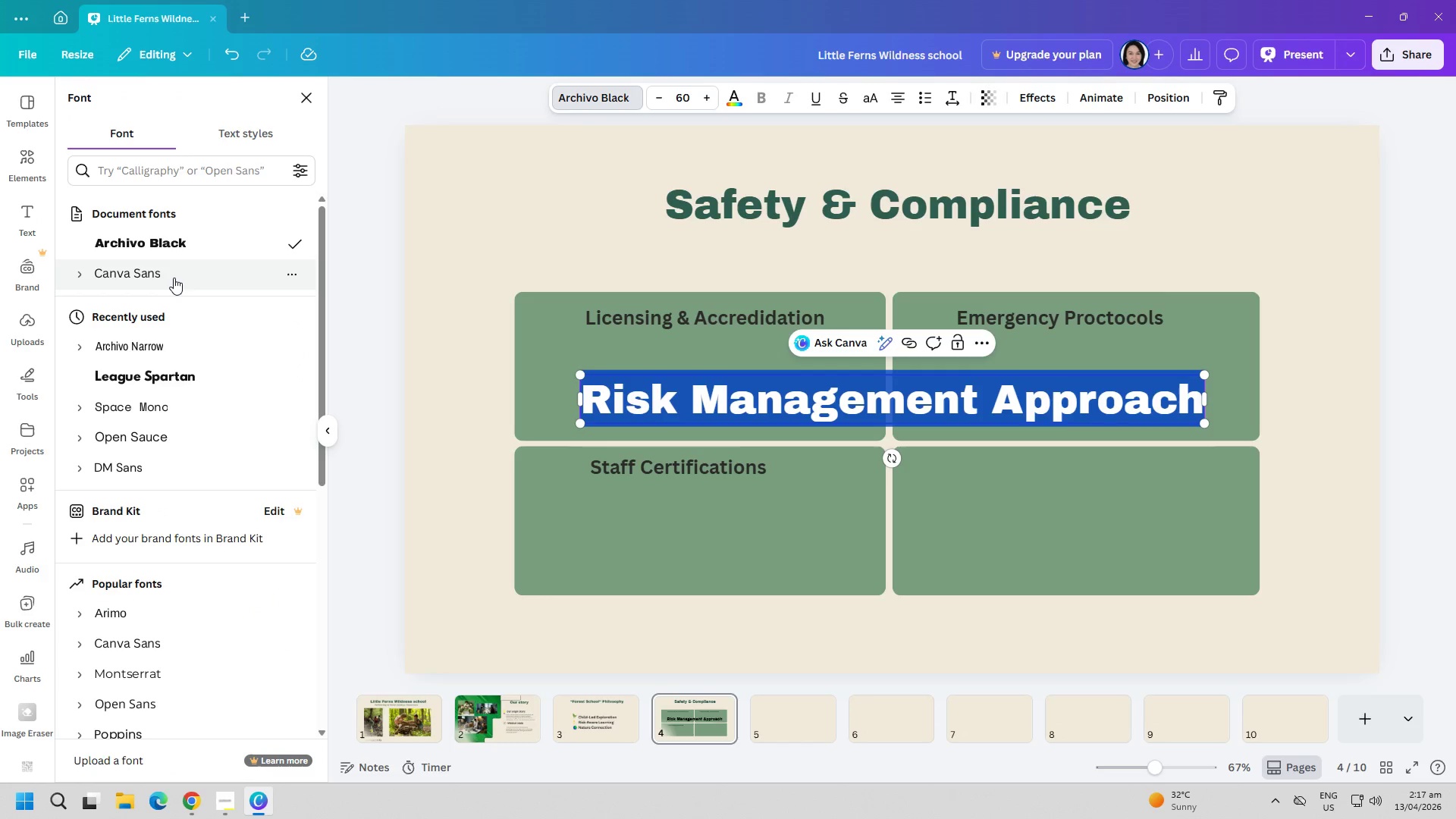 
left_click([167, 281])
 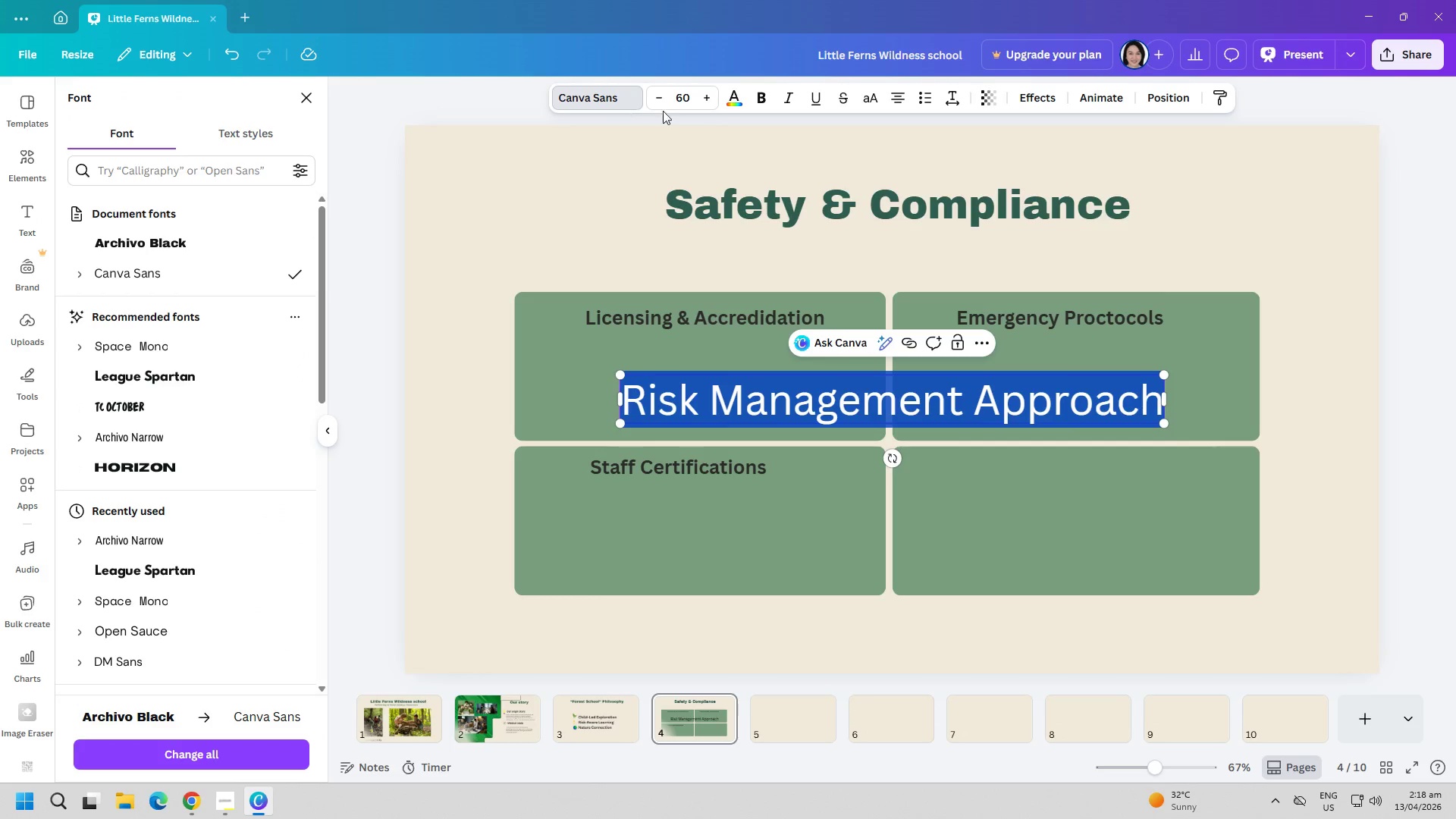 
left_click([682, 107])
 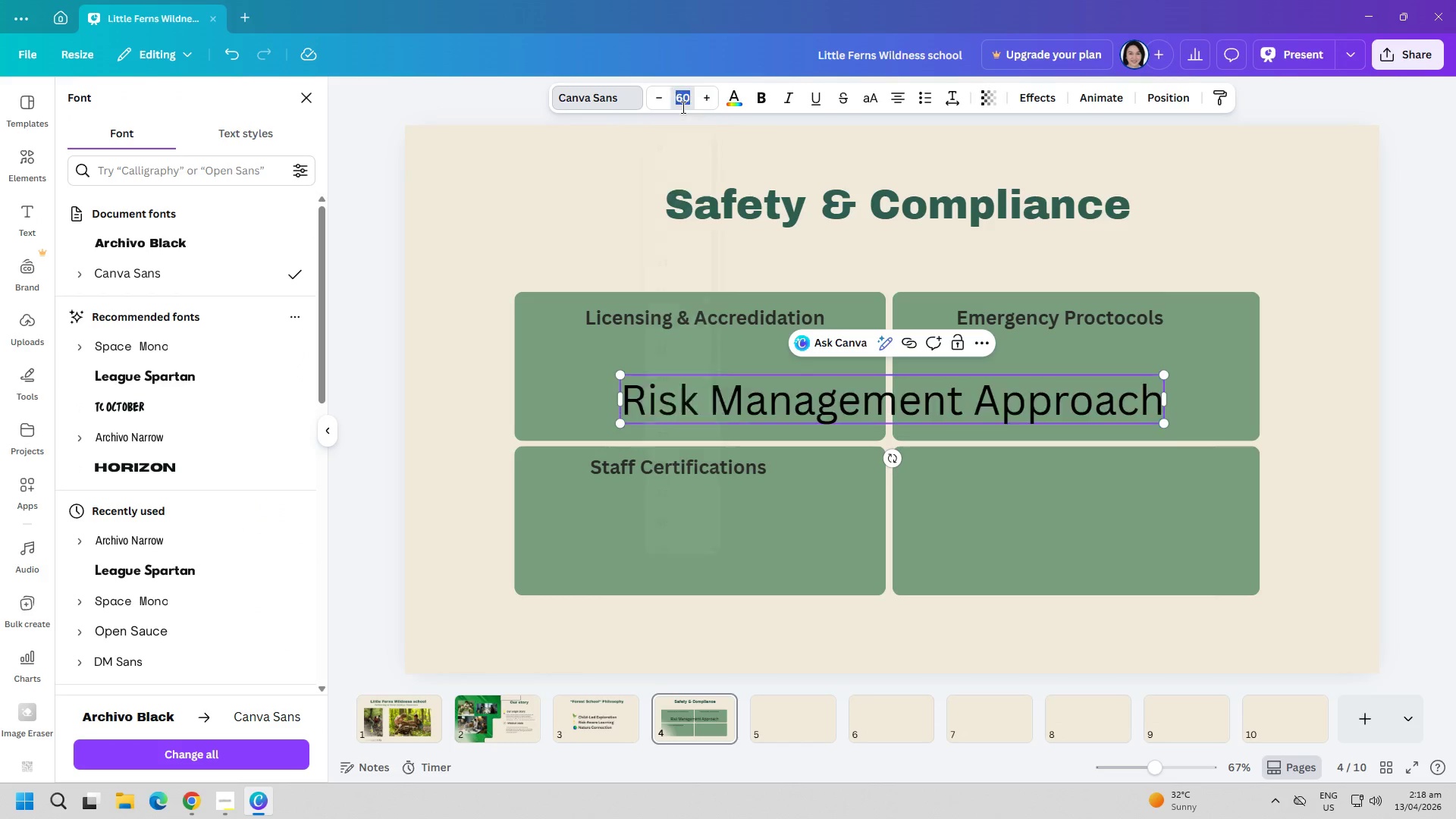 
key(2)
 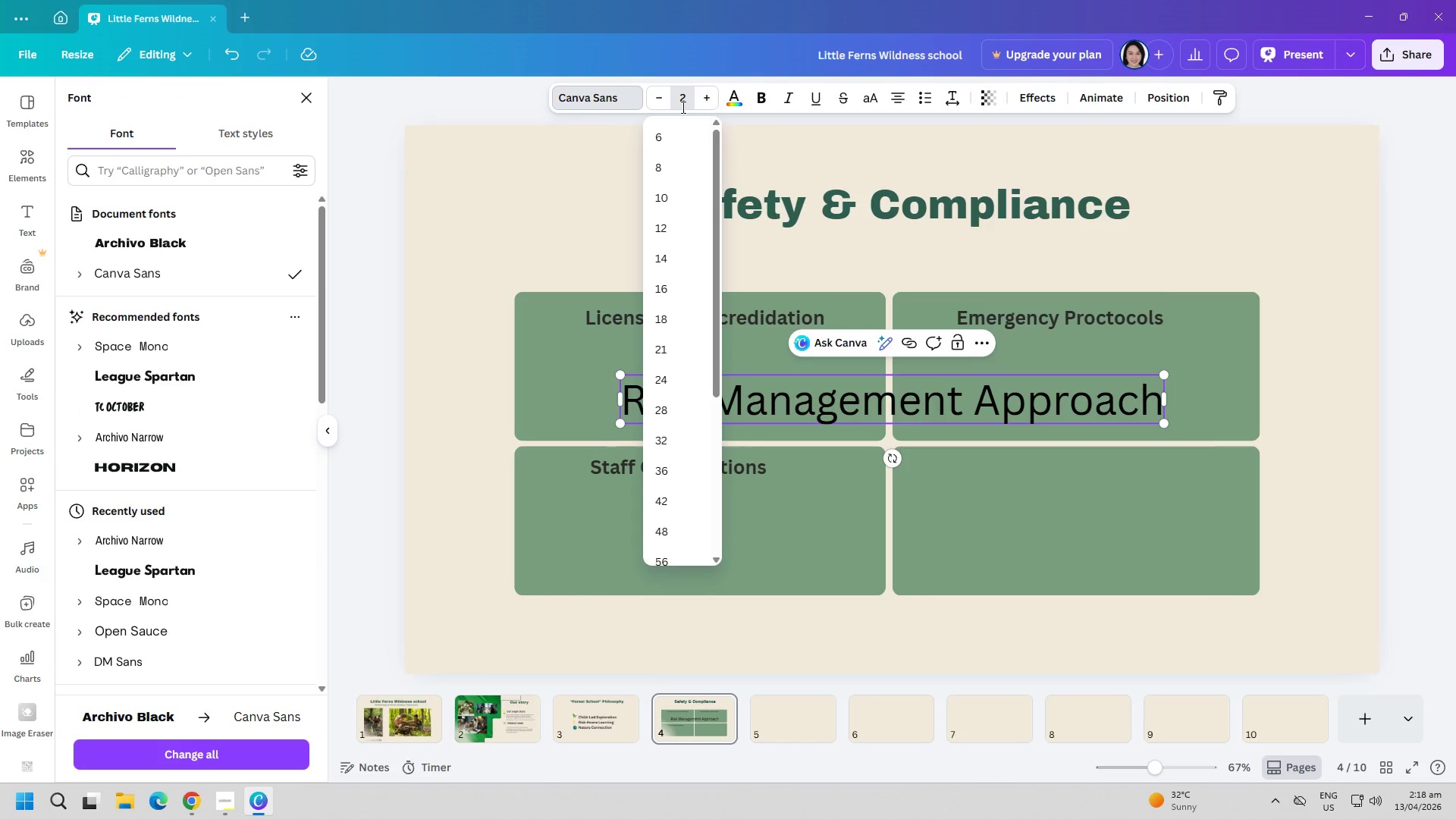 
key(8)
 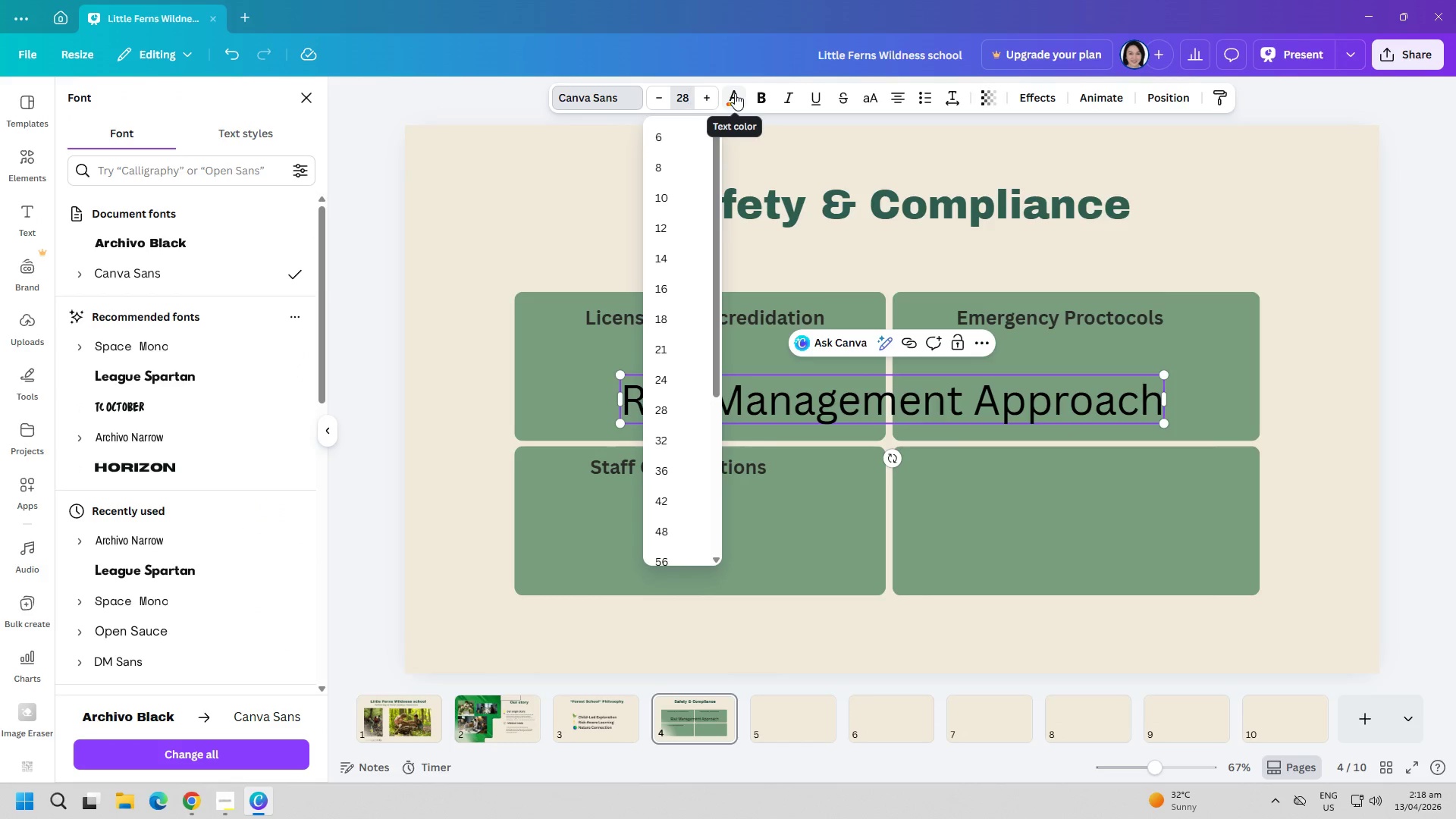 
left_click([735, 93])
 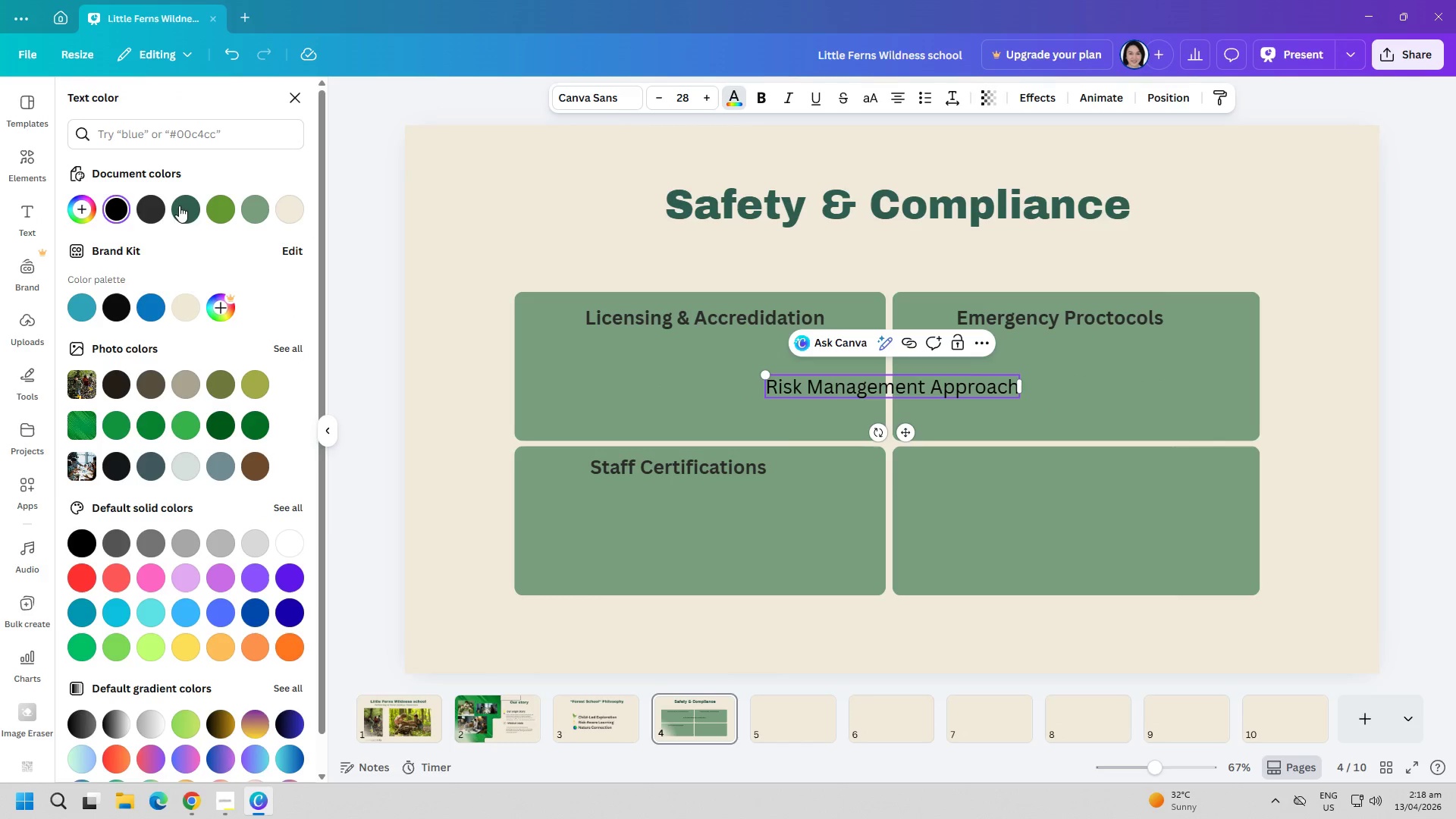 
left_click([160, 213])
 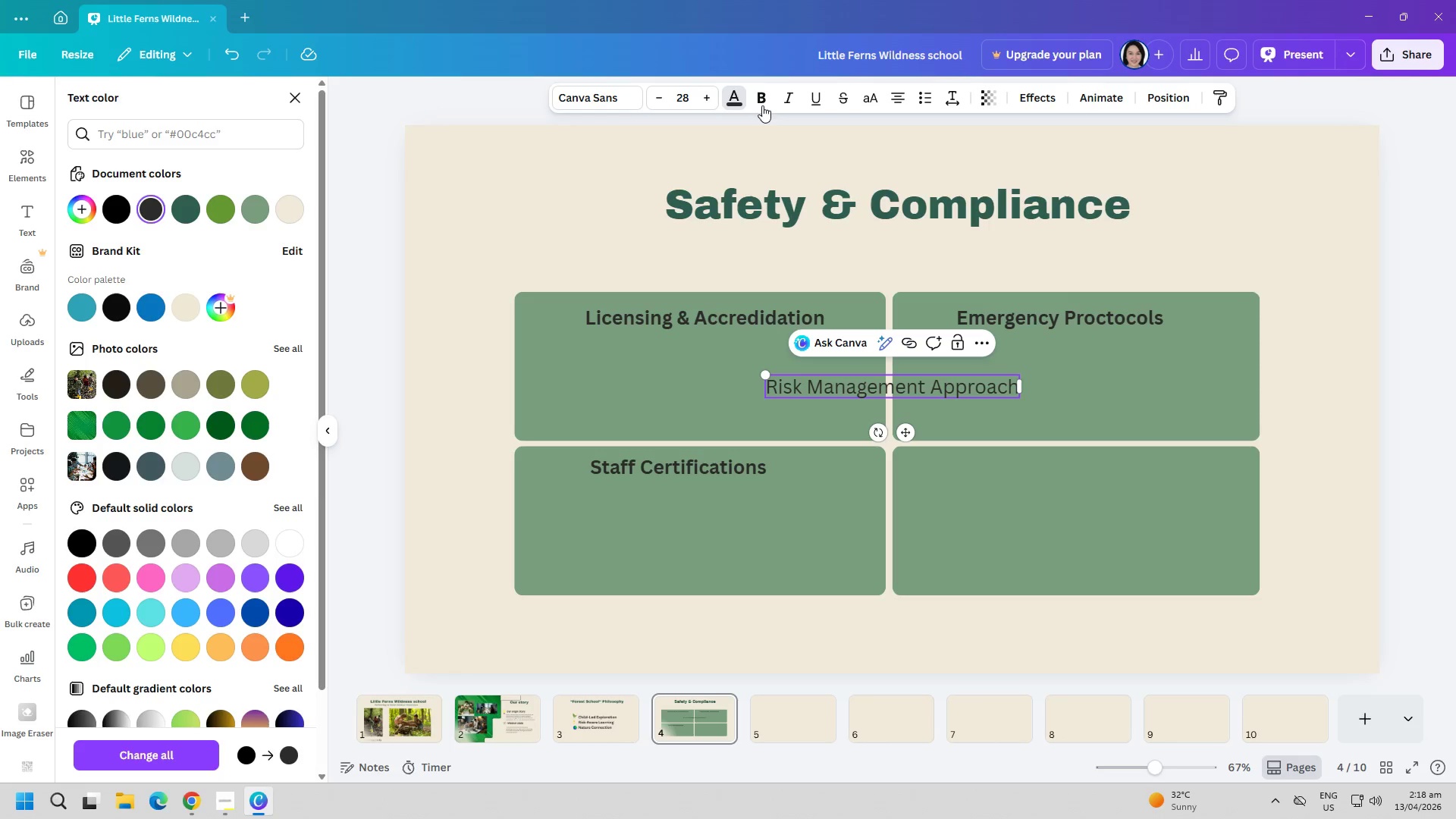 
left_click([761, 100])
 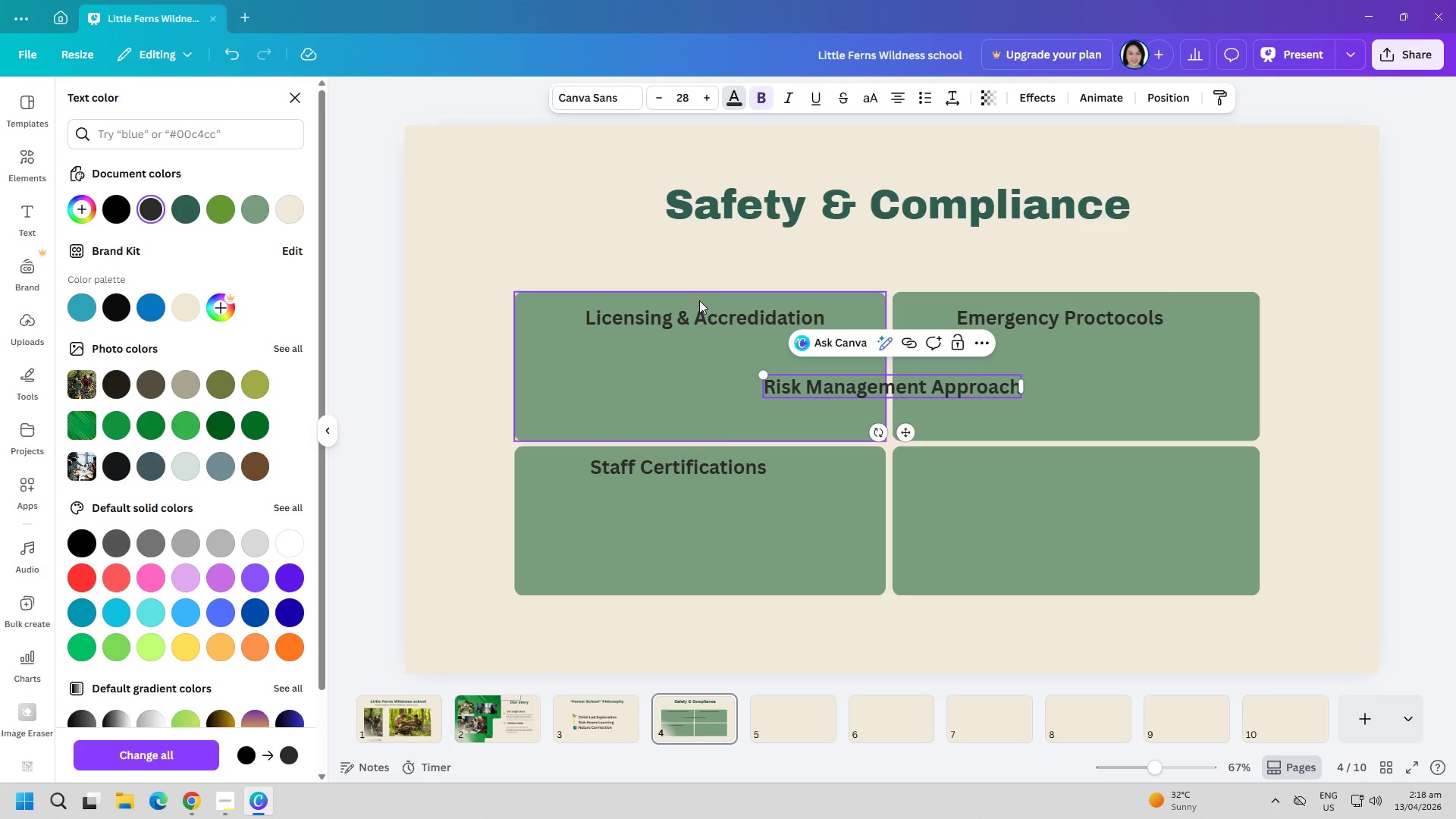 
left_click([560, 240])
 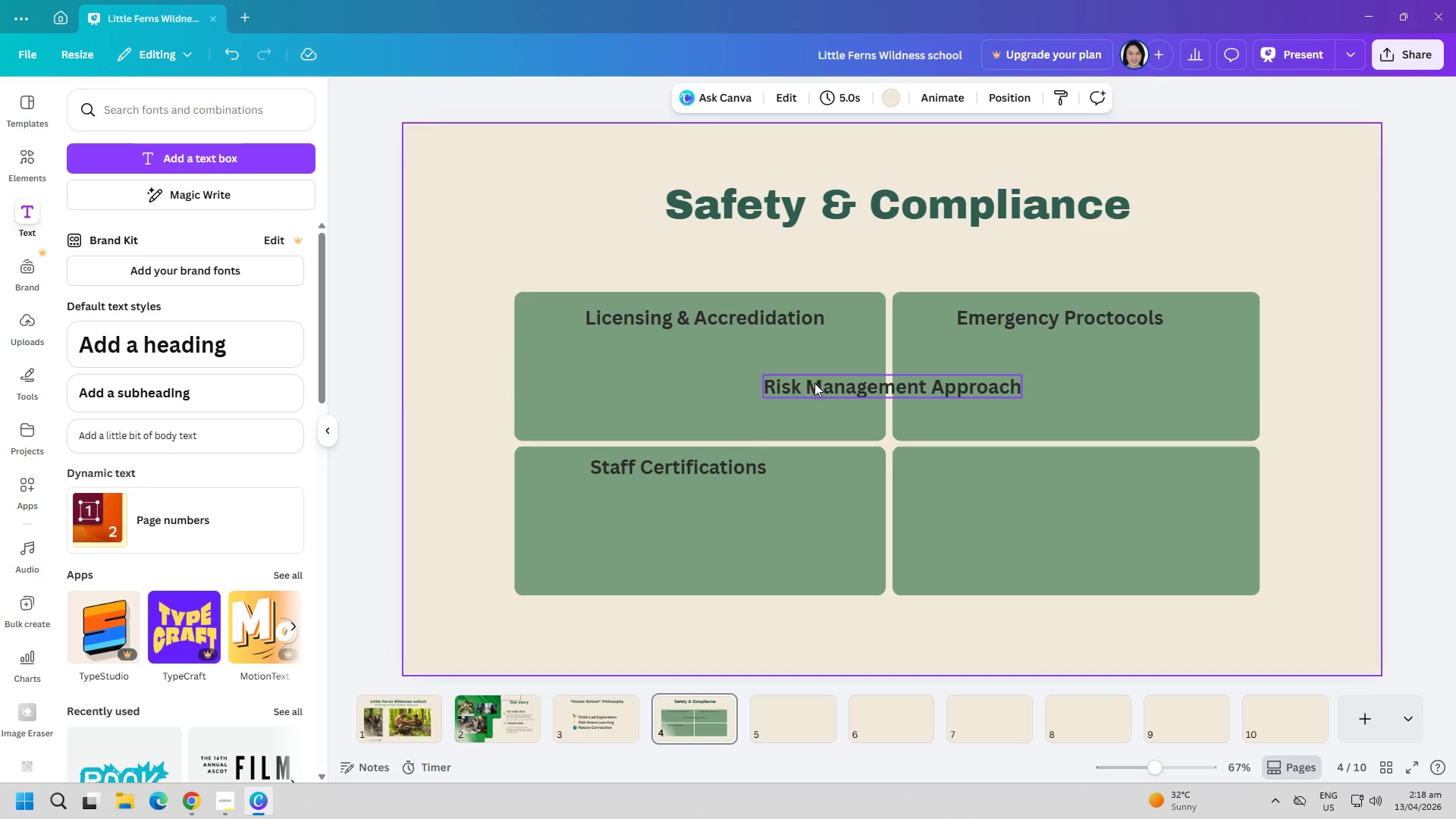 
left_click_drag(start_coordinate=[825, 387], to_coordinate=[1016, 469])
 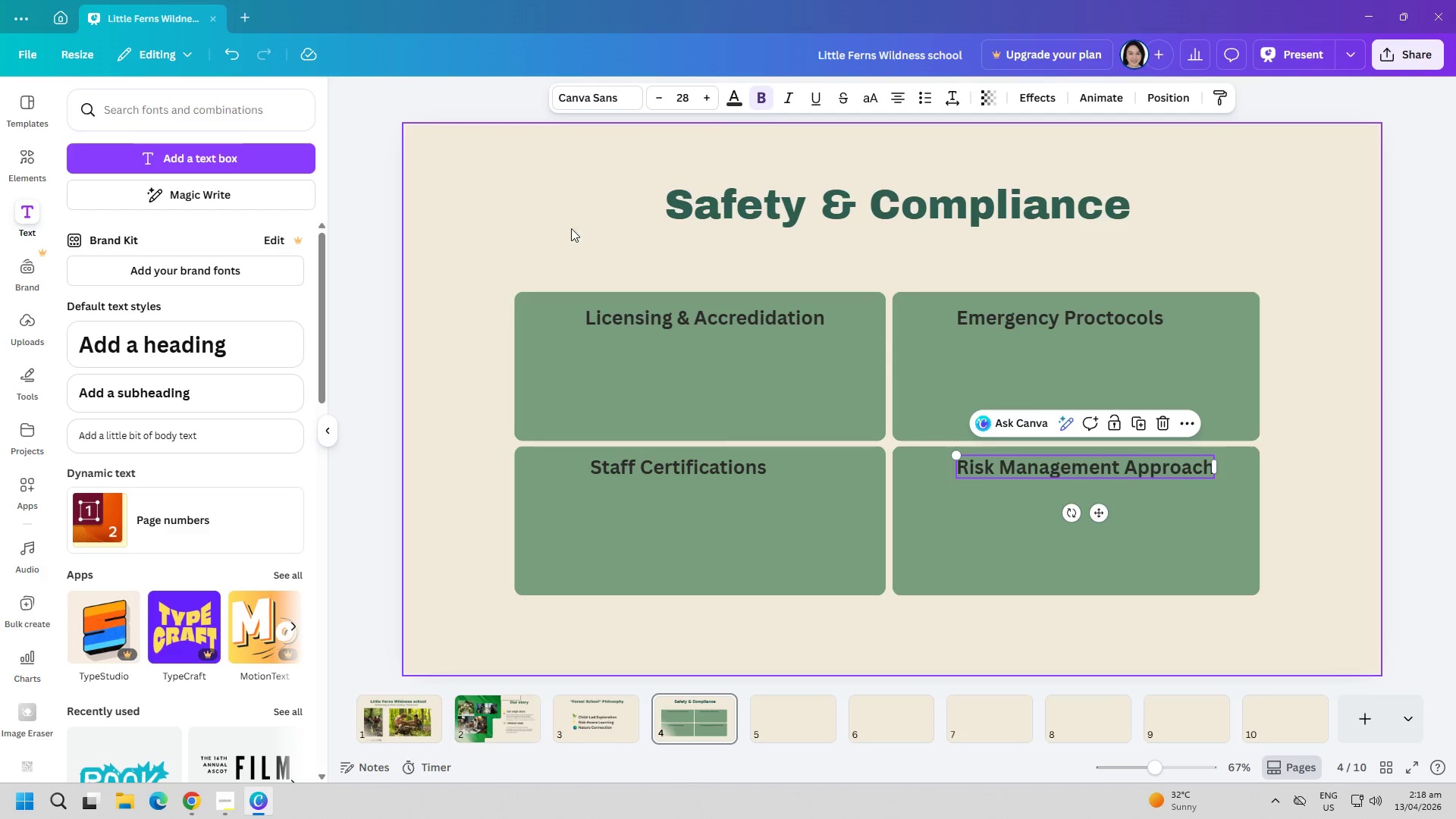 
left_click([560, 221])
 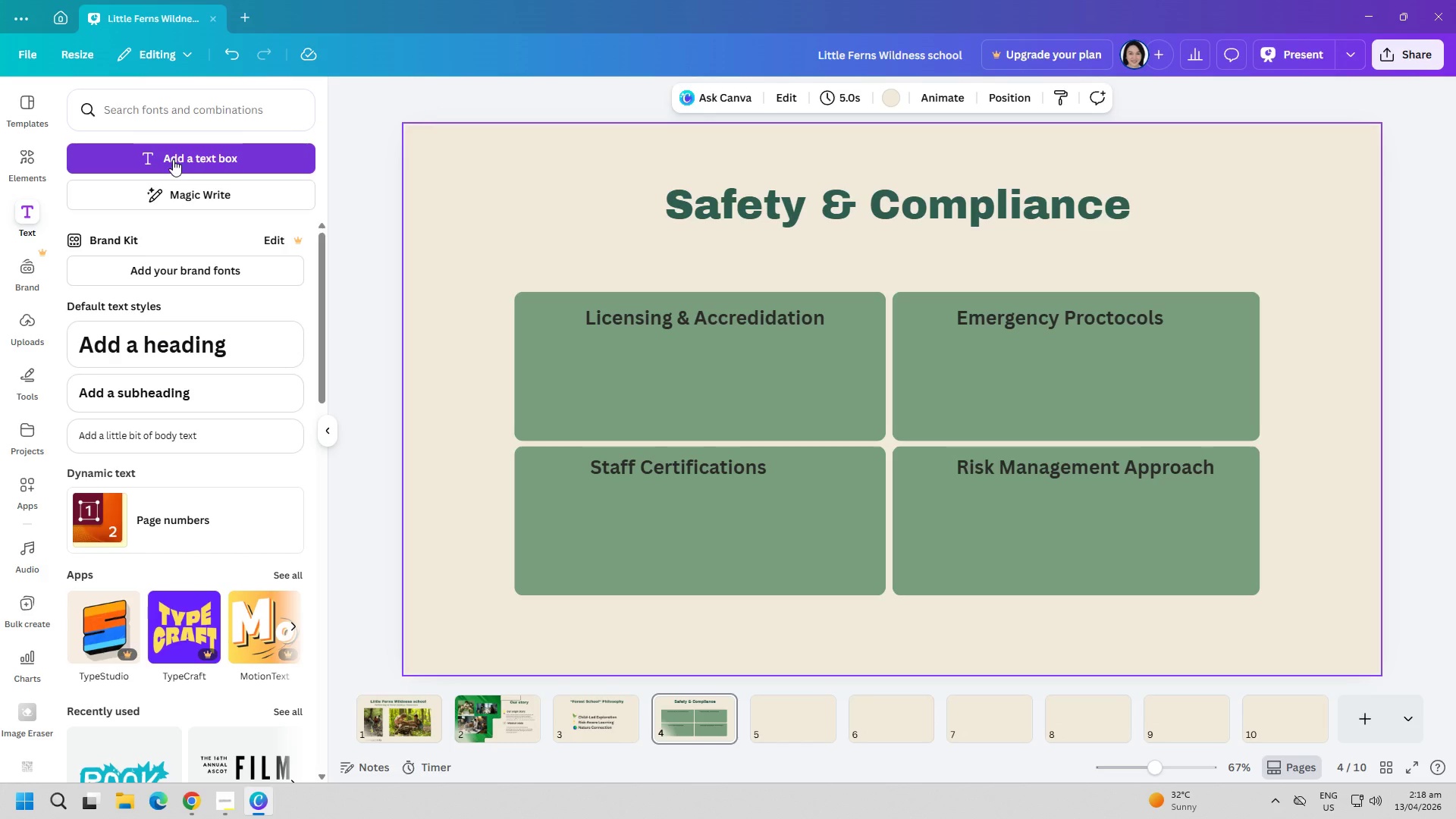 
wait(7.27)
 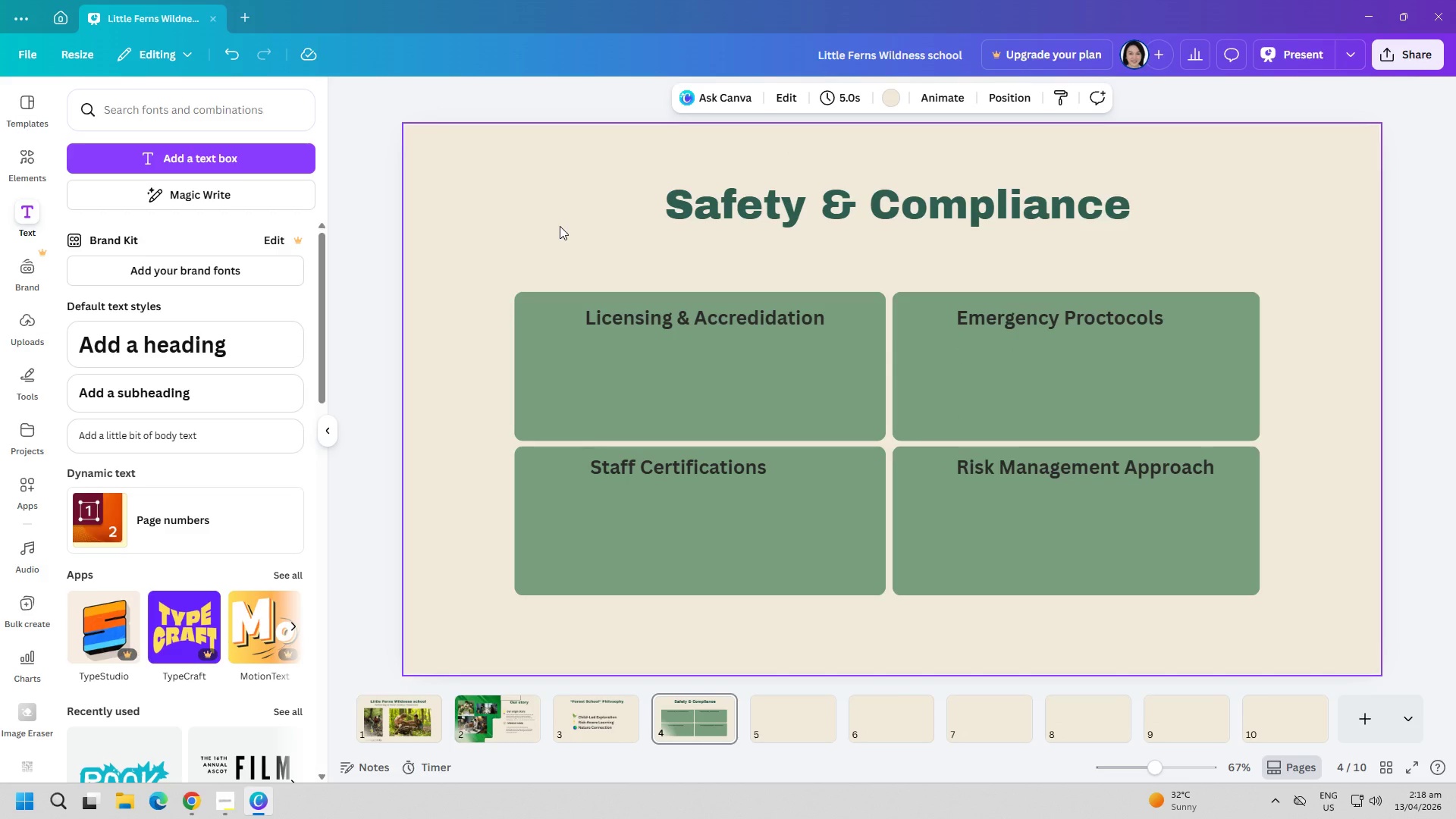 
left_click([667, 325])
 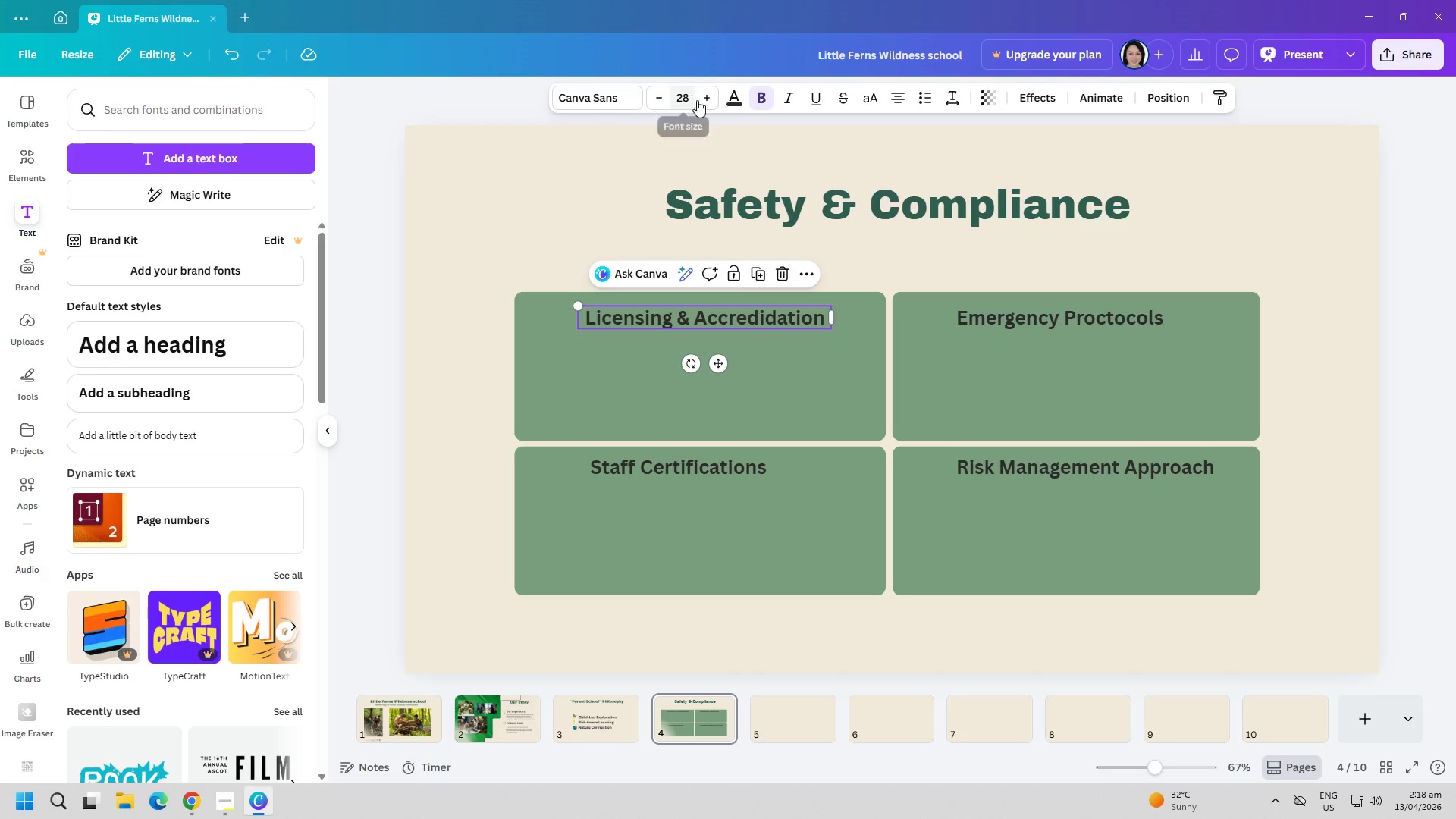 
left_click([704, 99])
 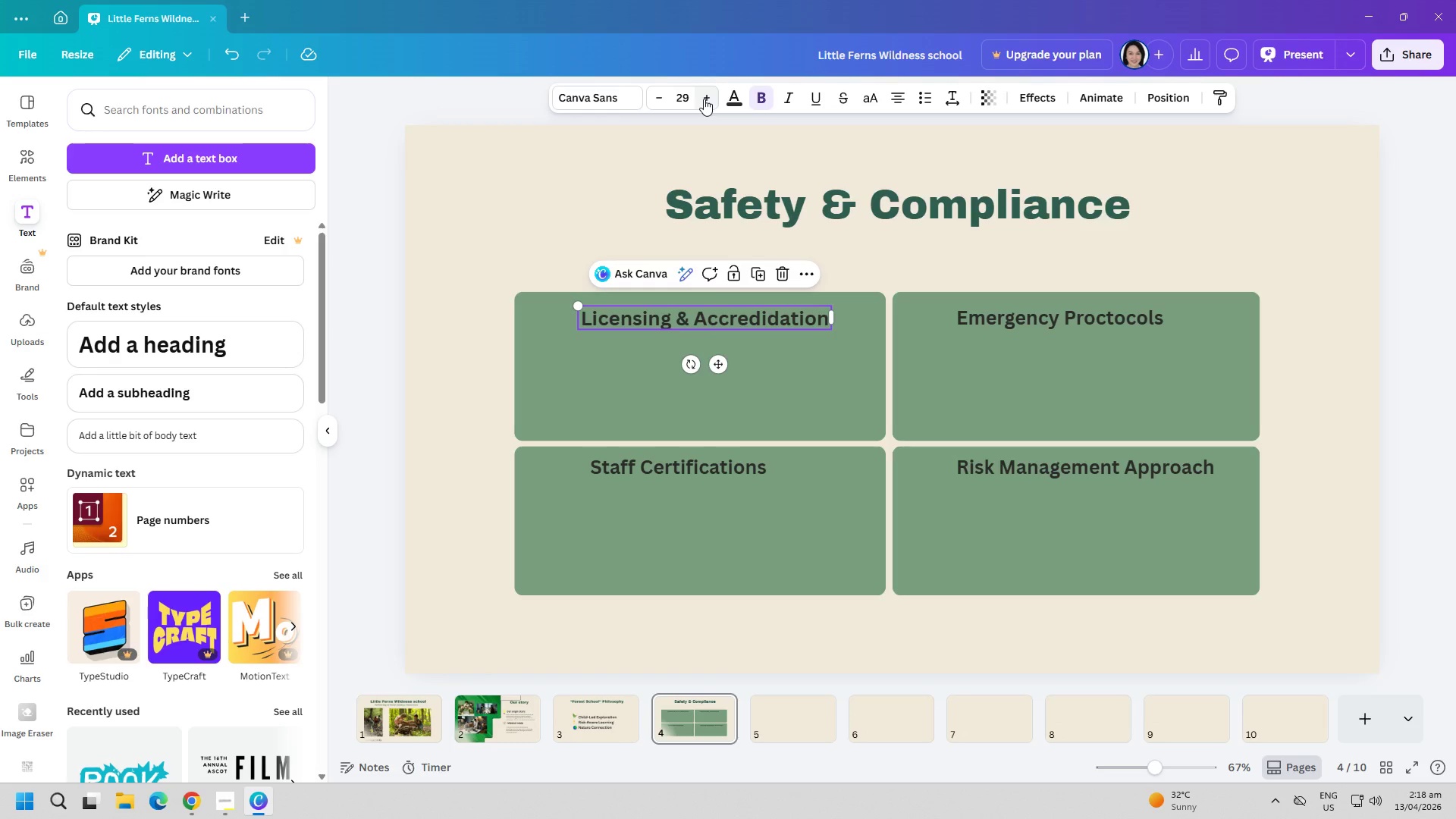 
left_click([704, 99])
 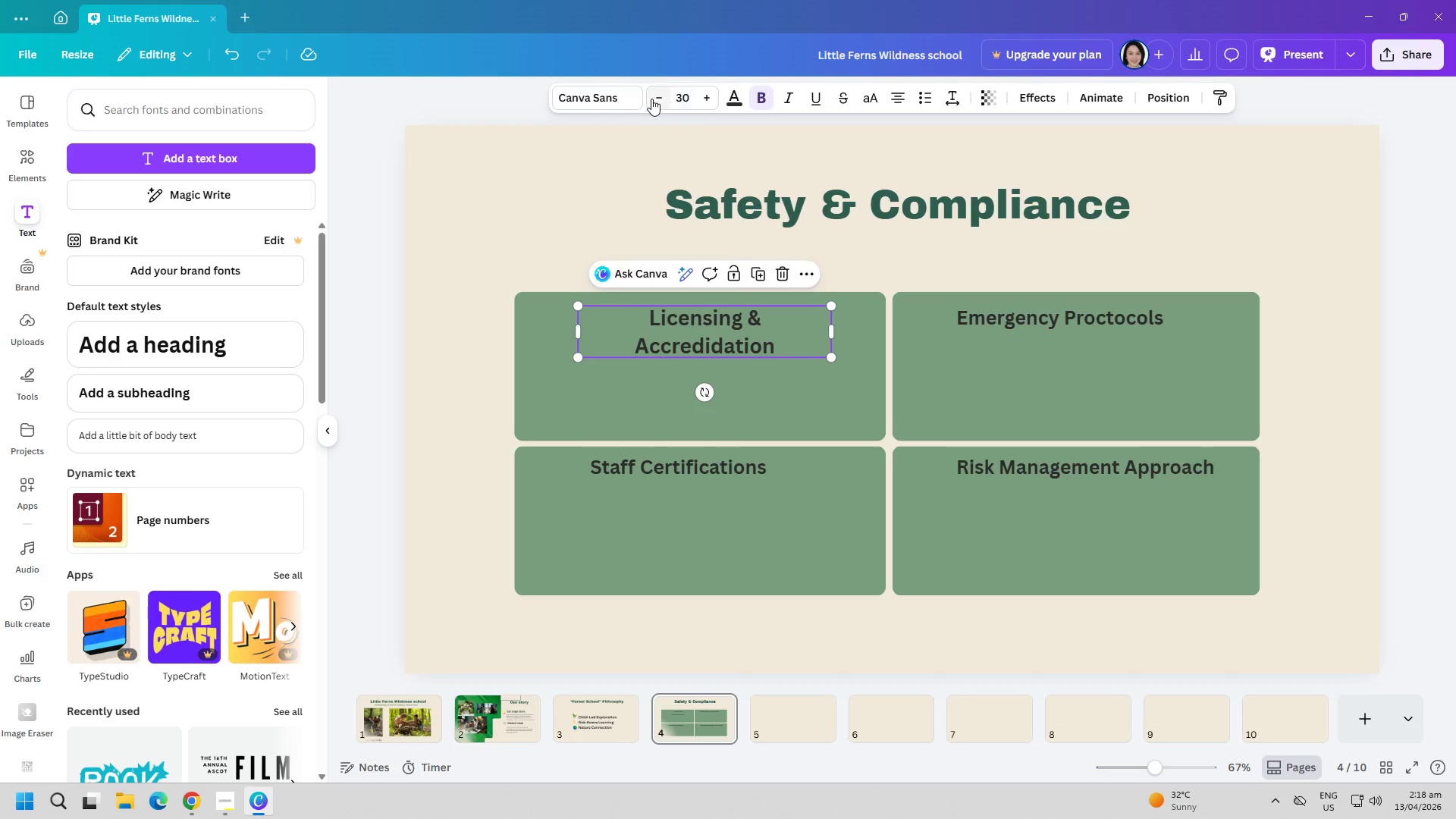 
left_click([661, 99])
 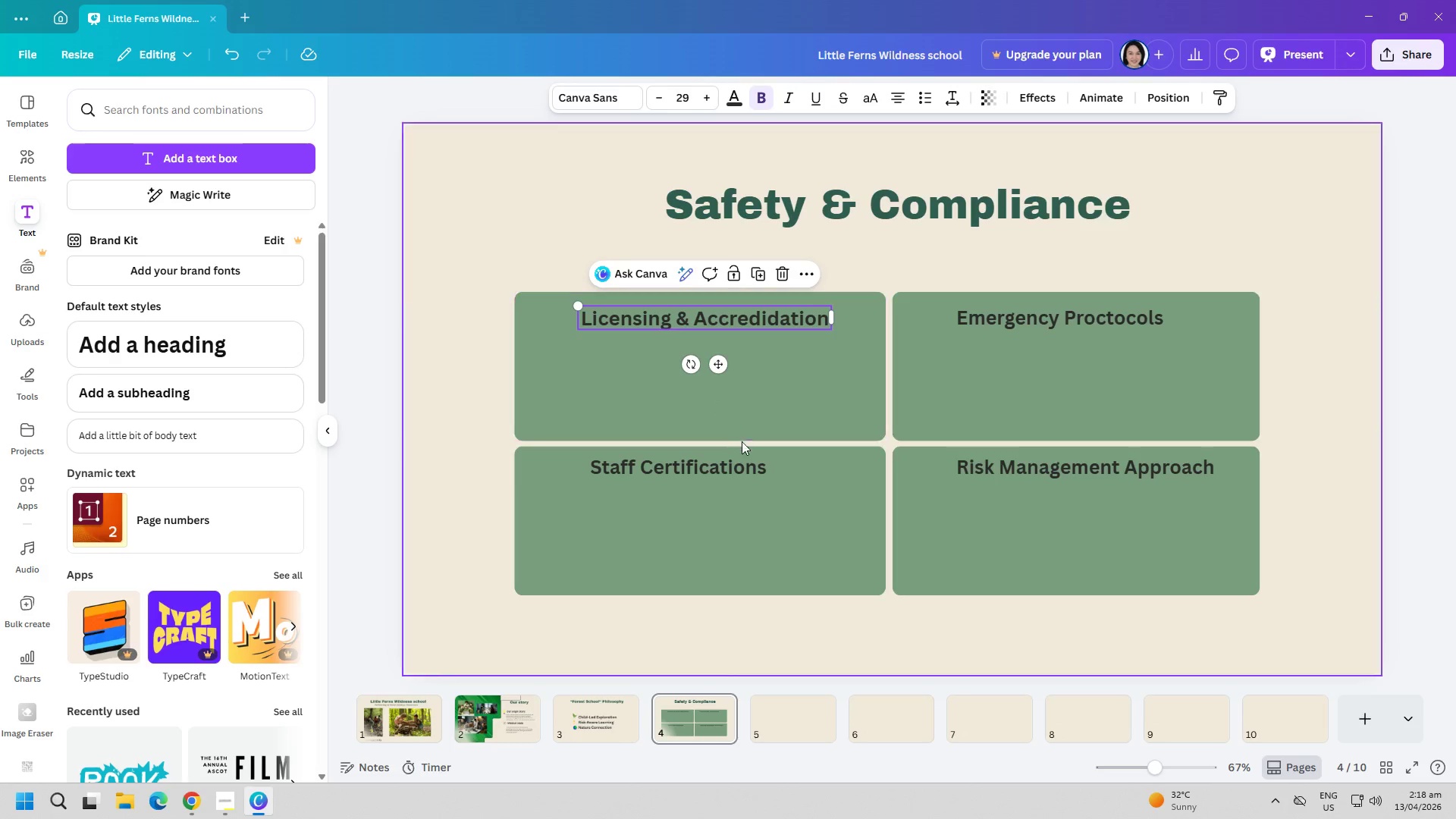 
left_click([732, 460])
 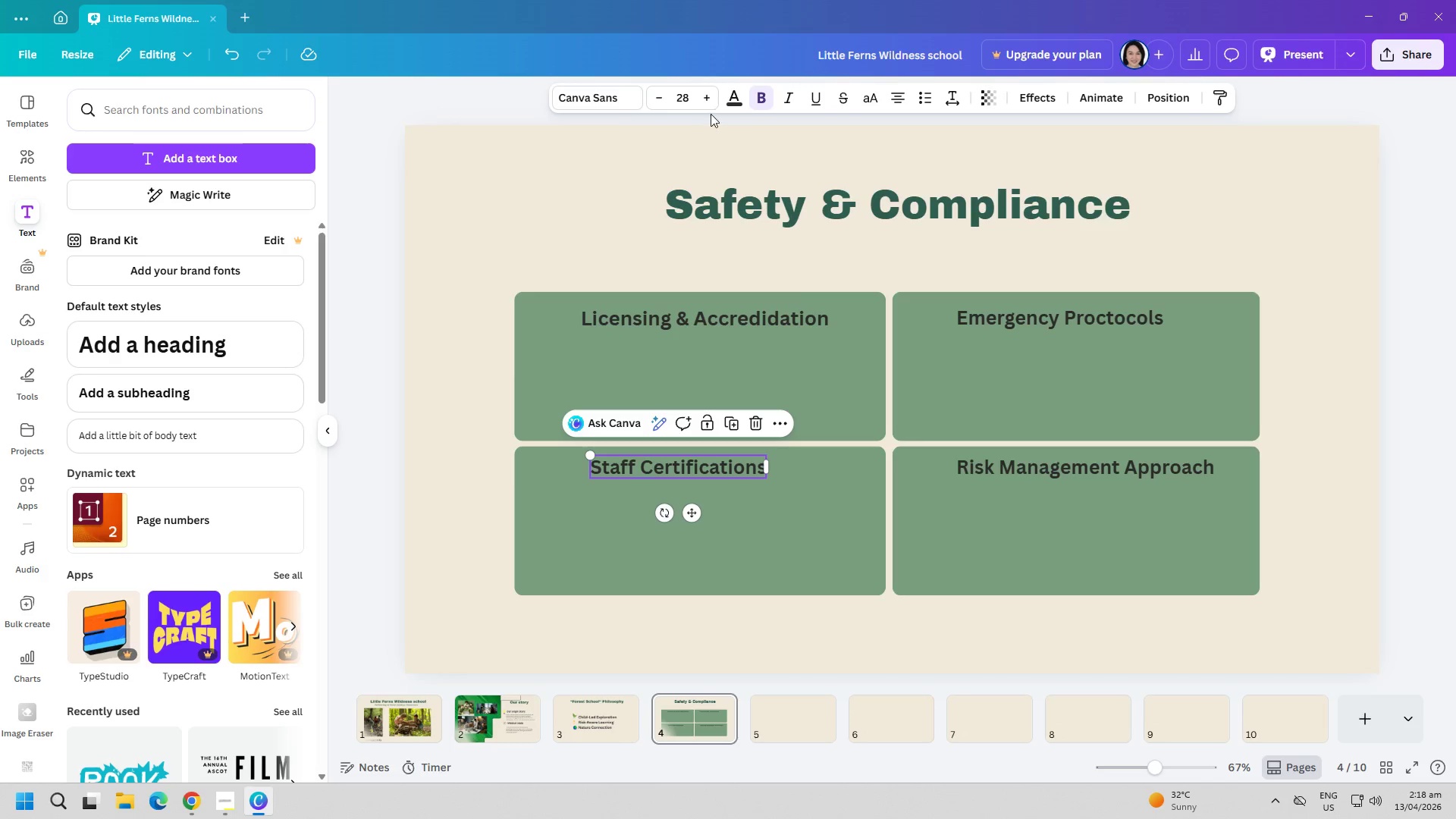 
left_click([706, 97])
 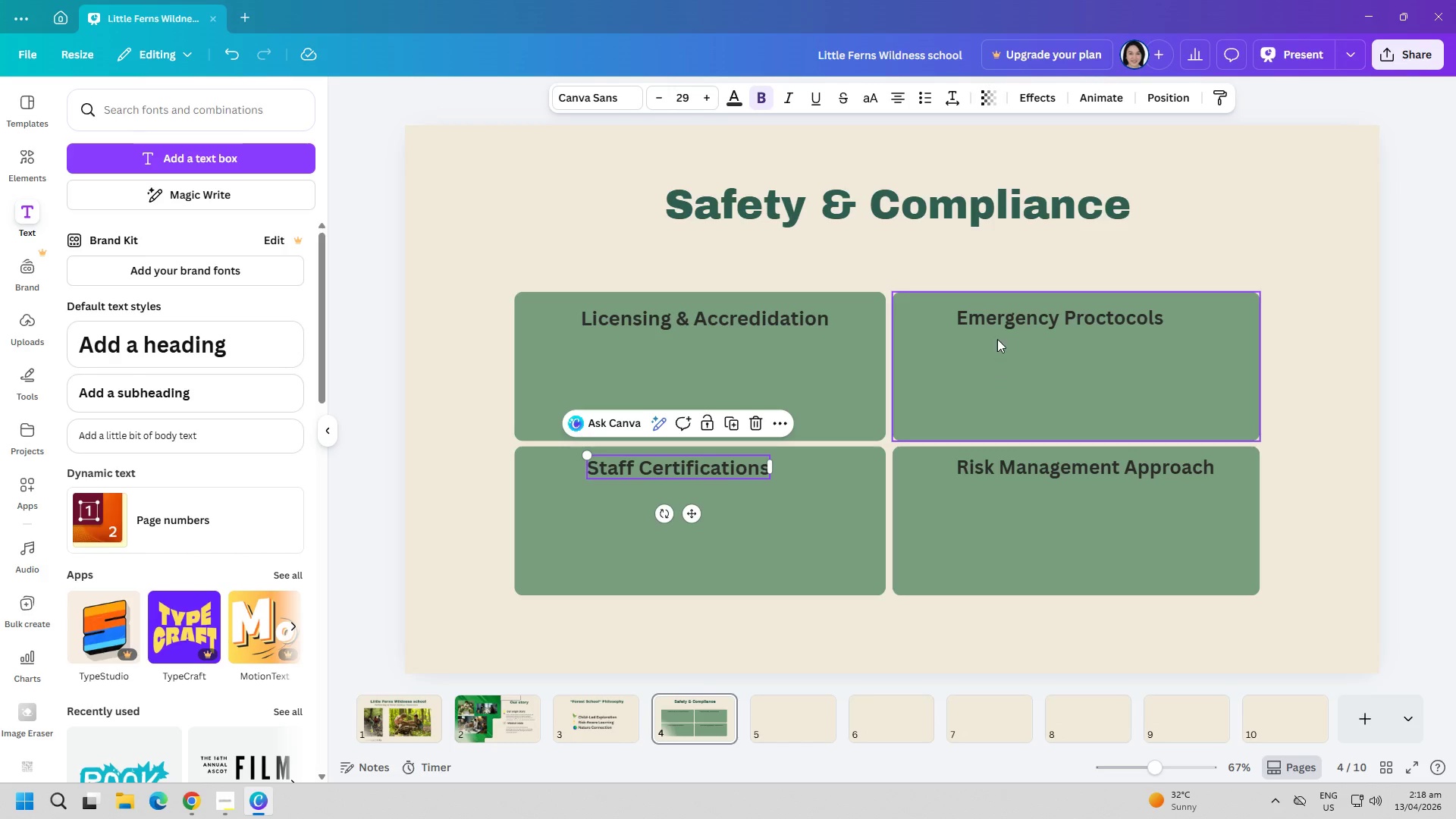 
left_click([1011, 310])
 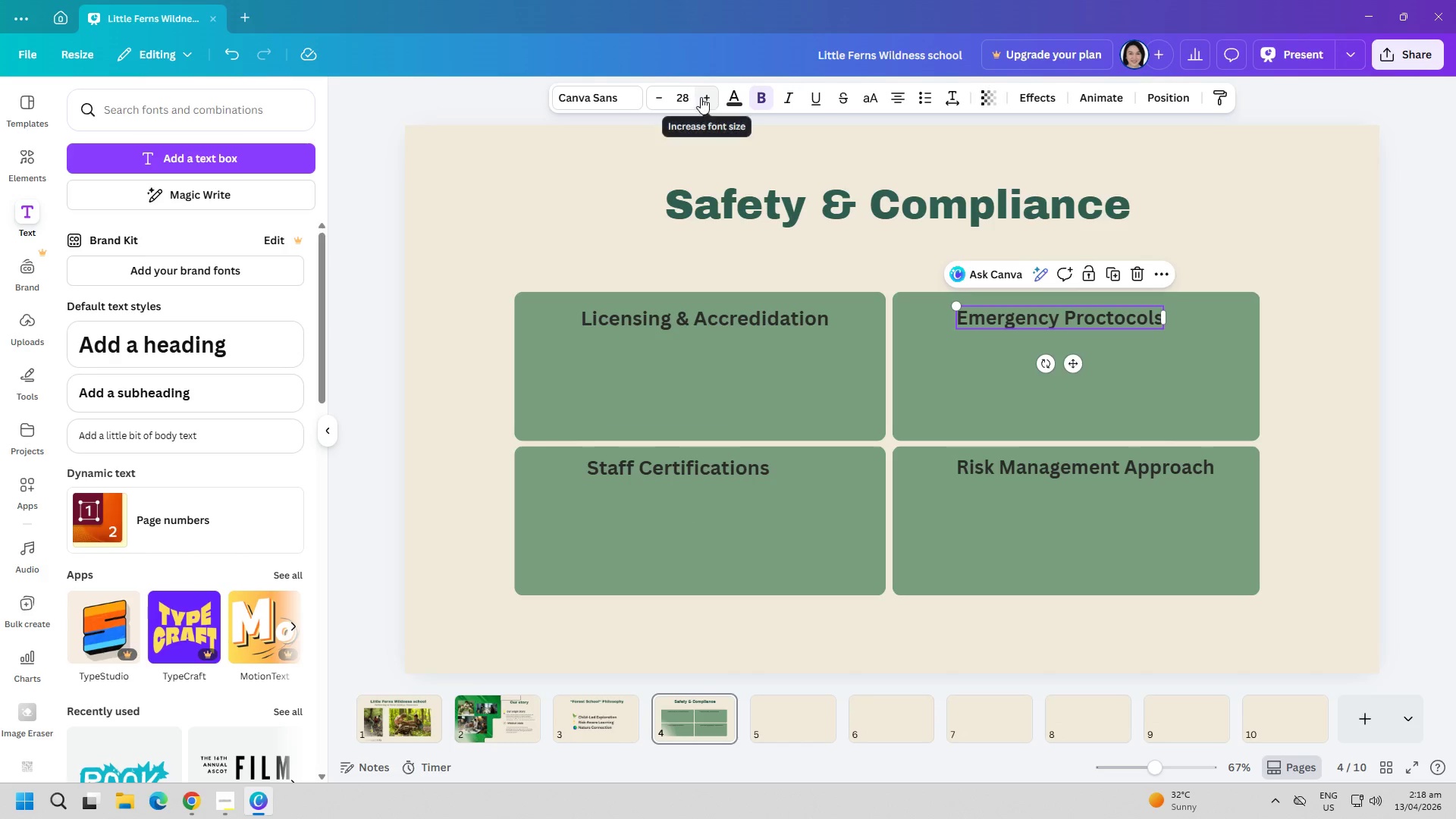 
left_click([704, 97])
 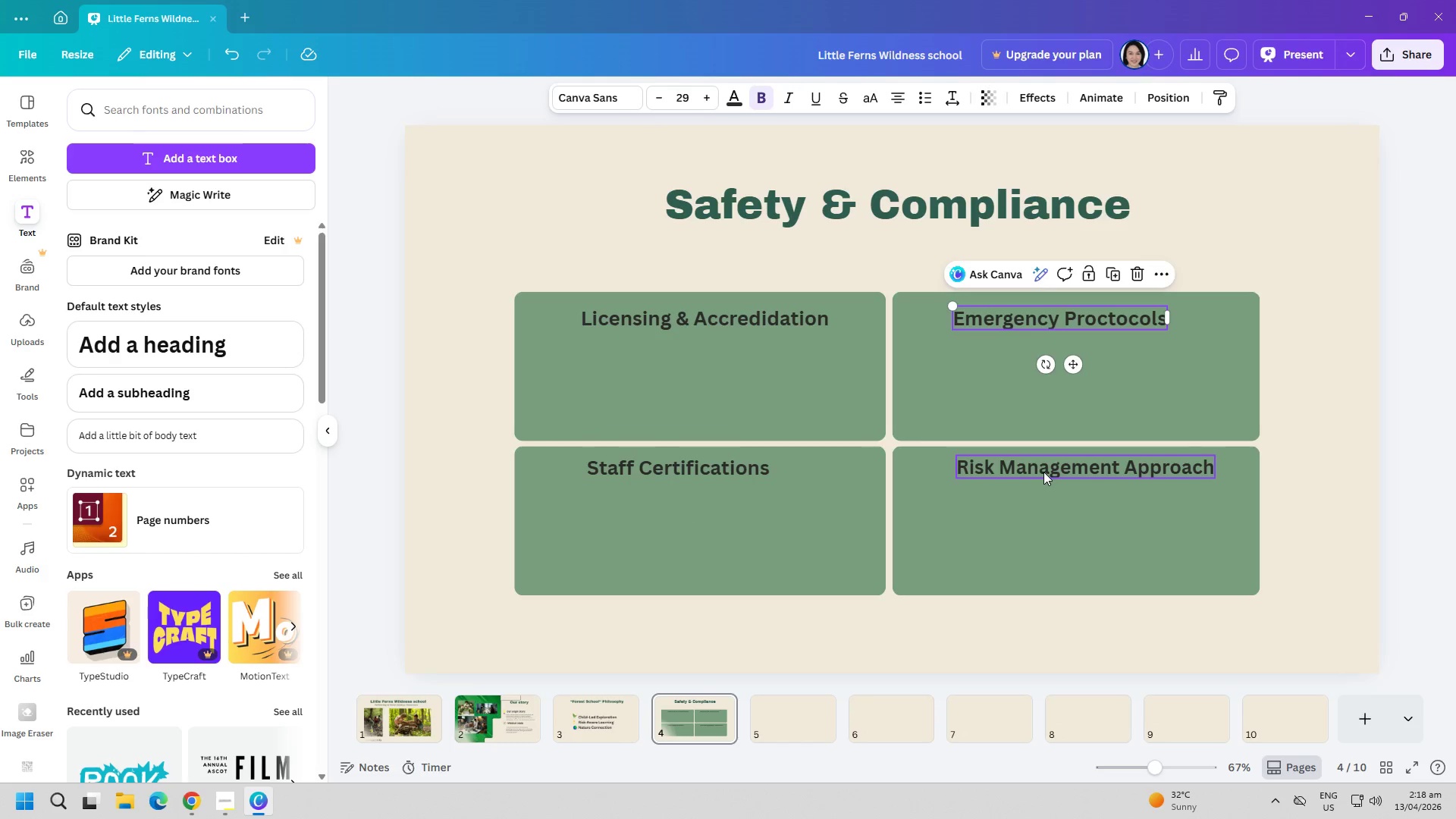 
left_click([1043, 472])
 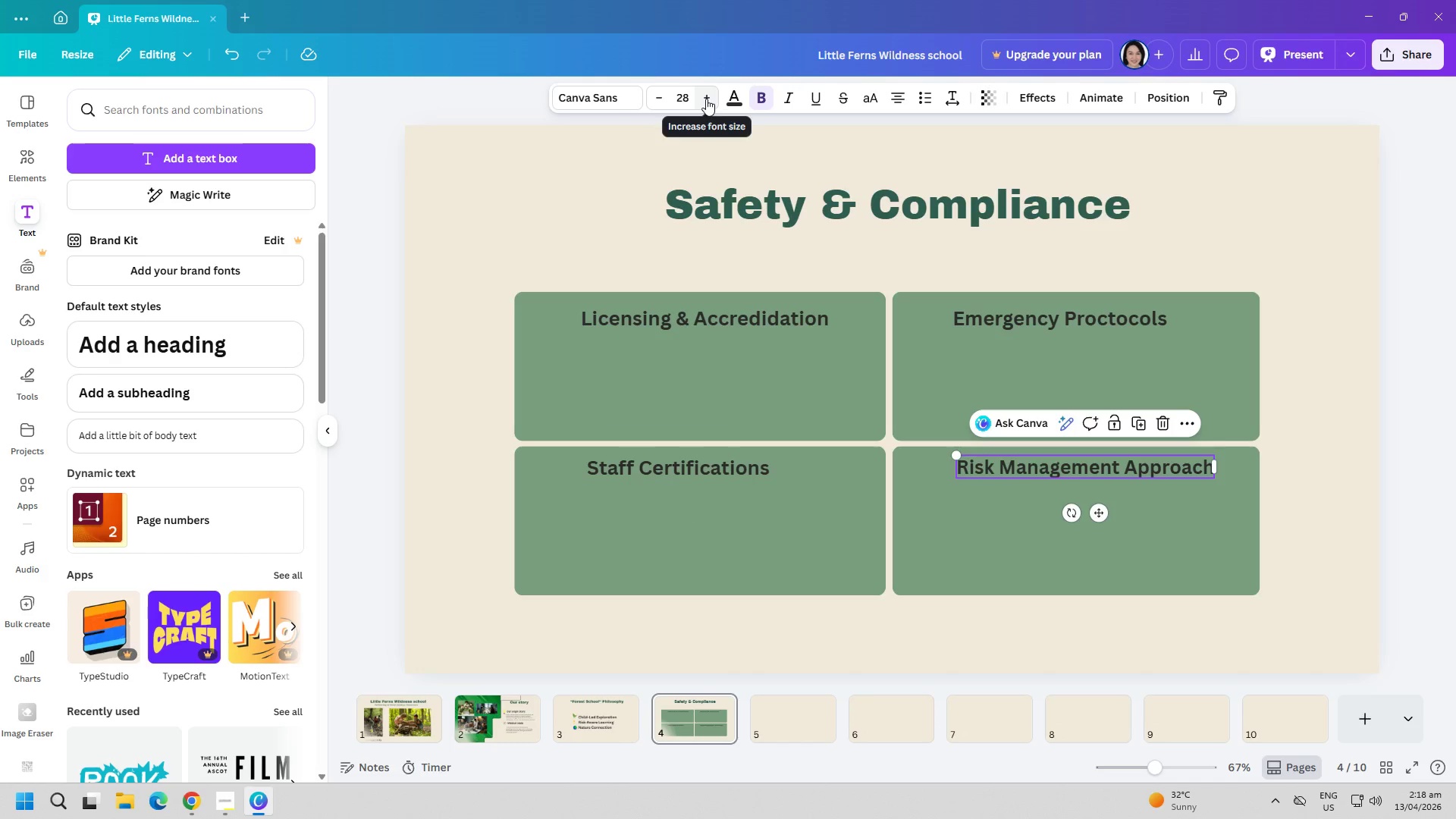 
double_click([542, 199])
 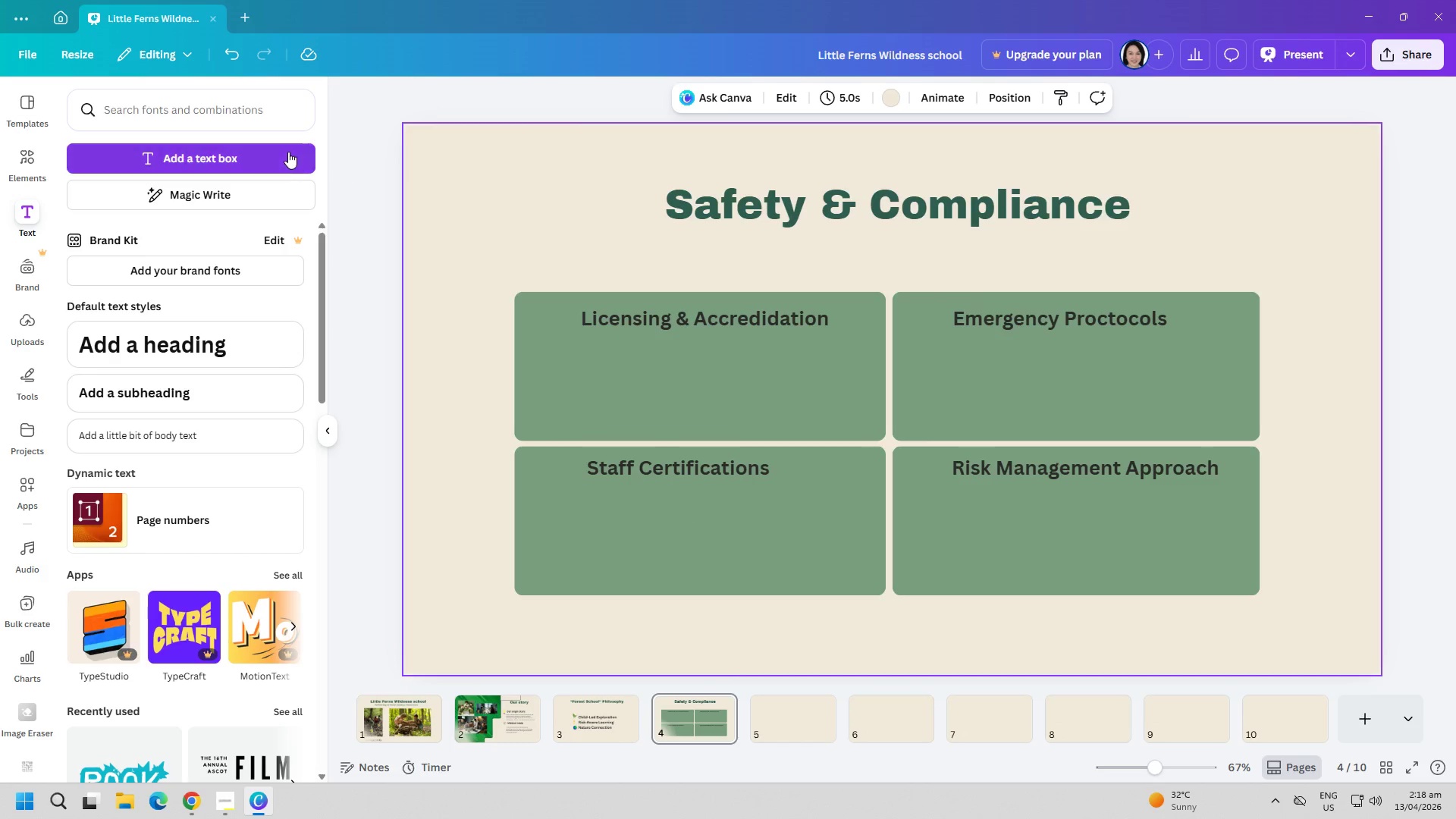 
triple_click([287, 152])
 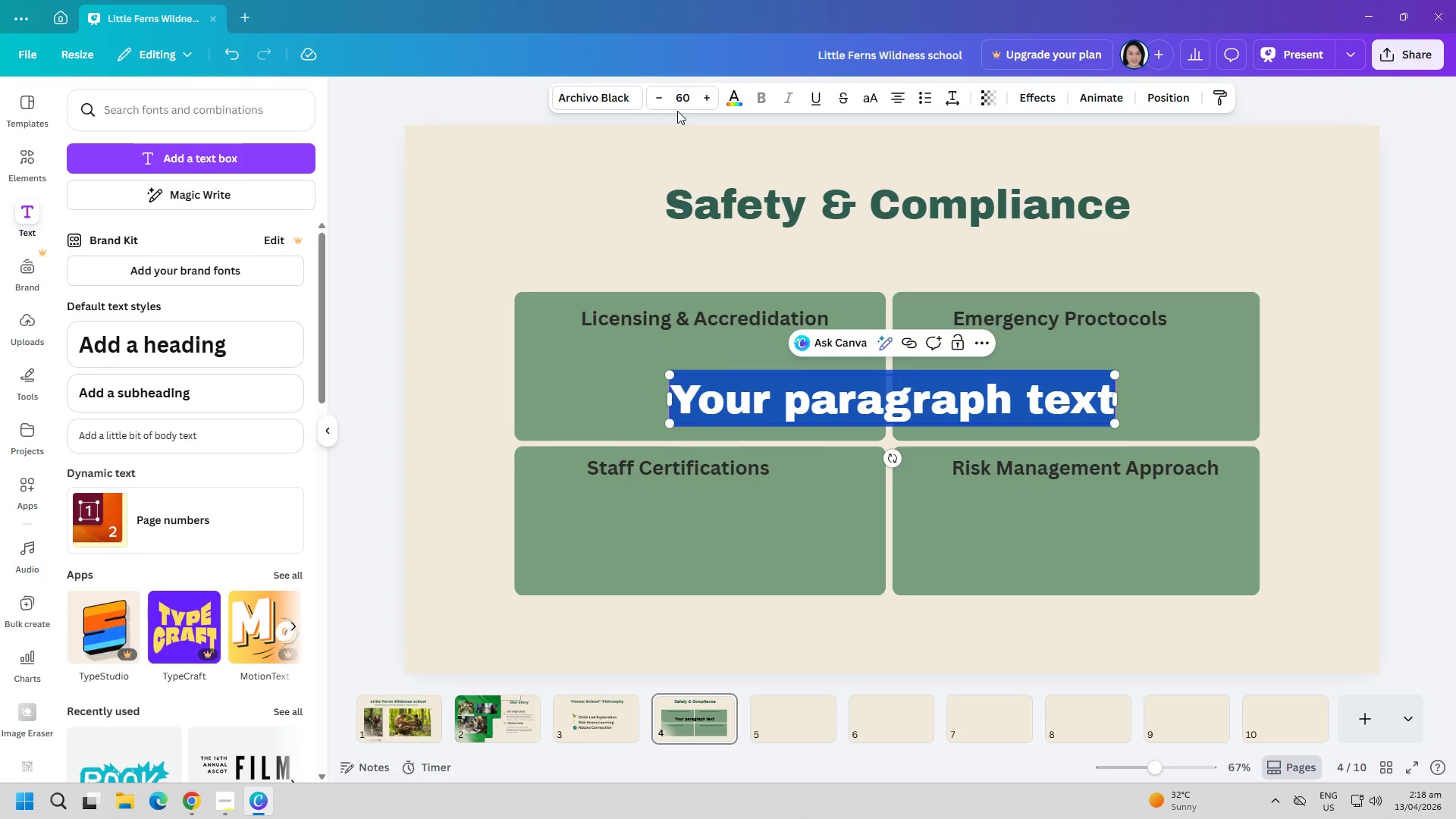 
left_click([689, 102])
 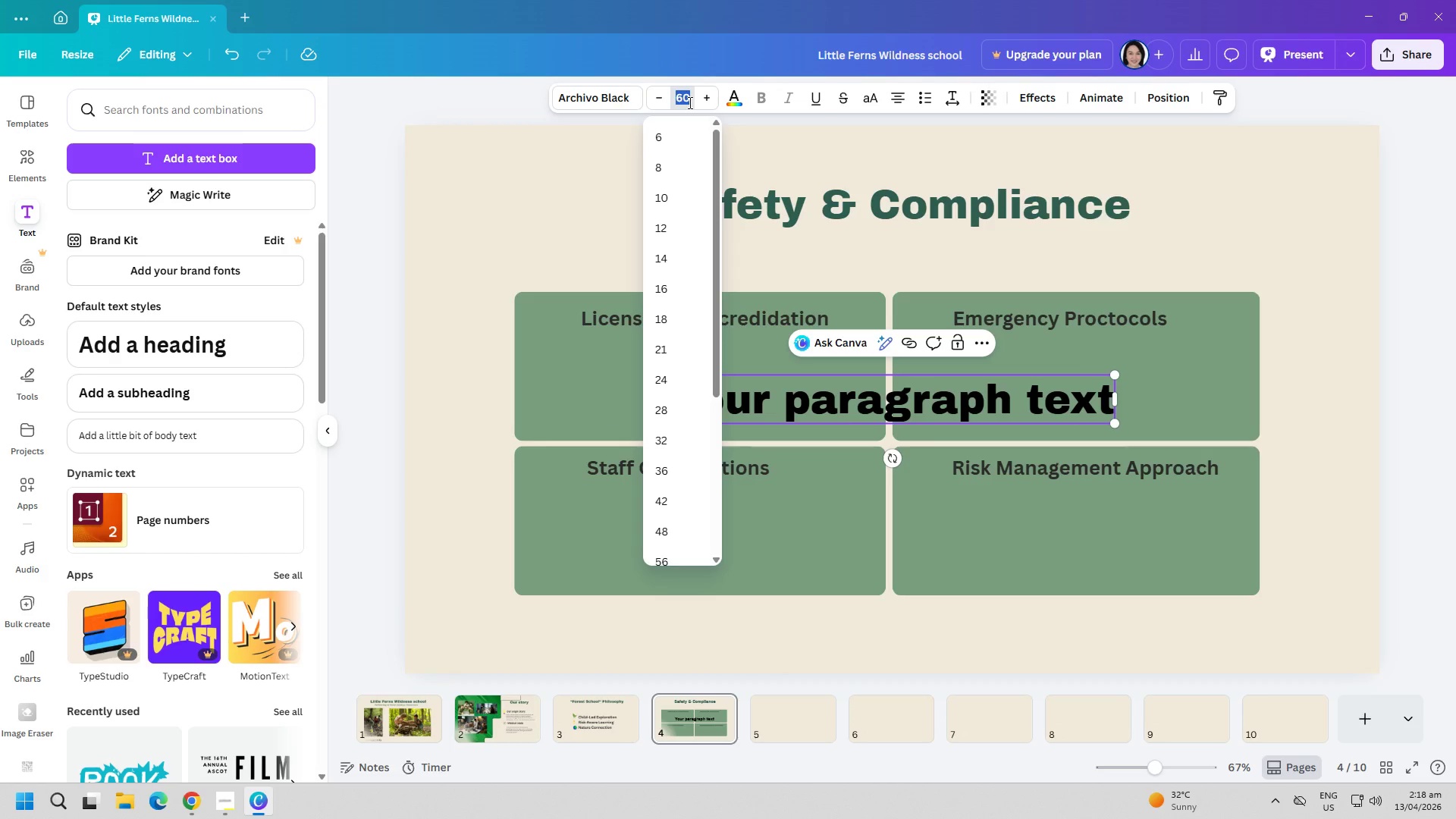 
type(24)
 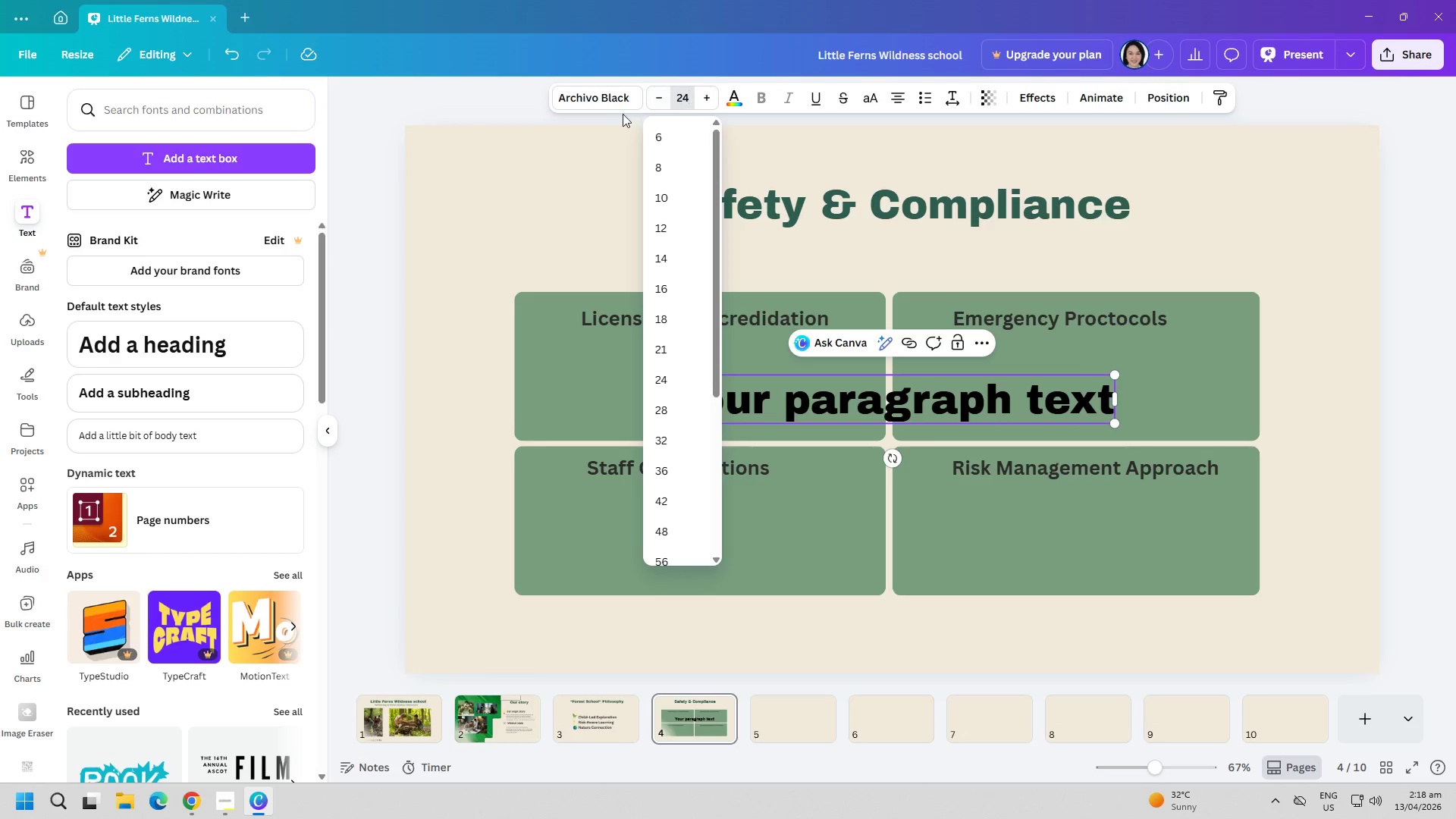 
left_click([614, 105])
 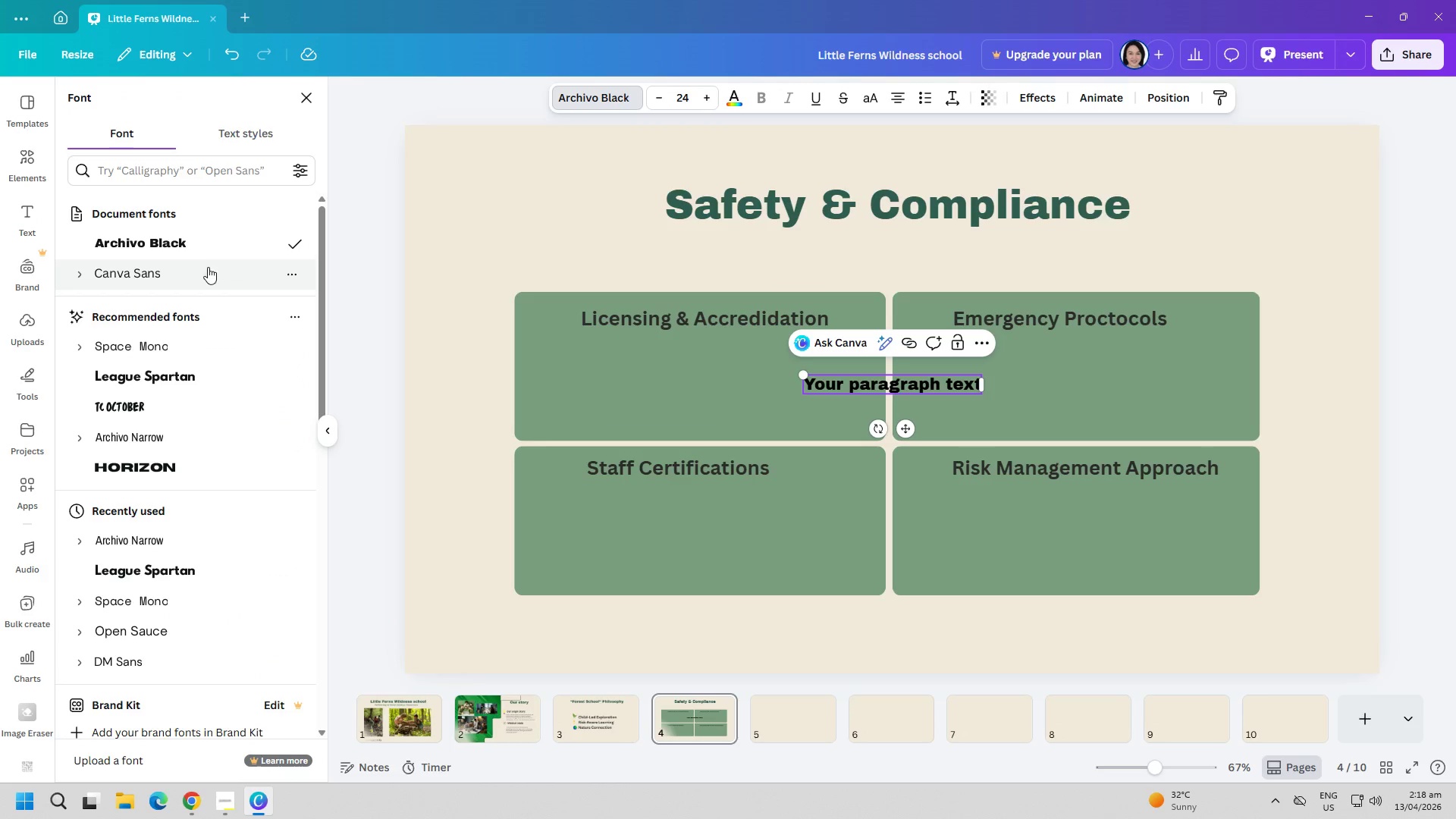 
left_click([199, 268])
 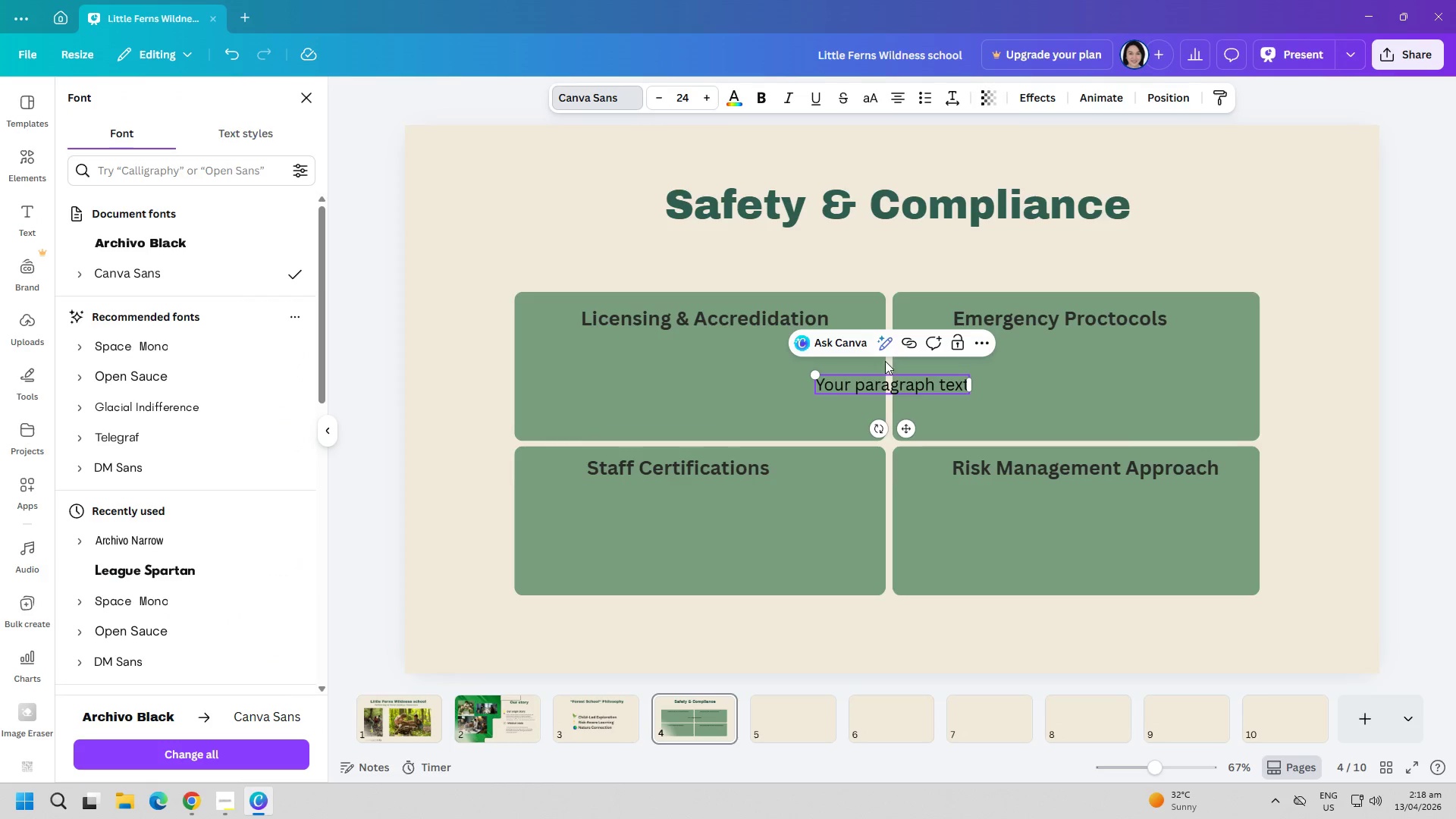 
left_click([711, 384])
 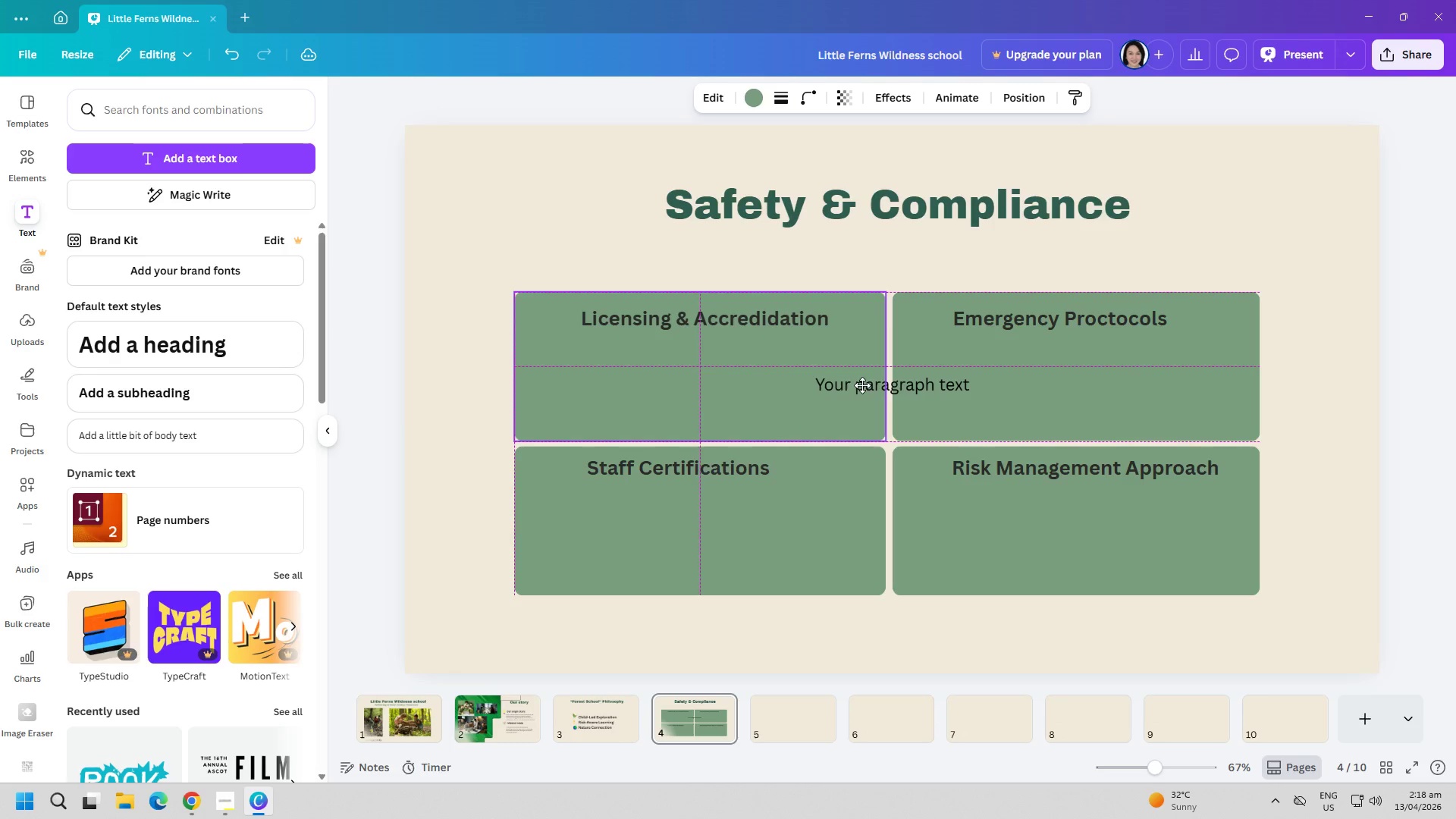 
left_click_drag(start_coordinate=[926, 384], to_coordinate=[730, 380])
 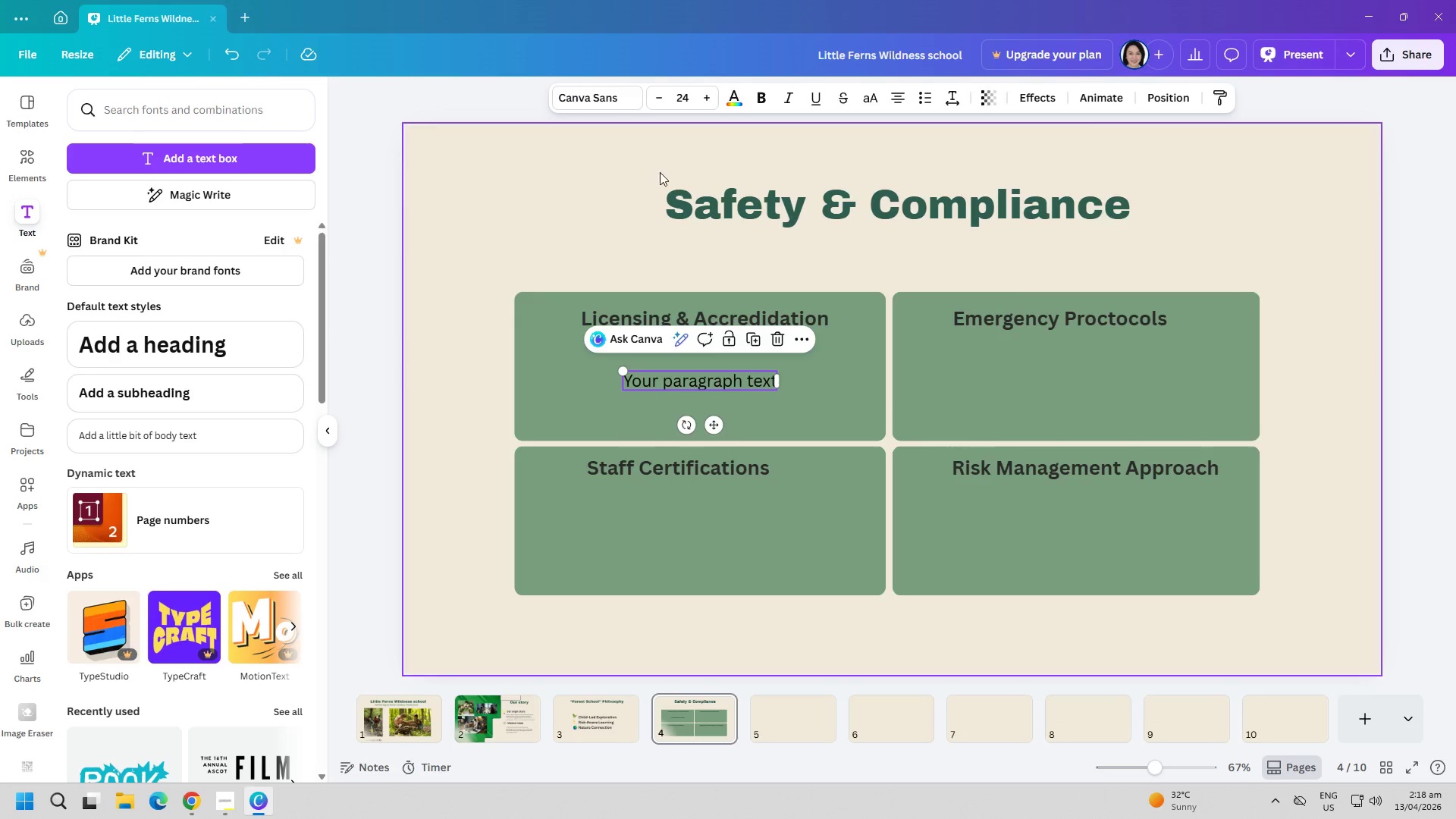 
left_click([735, 93])
 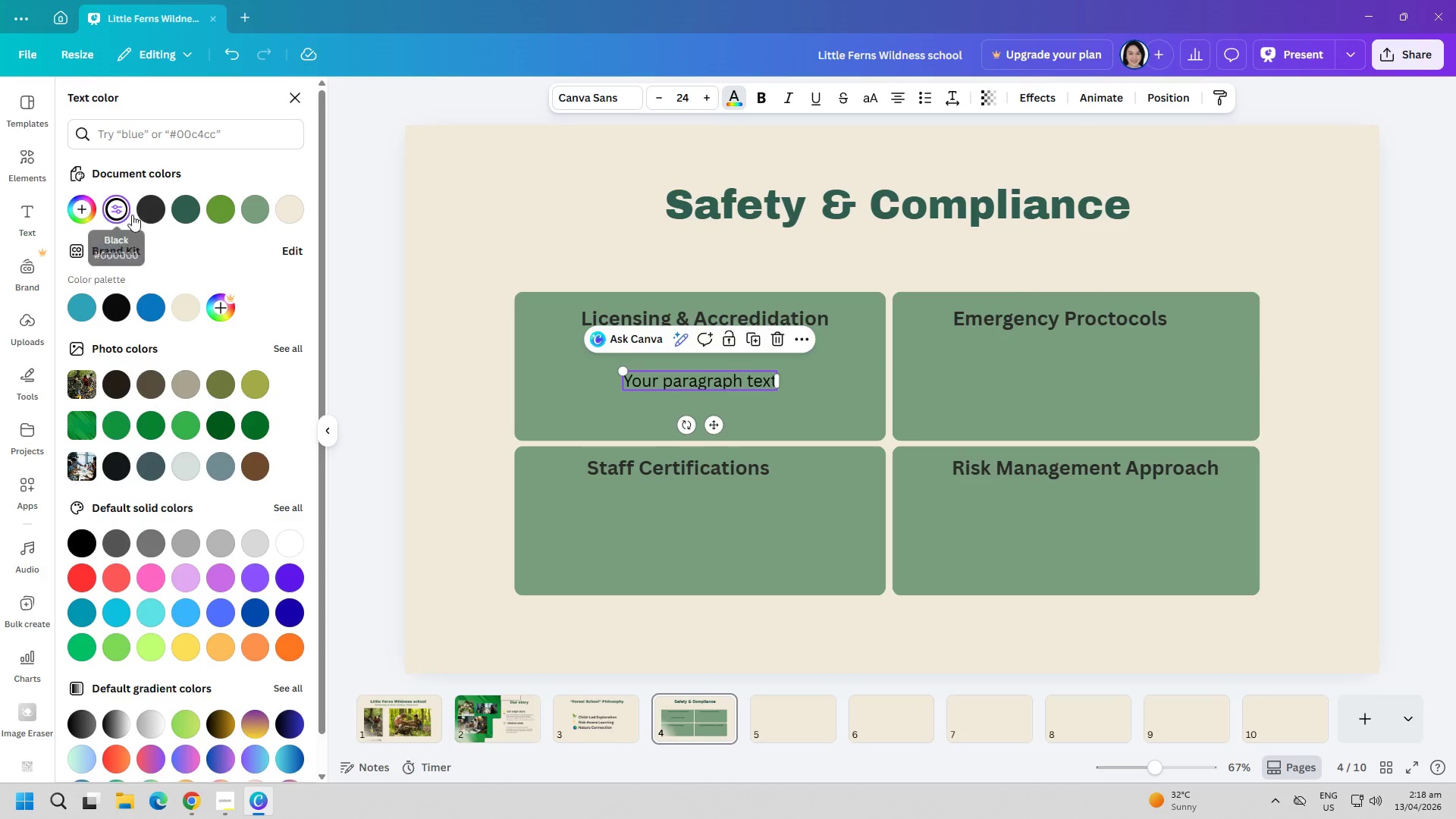 
left_click([146, 213])
 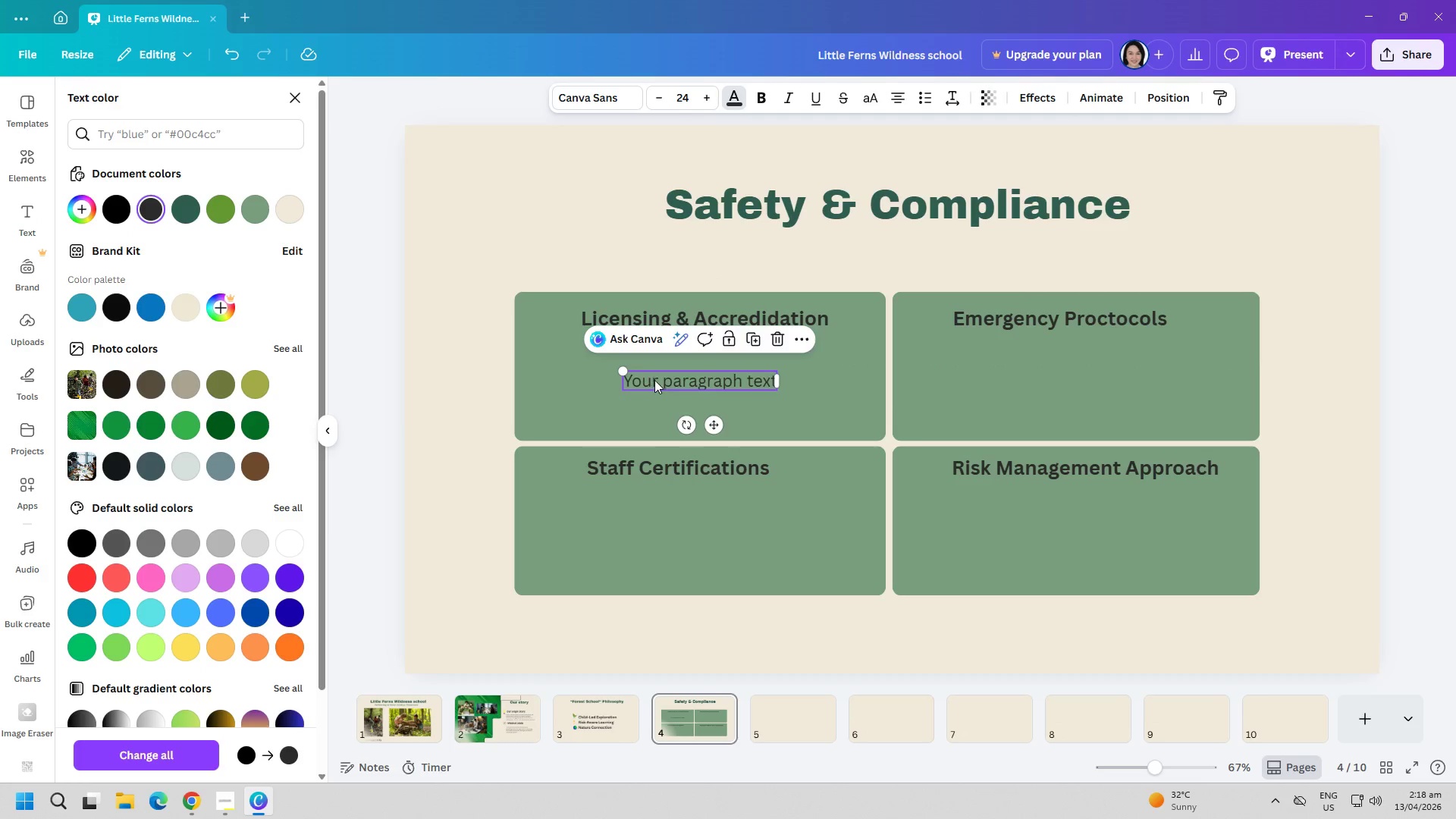 
double_click([654, 380])
 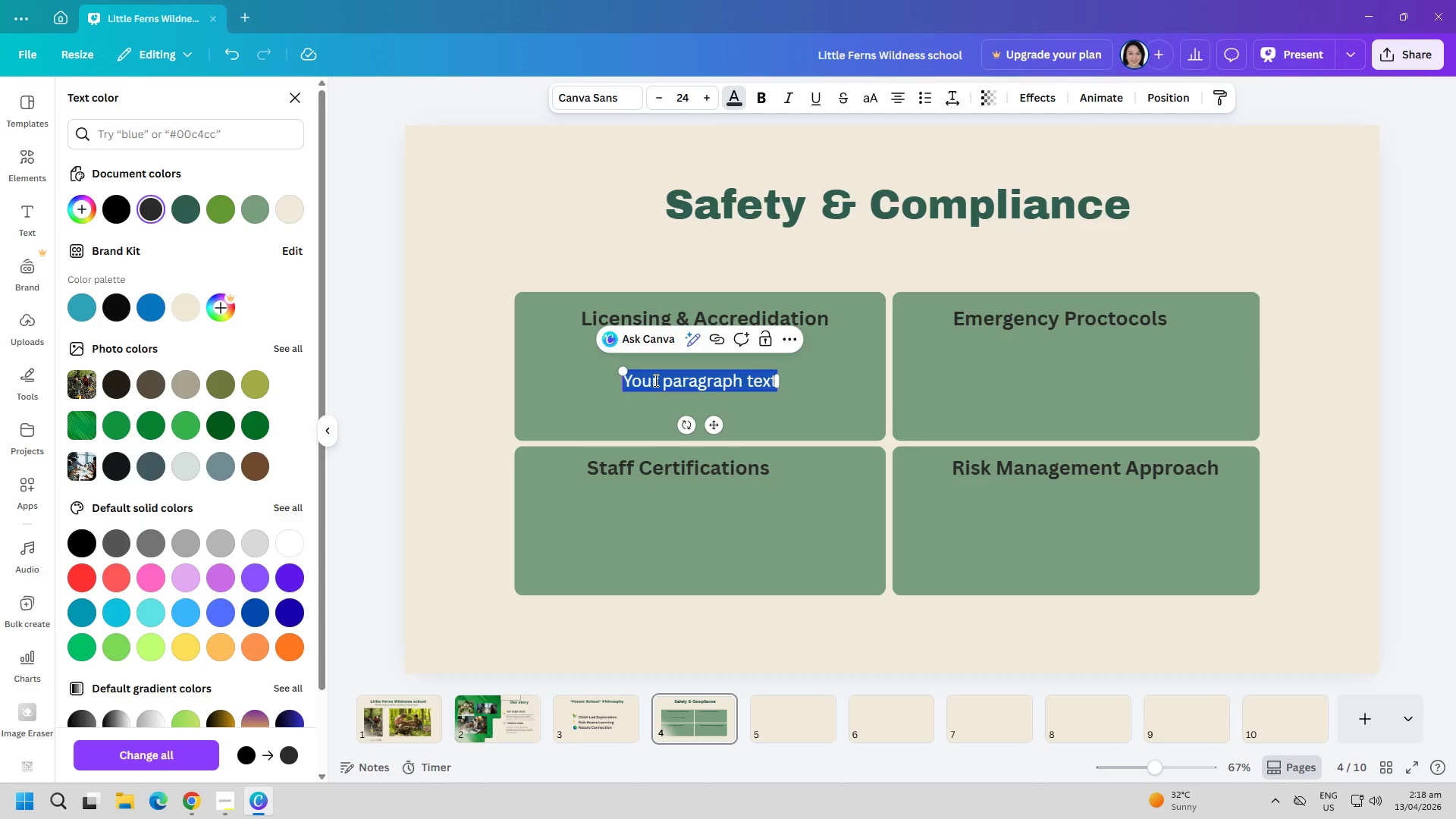 
type(Fully licensed and compliant with local regulations)
 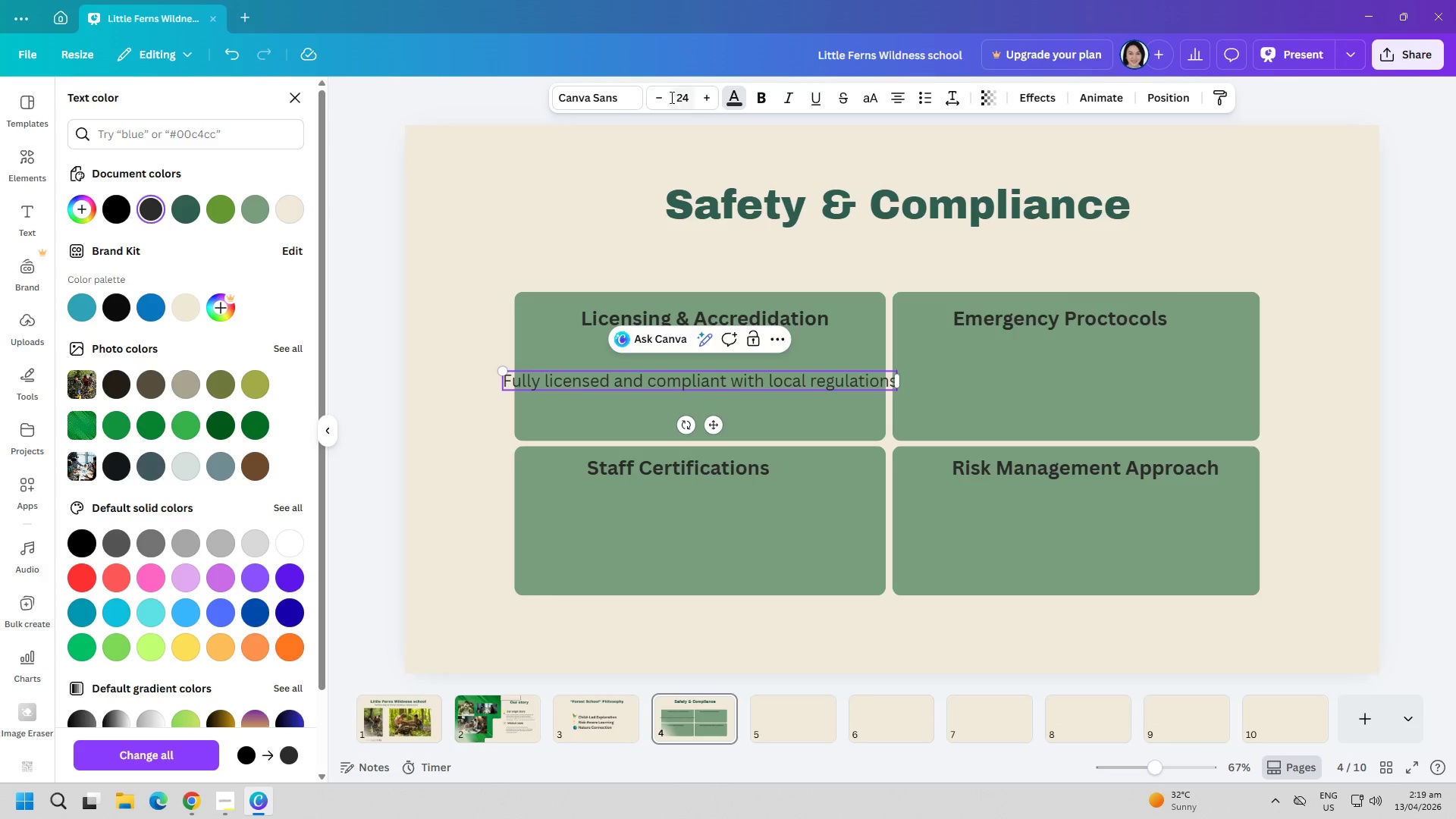 
double_click([665, 96])
 